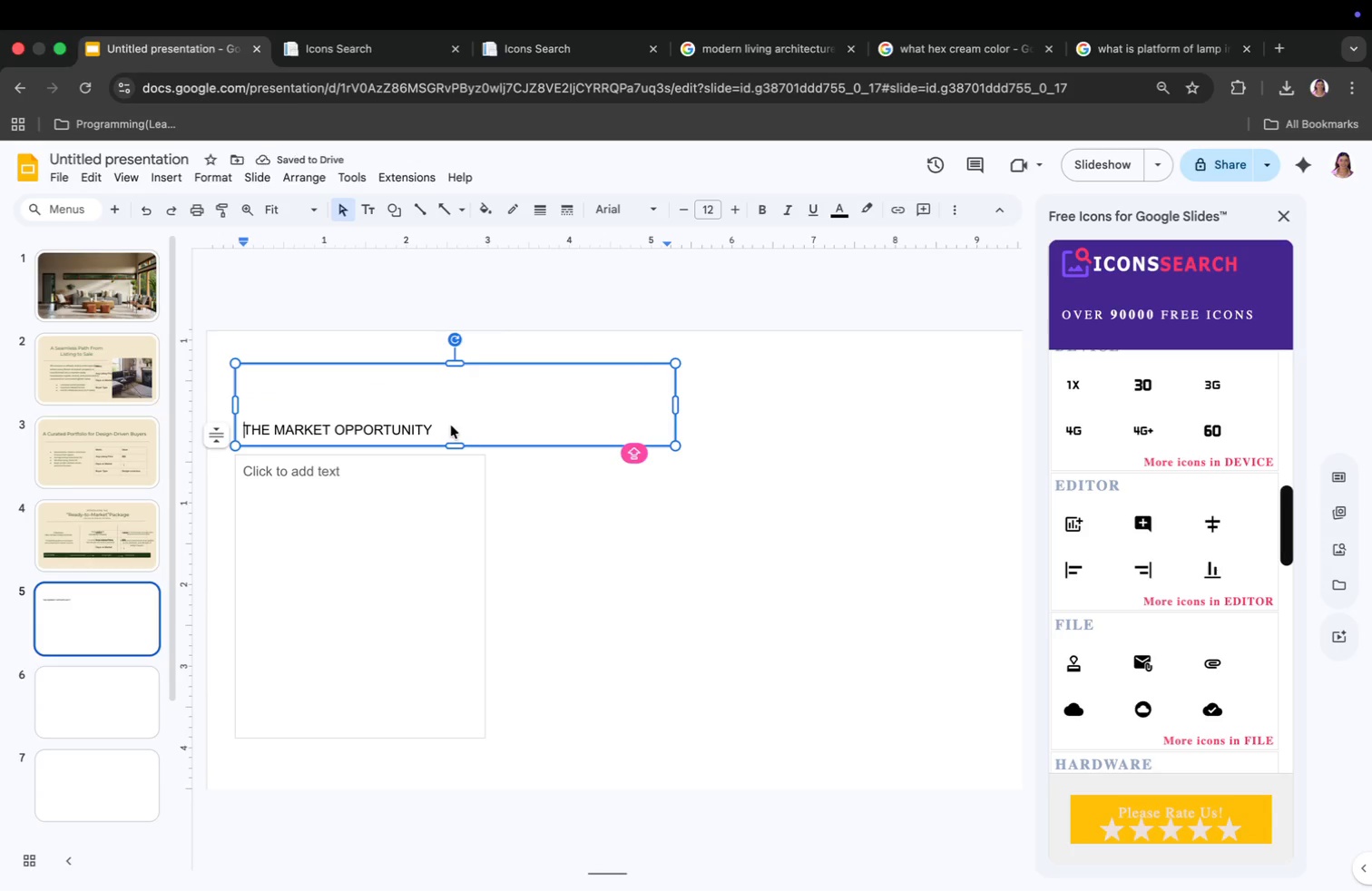 
left_click([451, 426])
 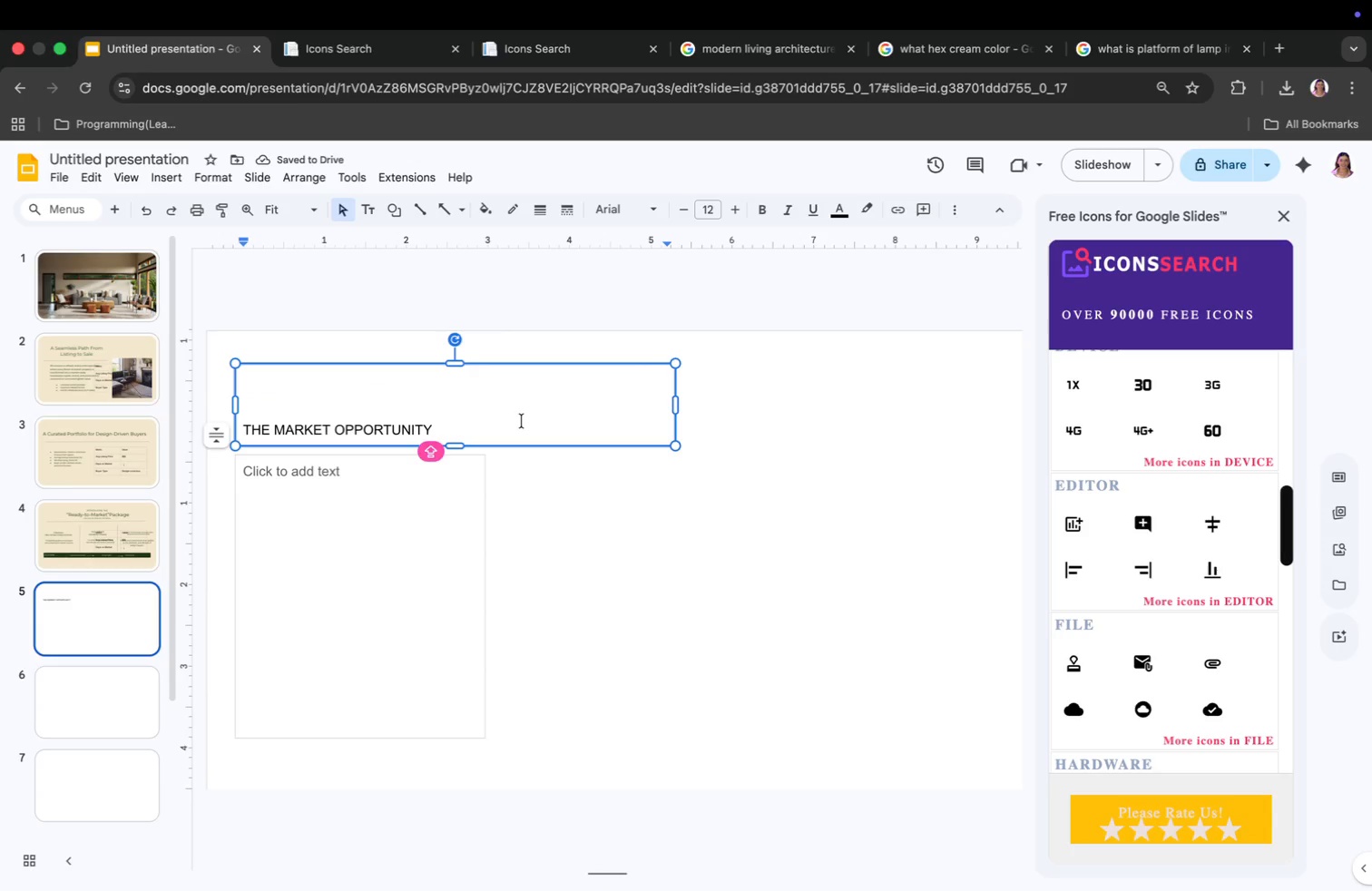 
key(Enter)
 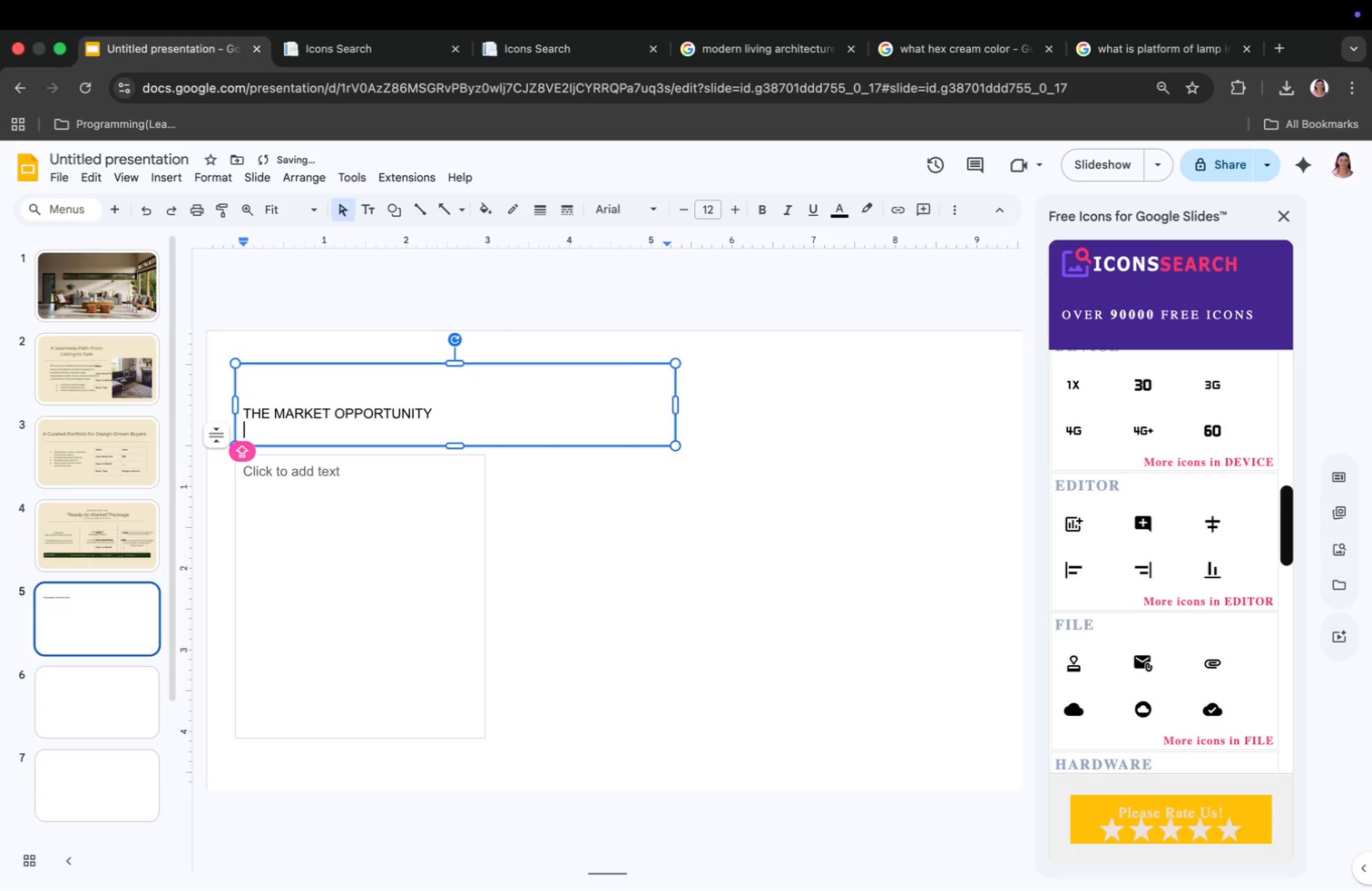 
key(Meta+CommandLeft)
 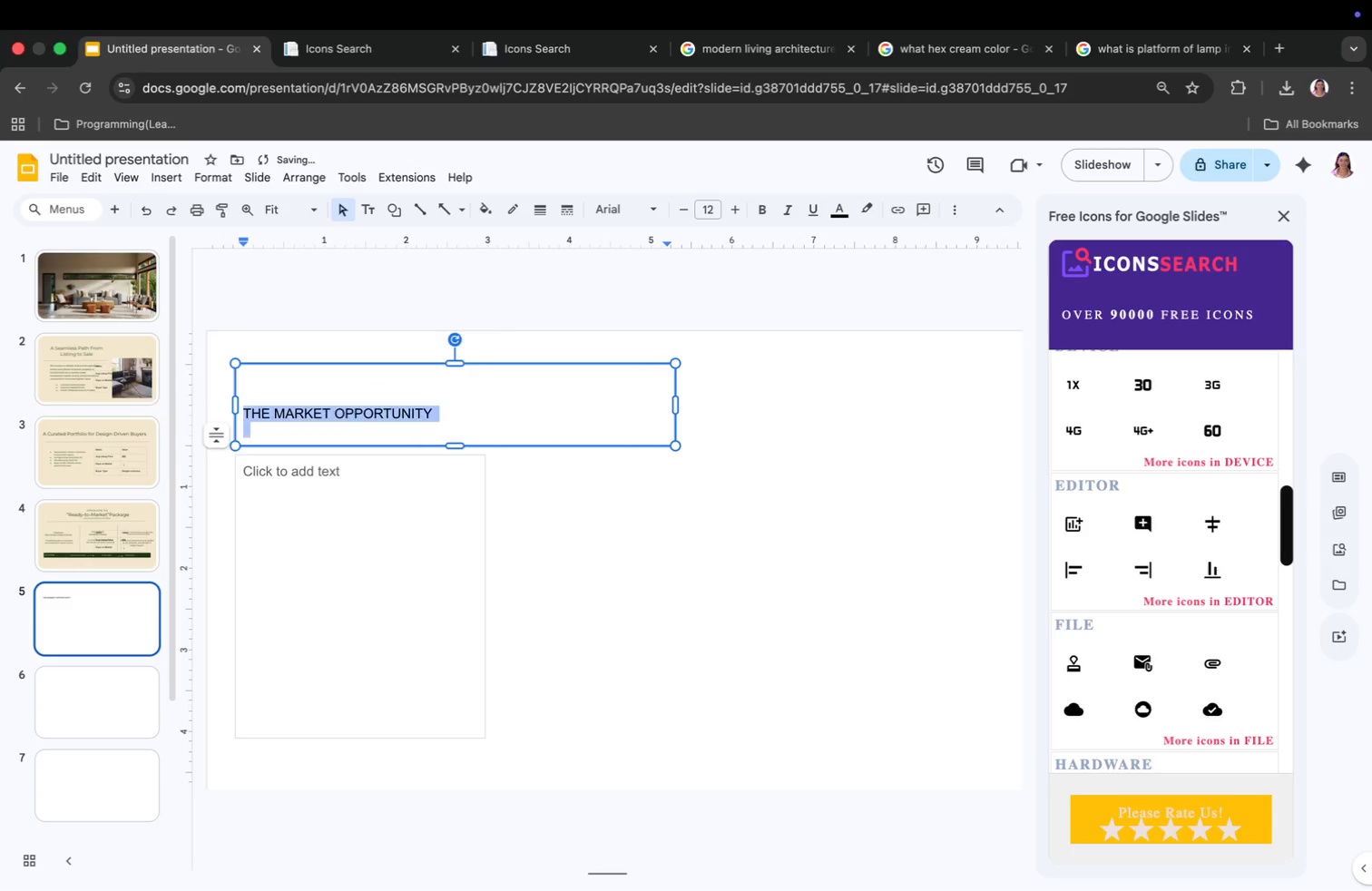 
key(Meta+A)
 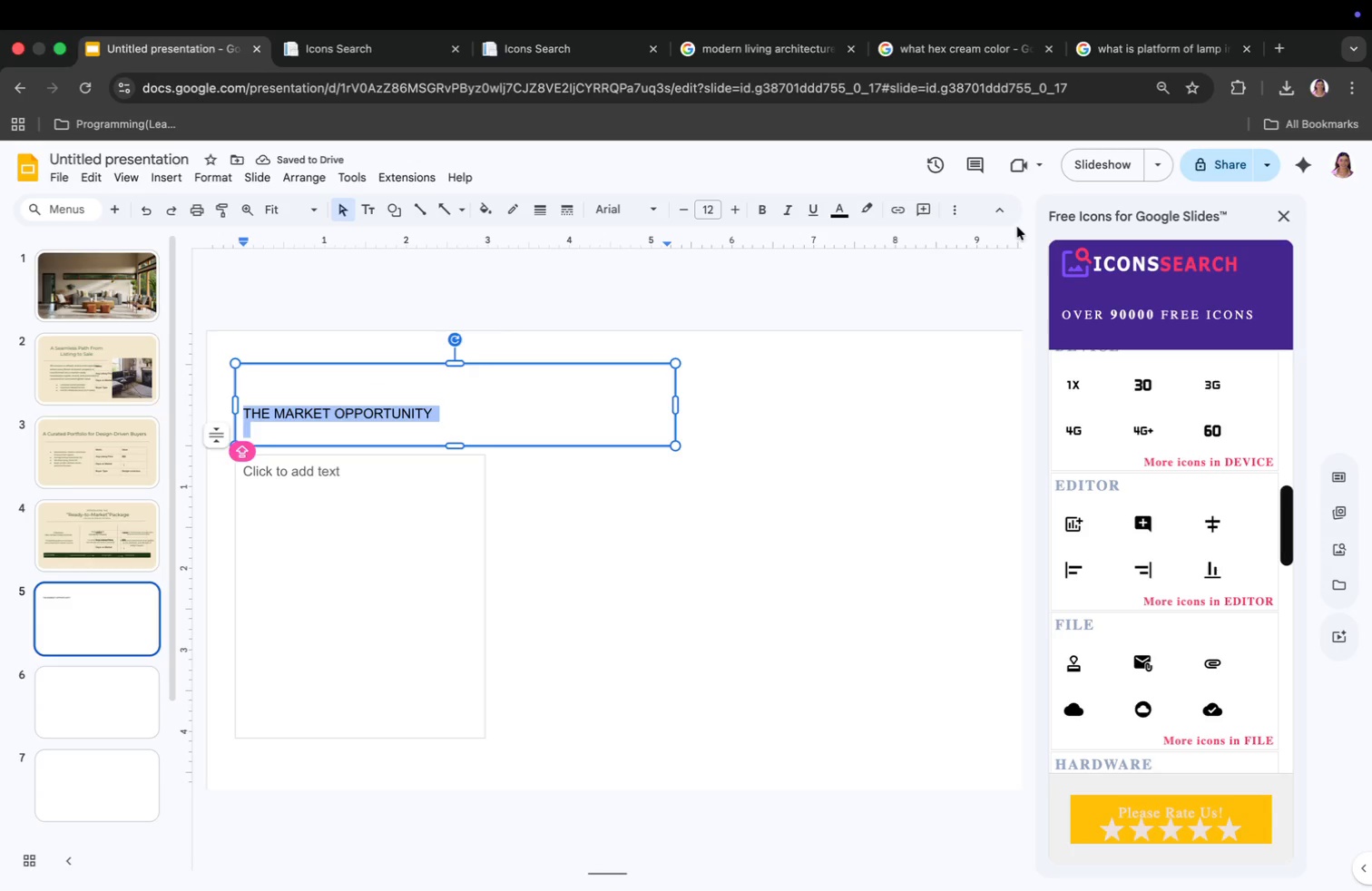 
left_click([956, 214])
 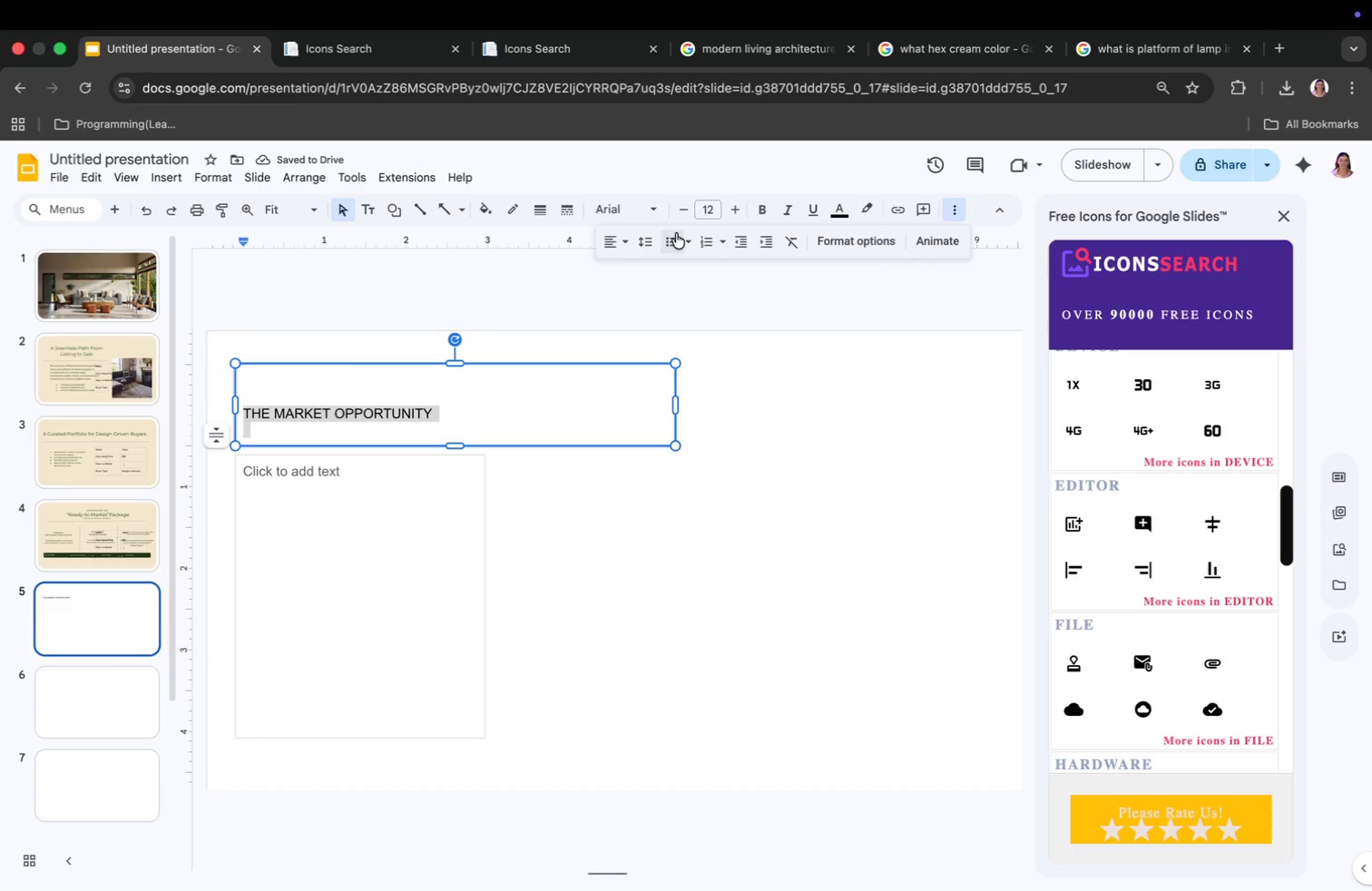 
left_click([611, 248])
 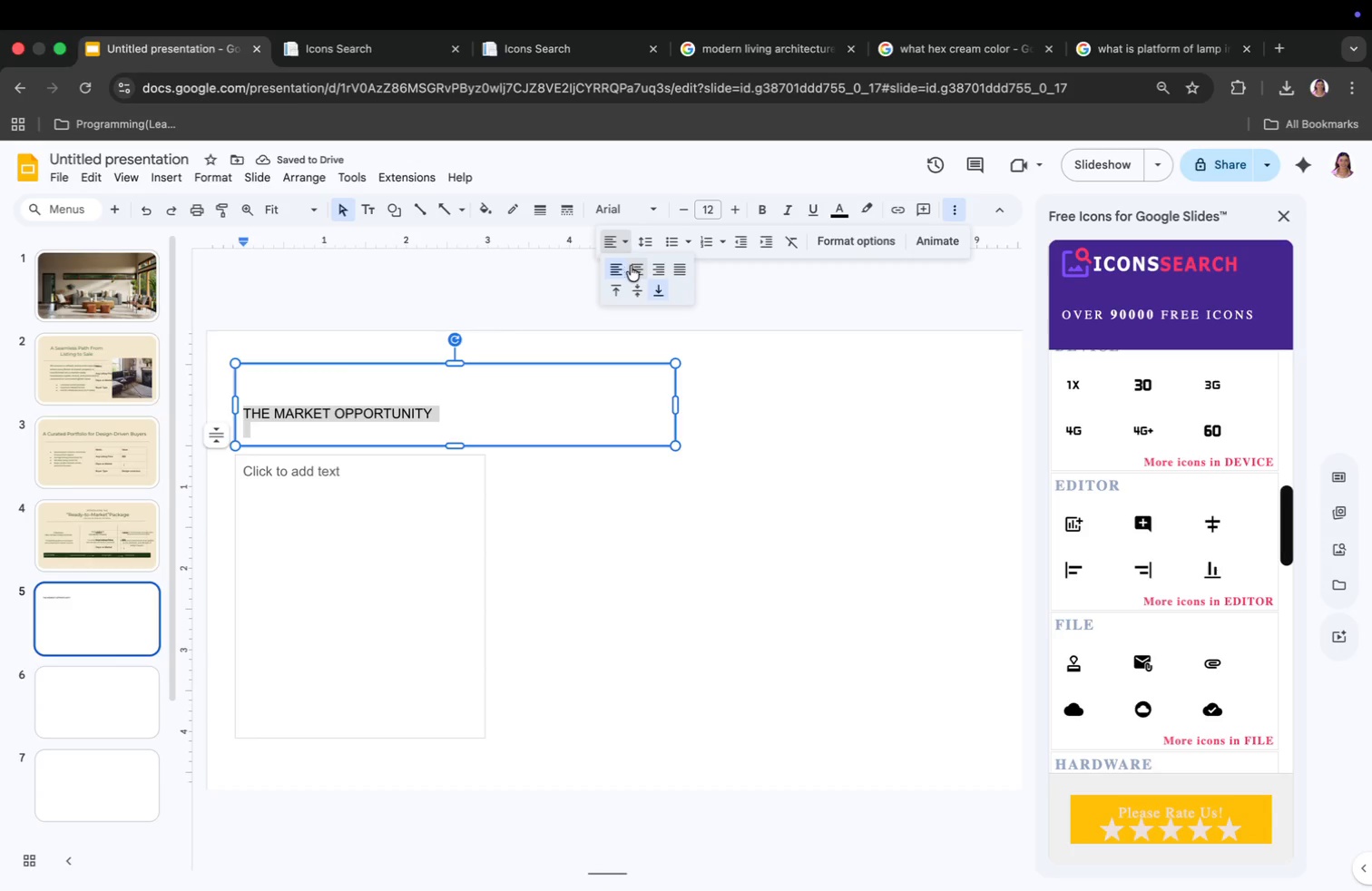 
left_click([633, 269])
 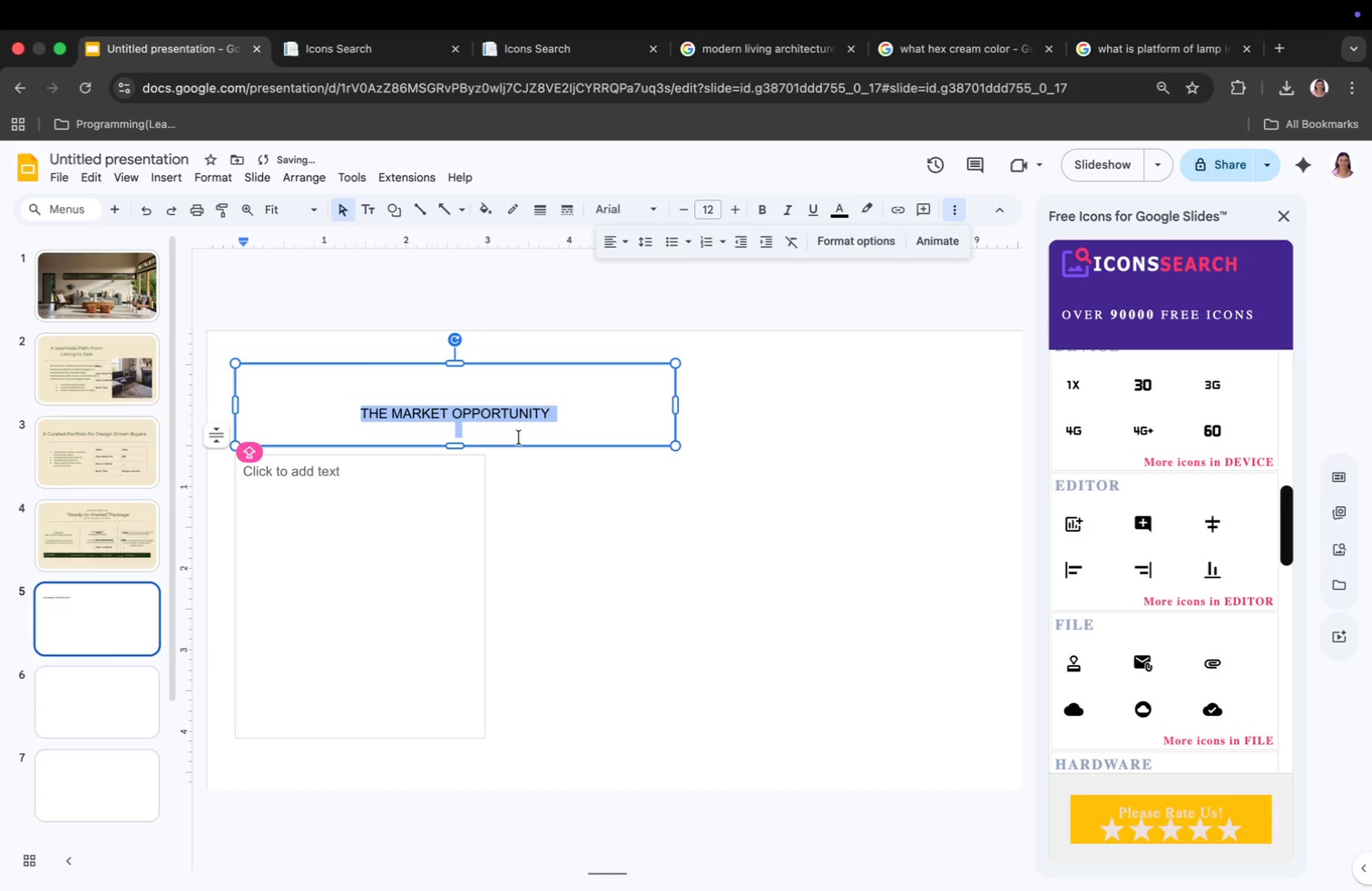 
left_click([551, 426])
 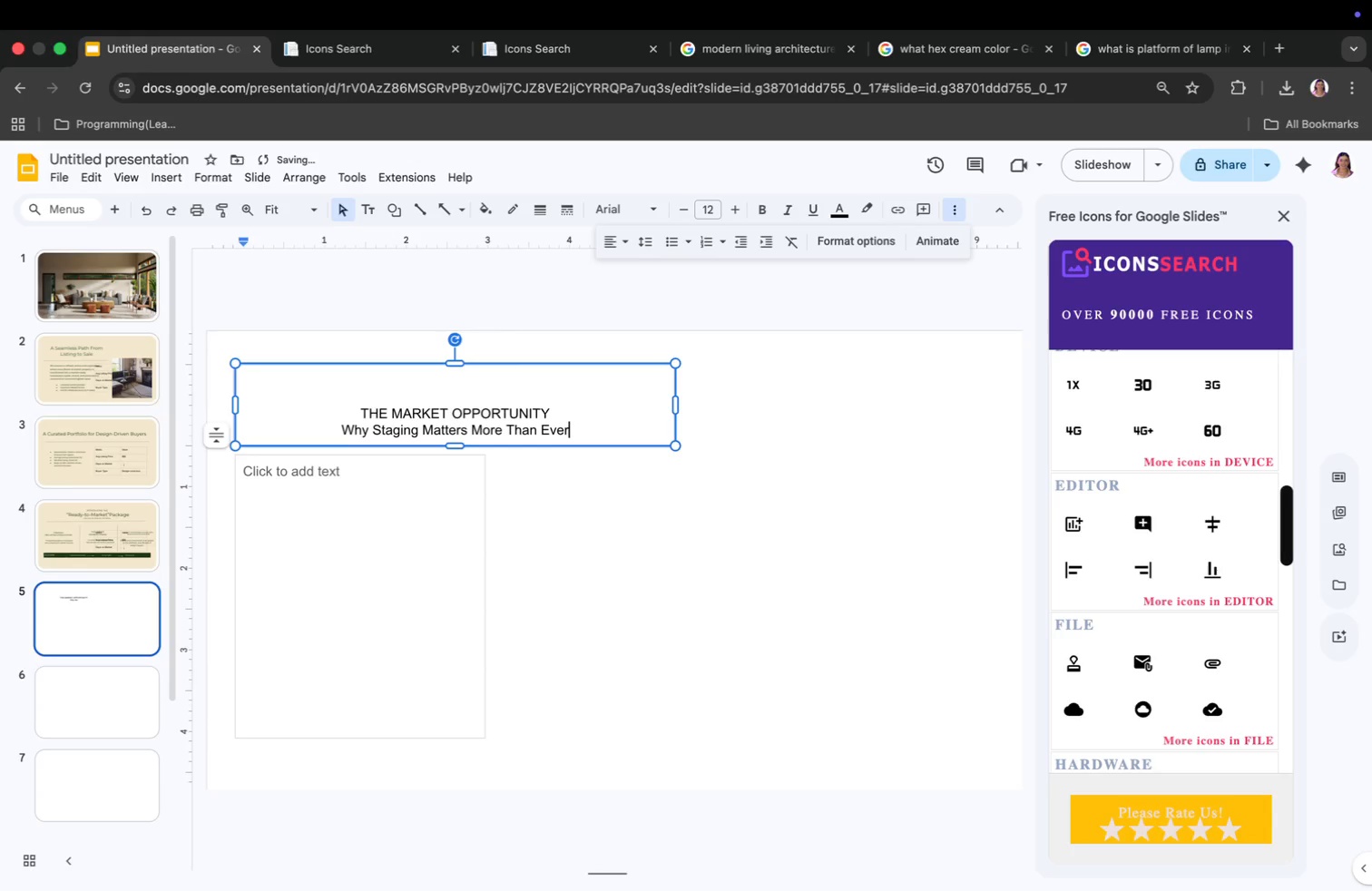 
type(w)
key(Backspace)
type(Why Staging Matters More Than Ever)
 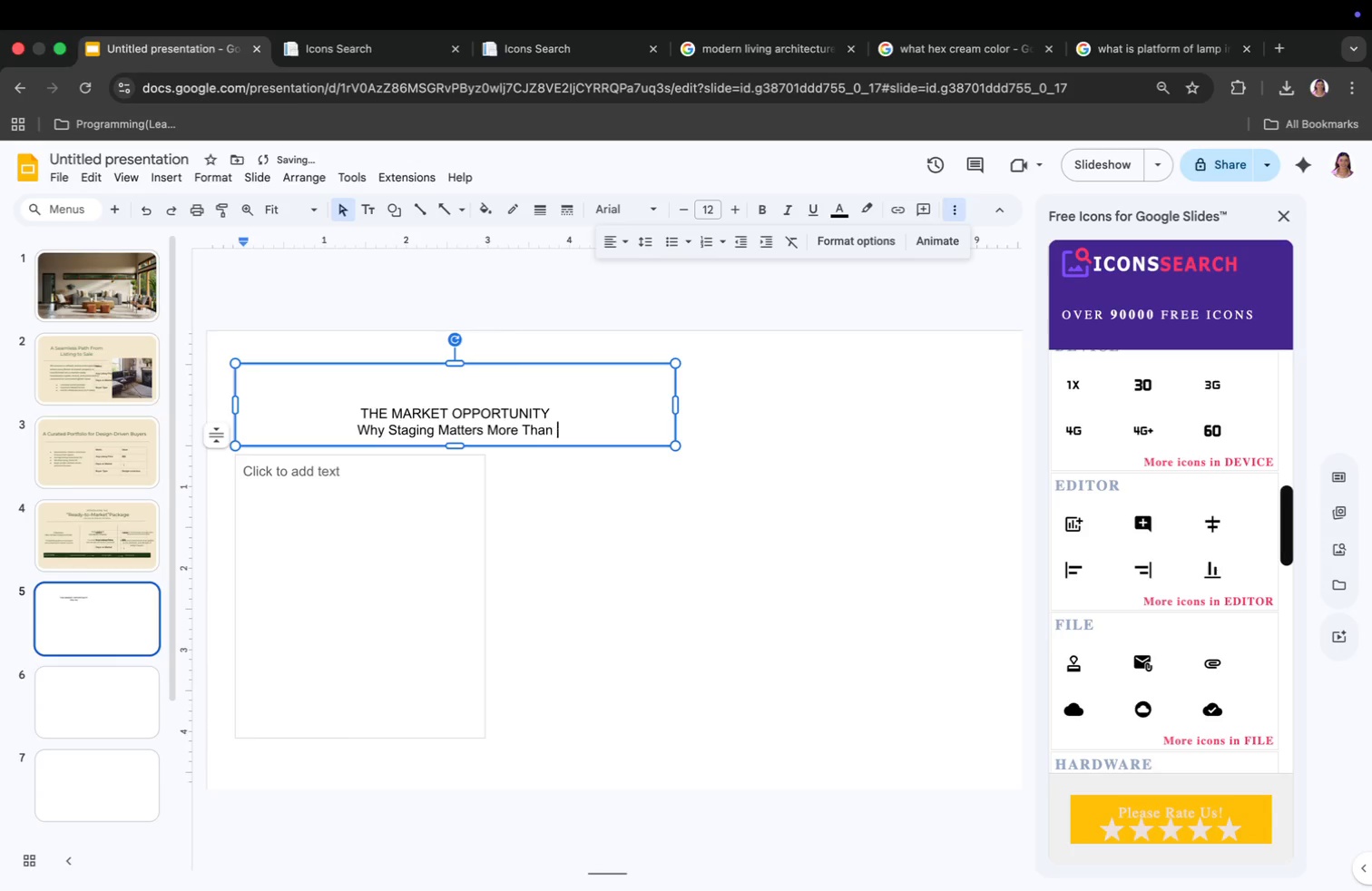 
wait(5.12)
 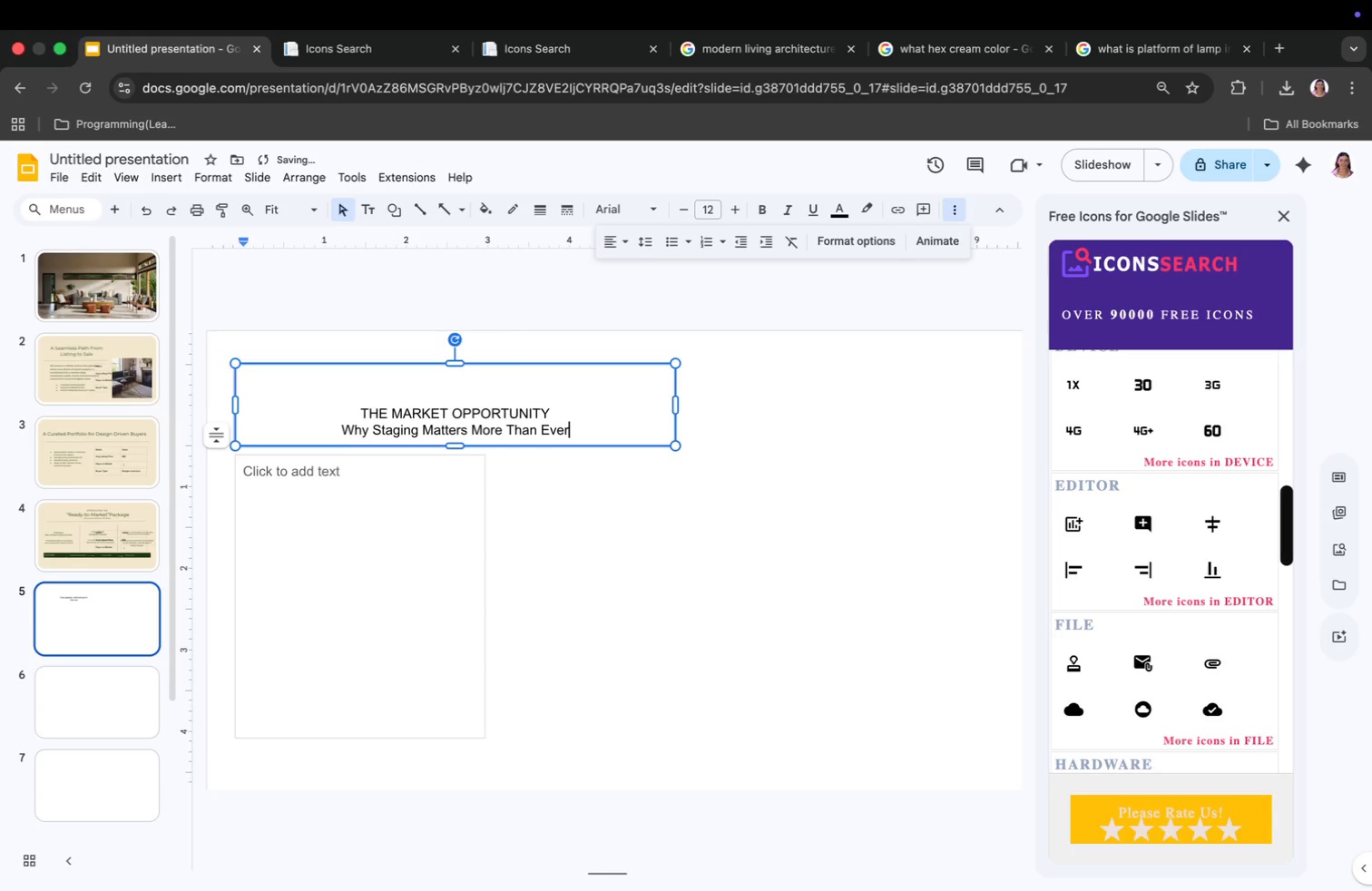 
left_click([468, 430])
 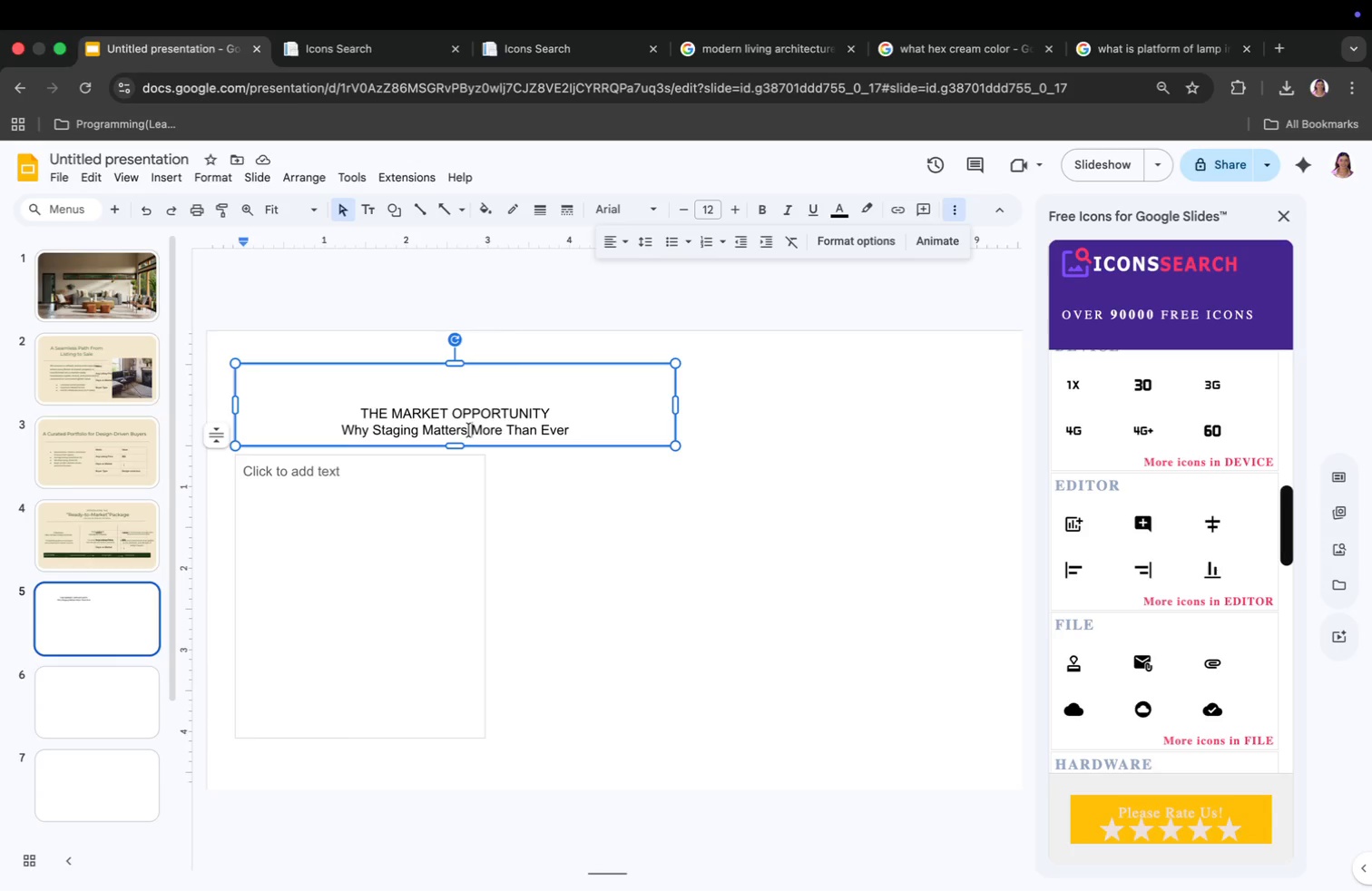 
key(Enter)
 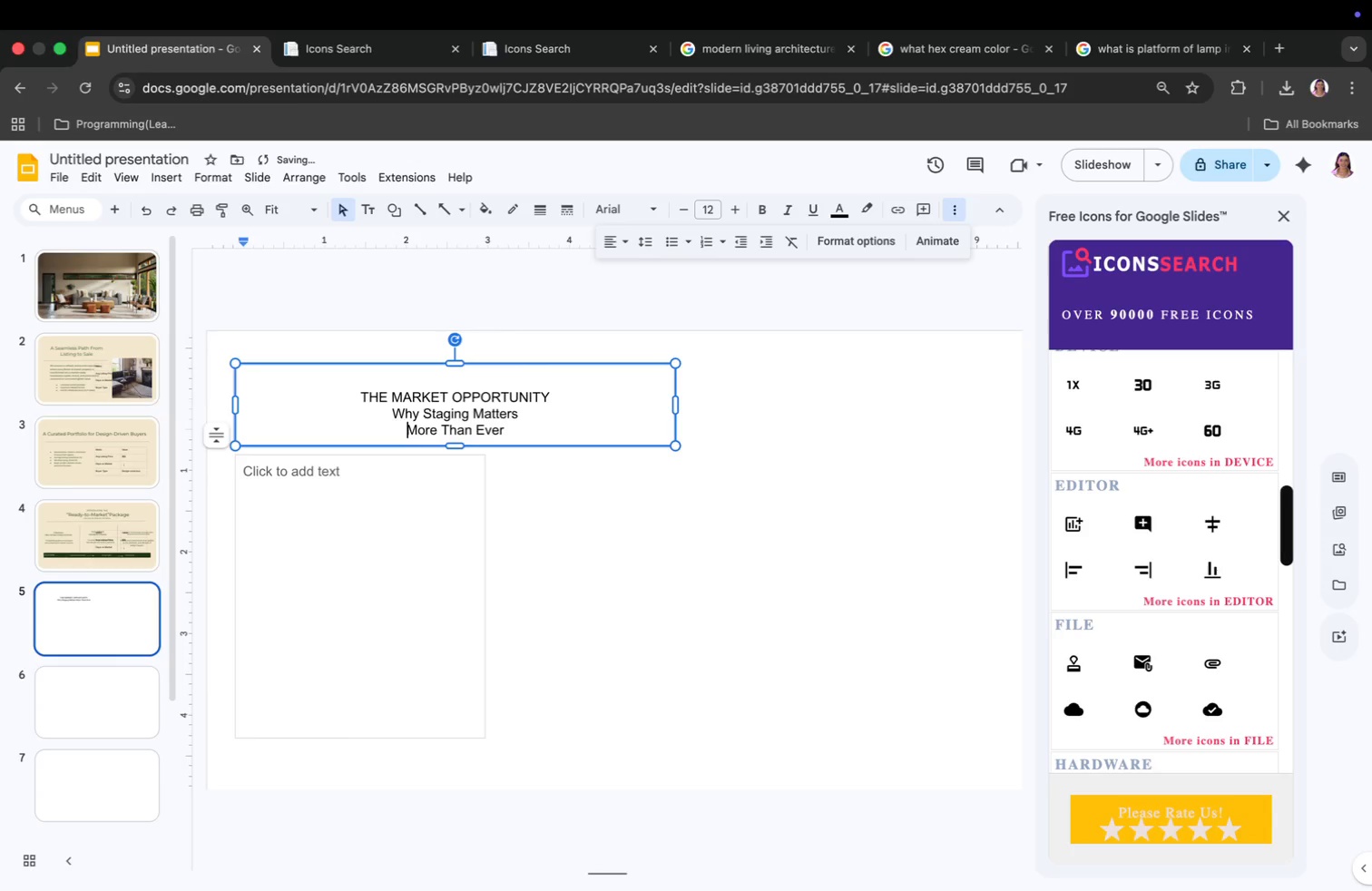 
left_click_drag(start_coordinate=[384, 416], to_coordinate=[511, 431])
 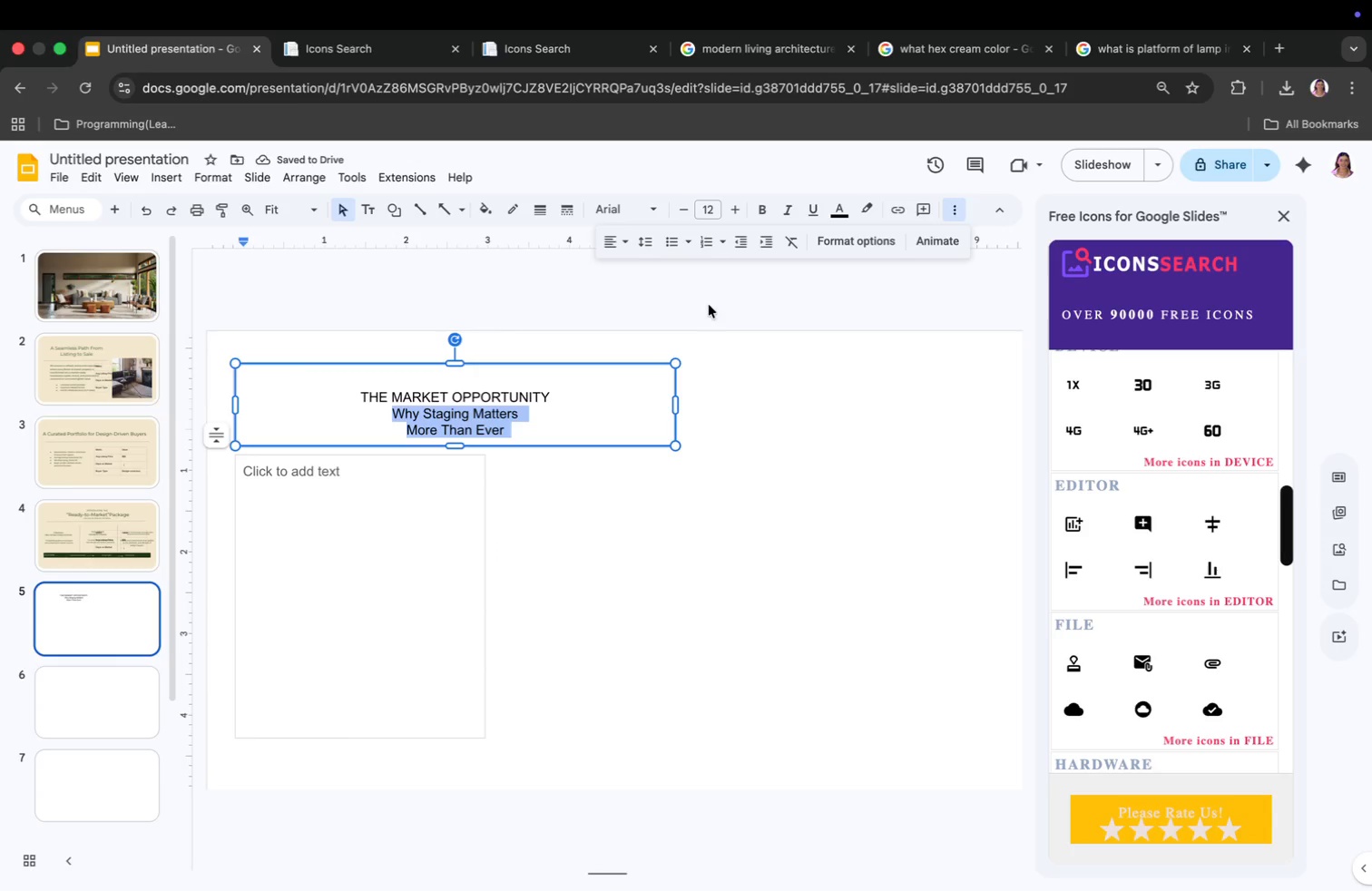 
double_click([734, 208])
 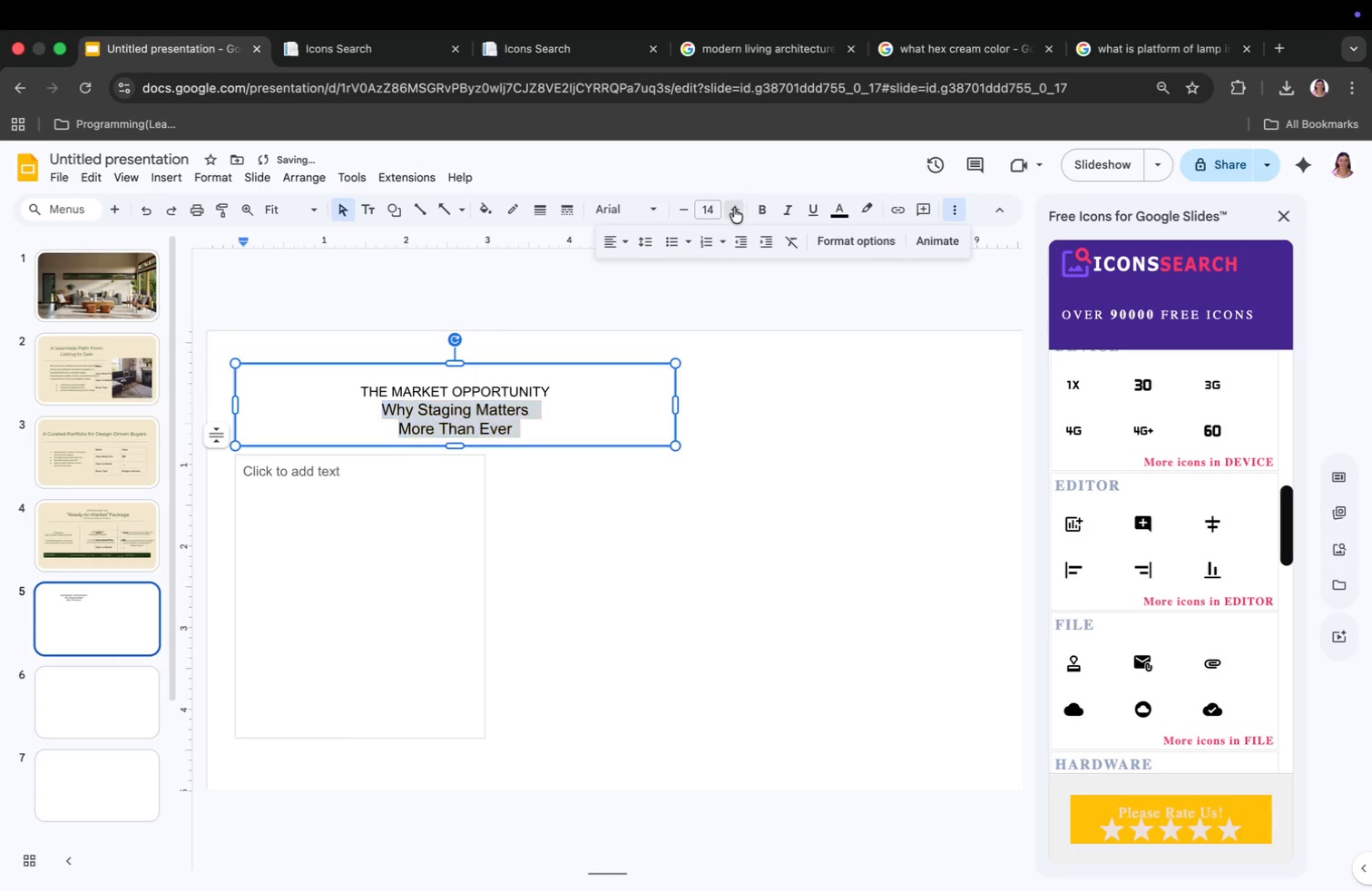 
triple_click([734, 208])
 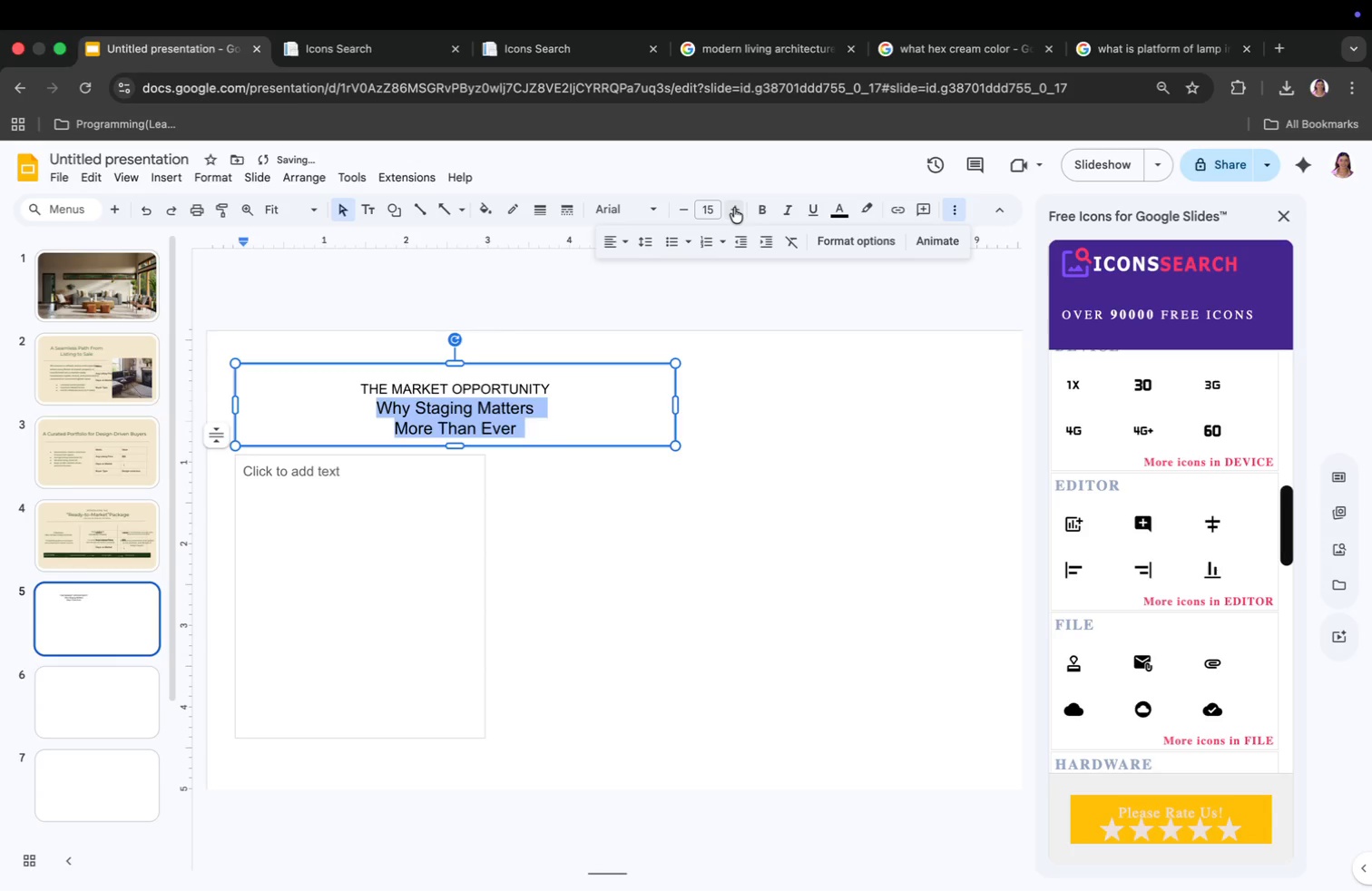 
double_click([734, 208])
 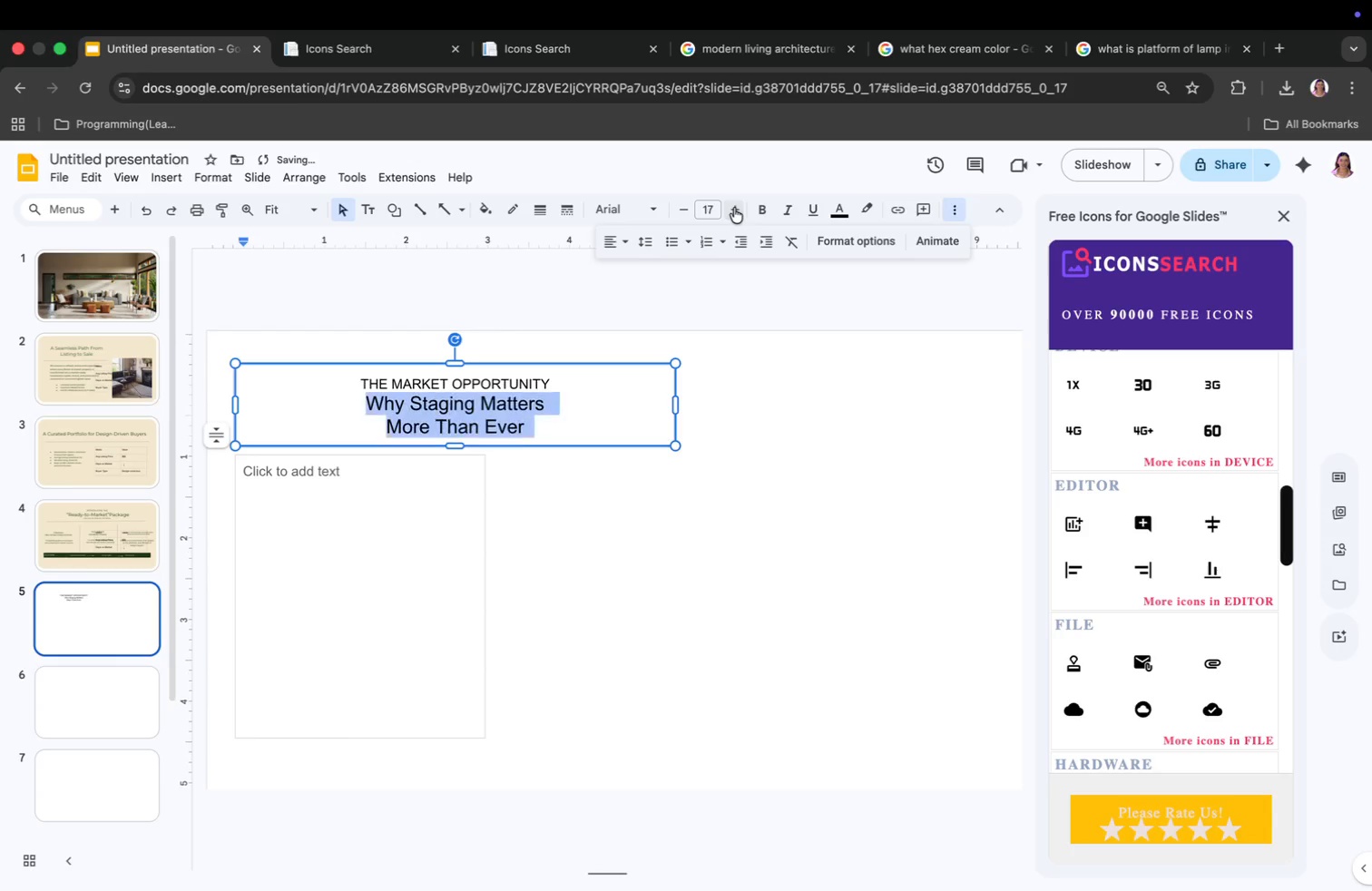 
triple_click([734, 208])
 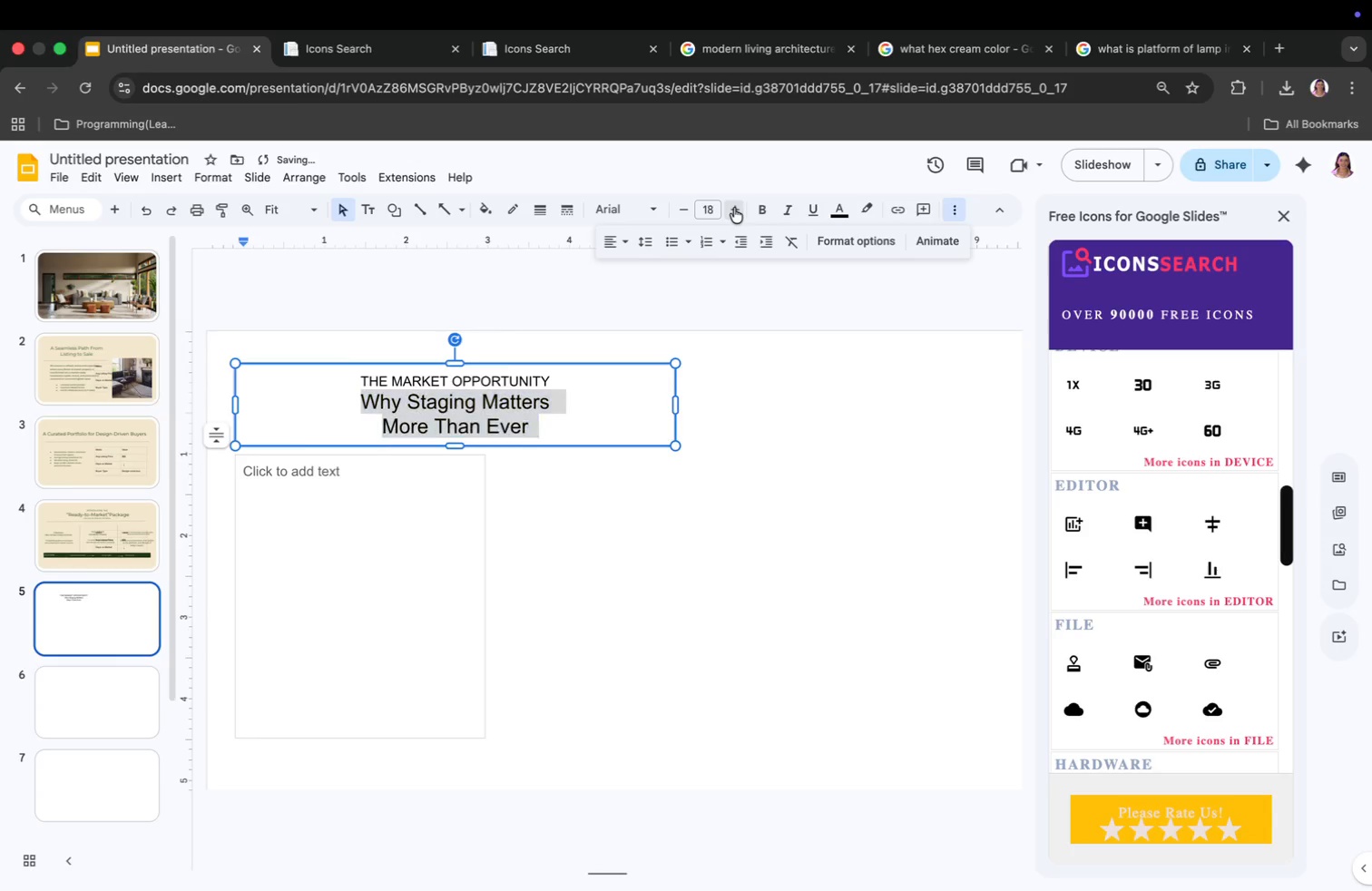 
triple_click([734, 208])
 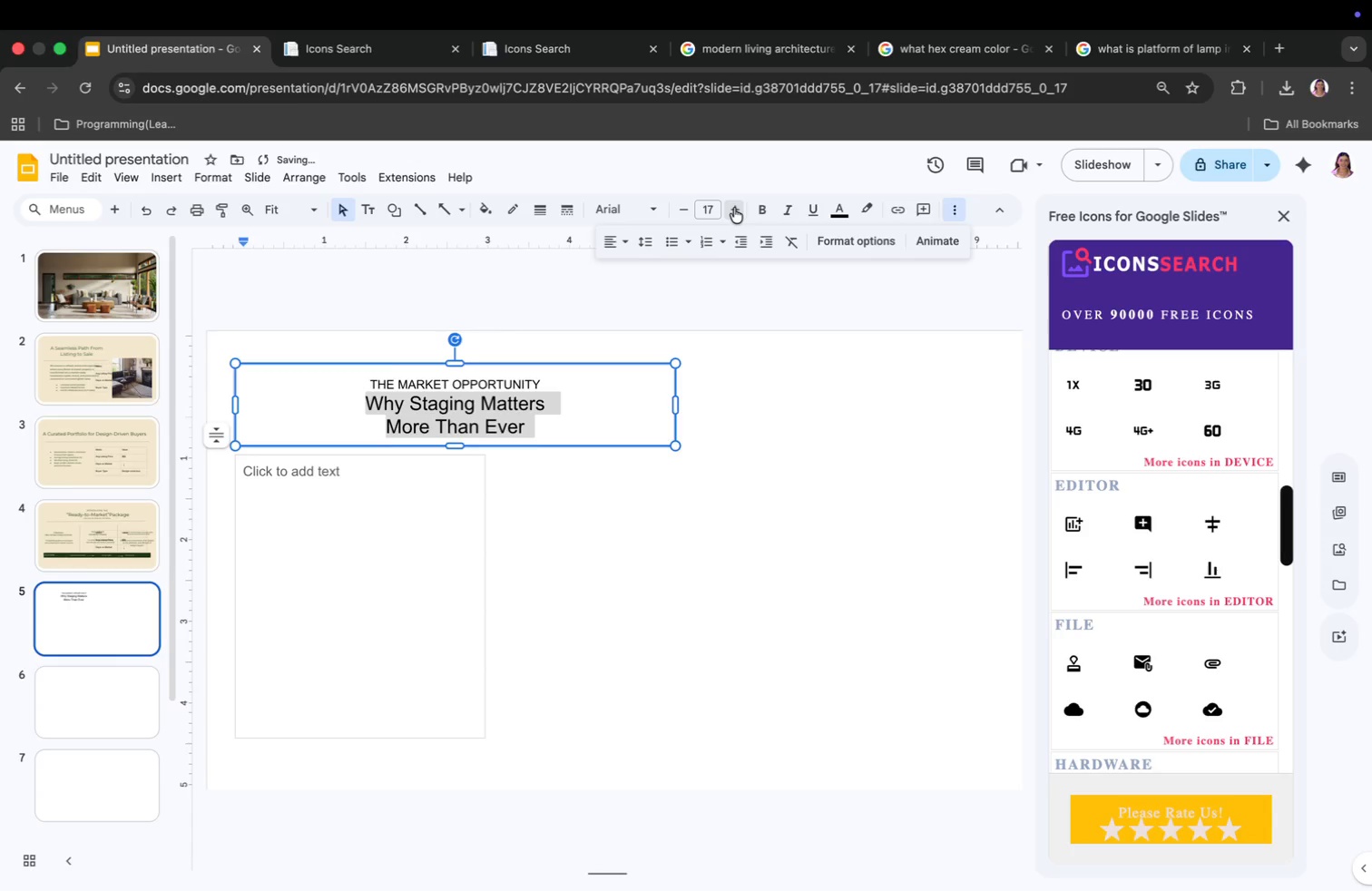 
triple_click([734, 208])
 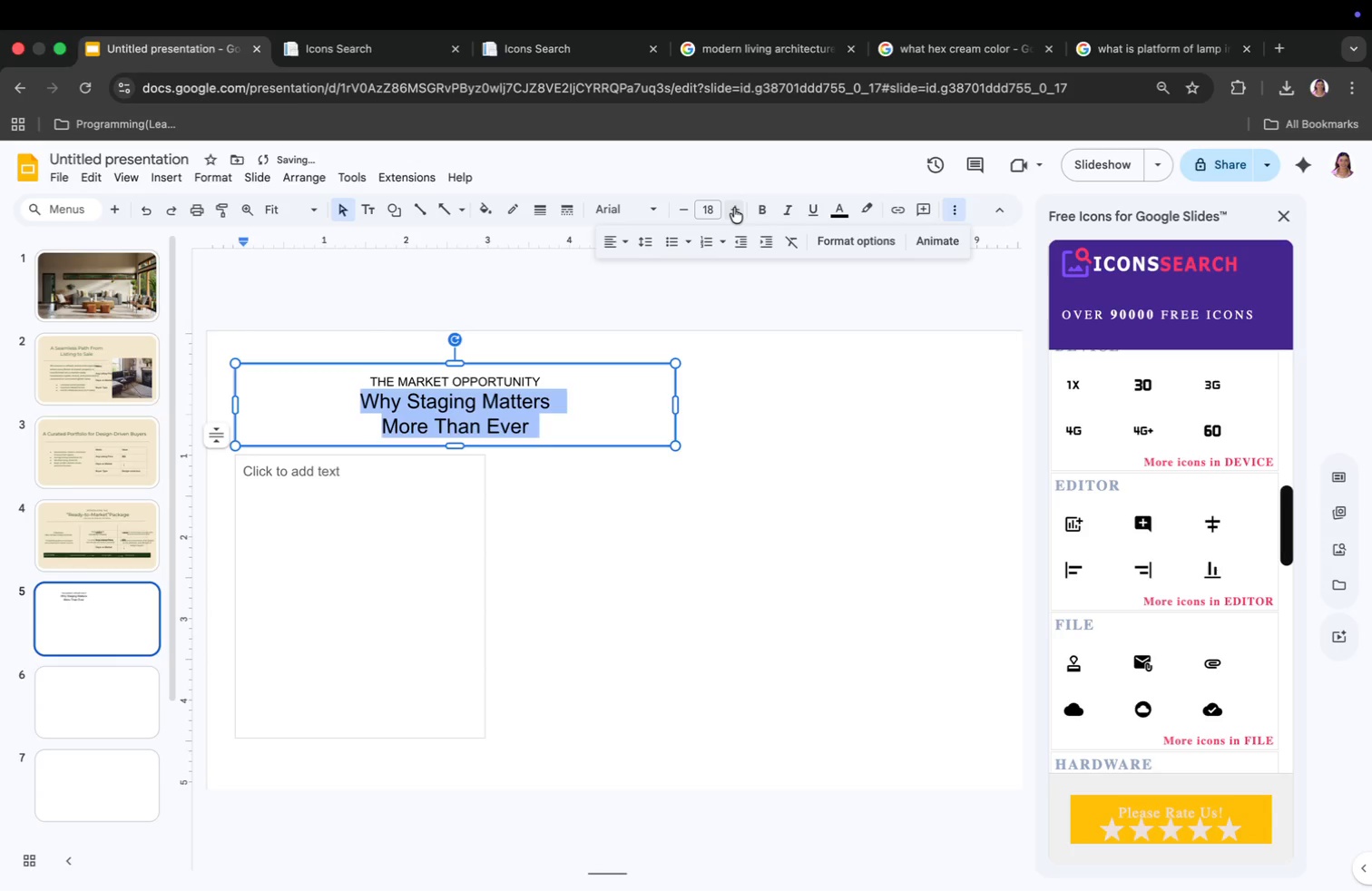 
triple_click([734, 208])
 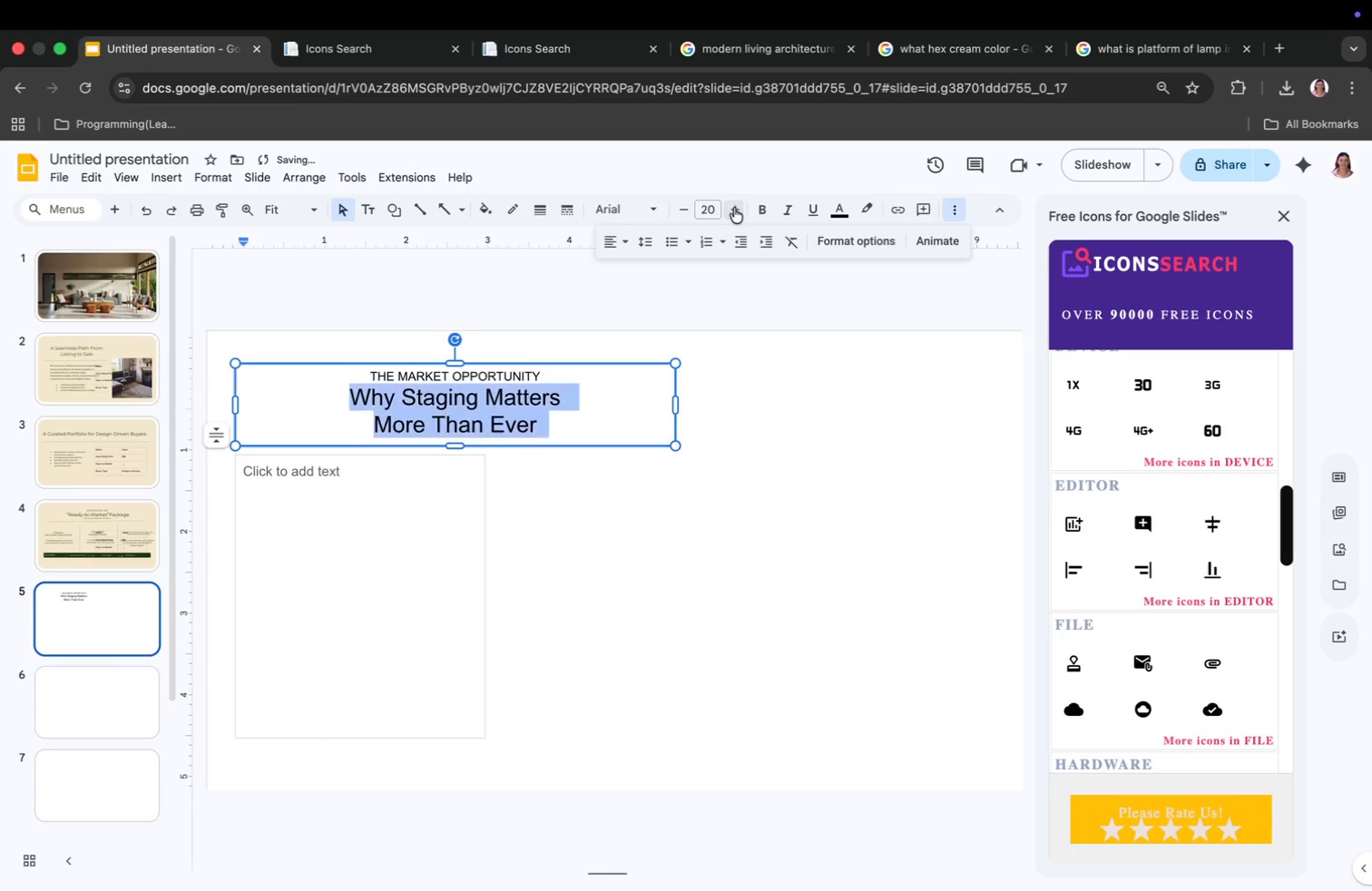 
double_click([734, 208])
 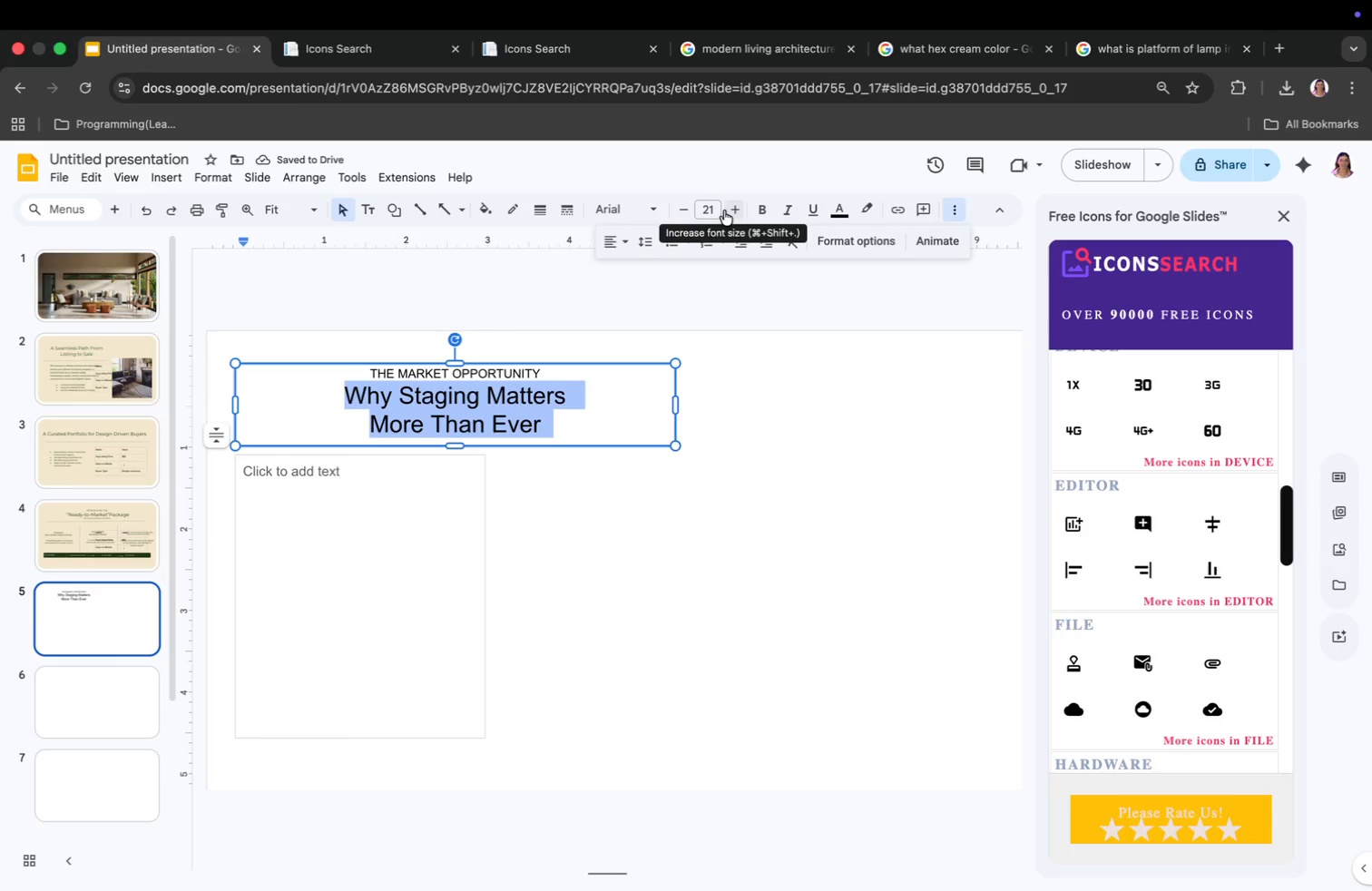 
left_click([127, 520])
 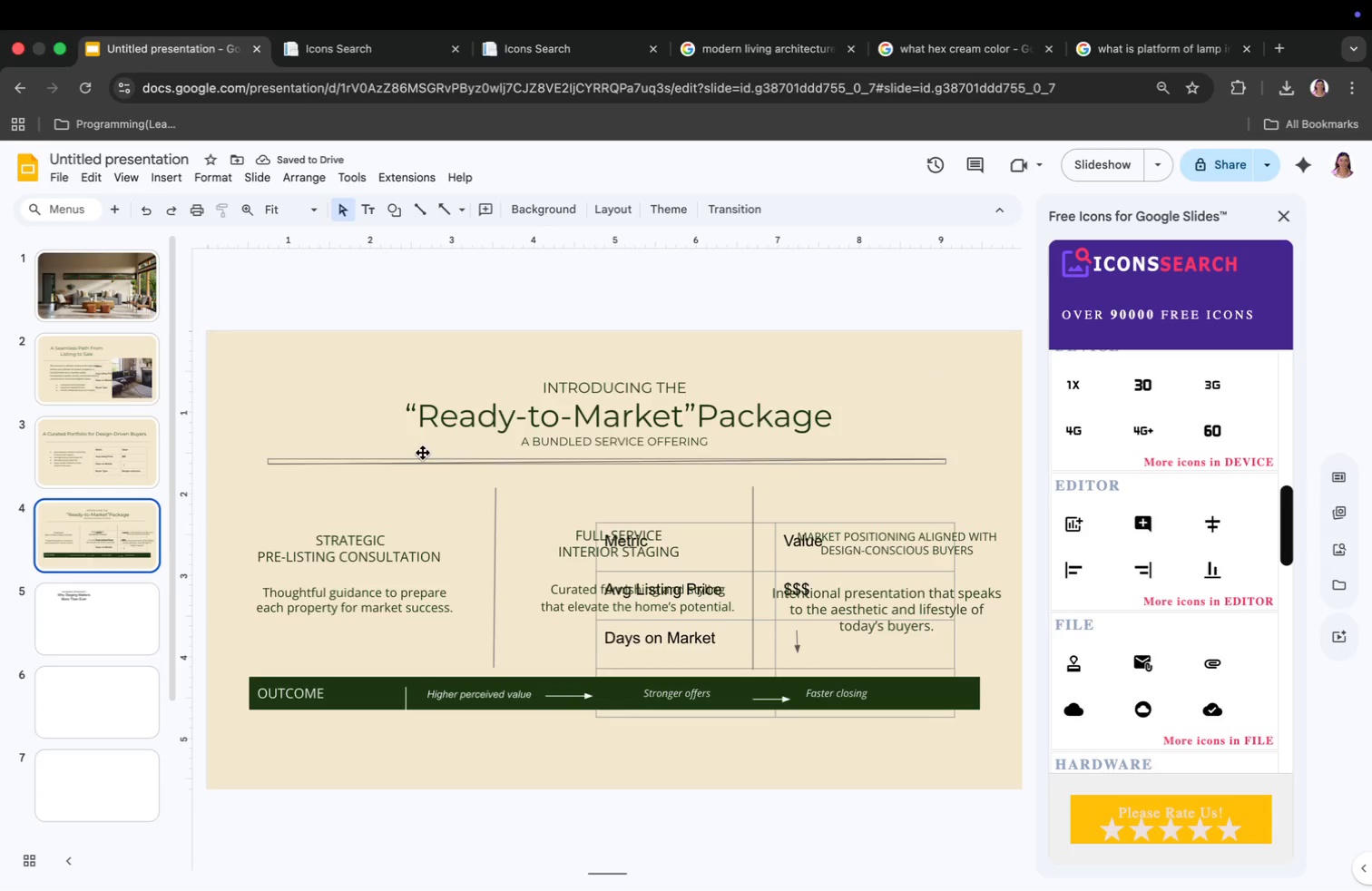 
left_click([483, 424])
 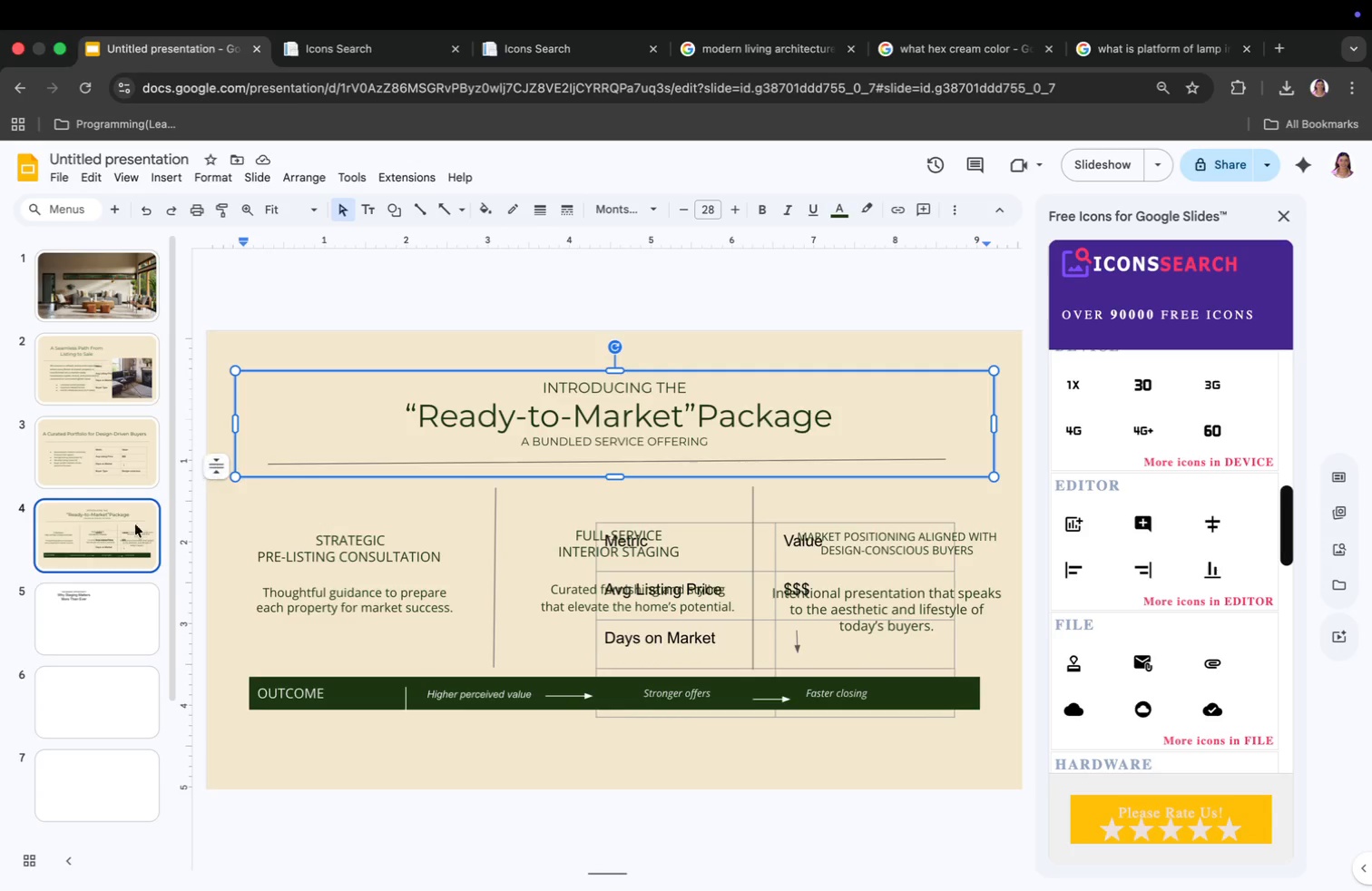 
left_click([89, 603])
 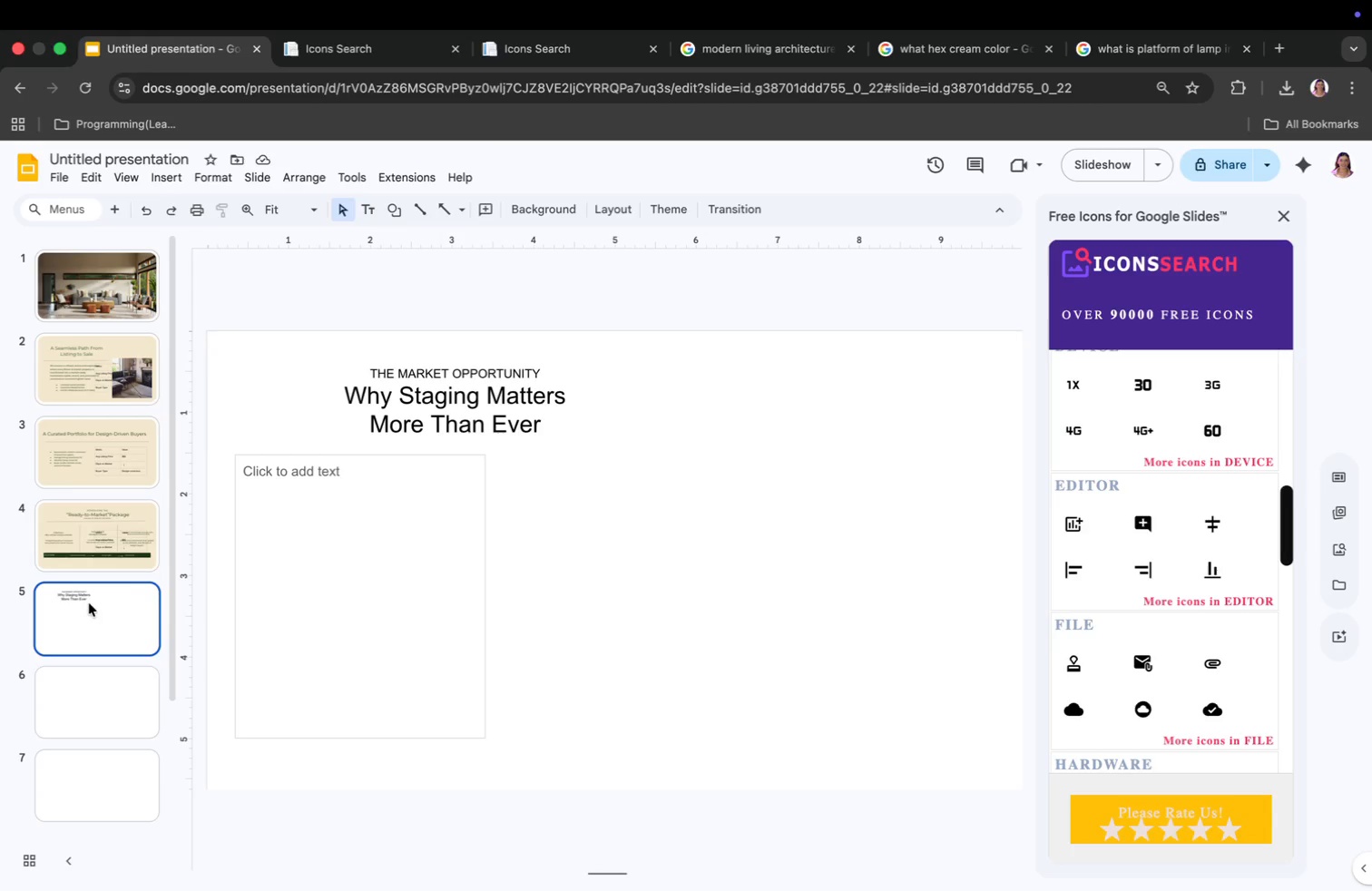 
left_click([438, 427])
 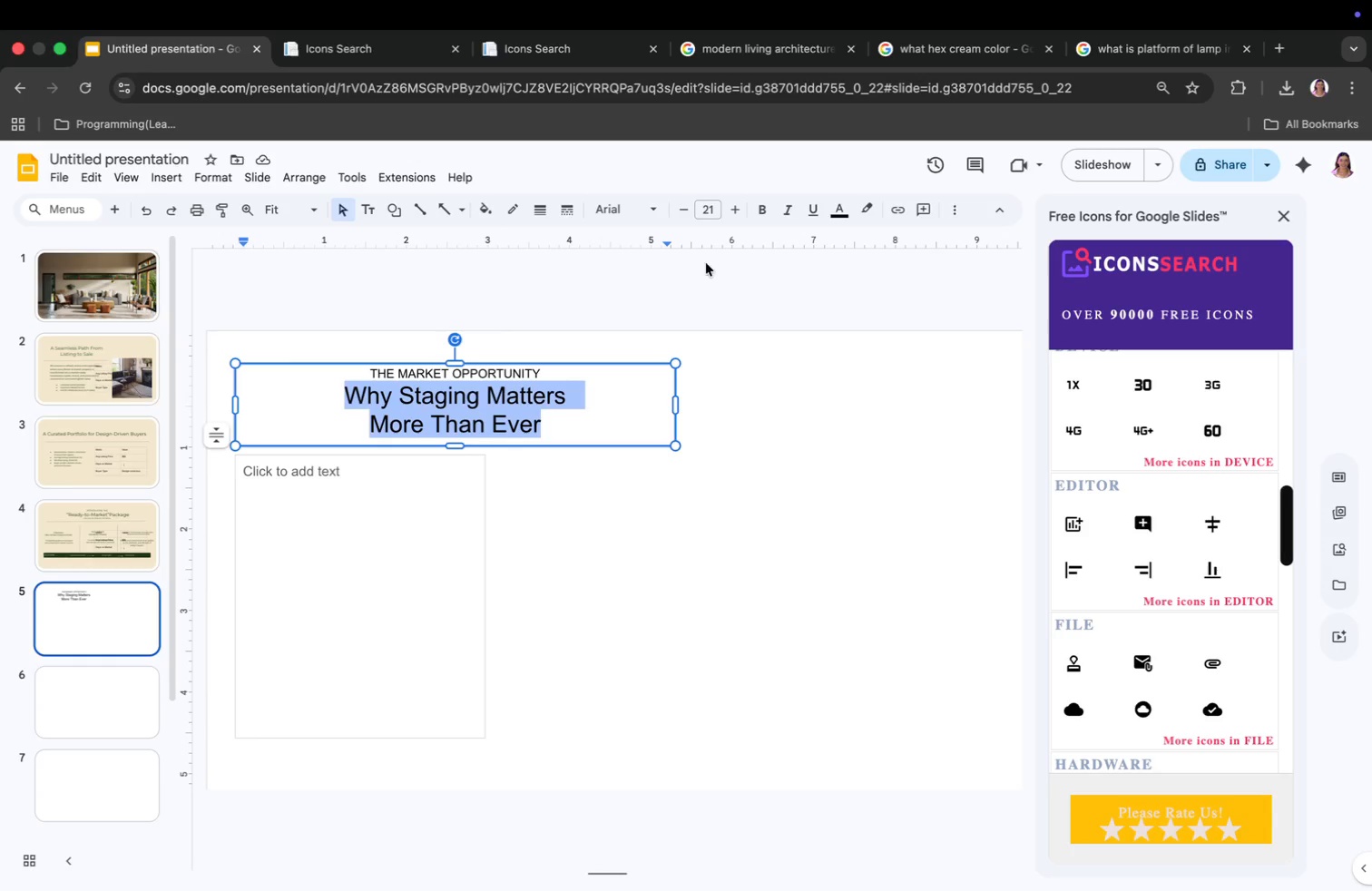 
left_click_drag(start_coordinate=[542, 426], to_coordinate=[343, 392])
 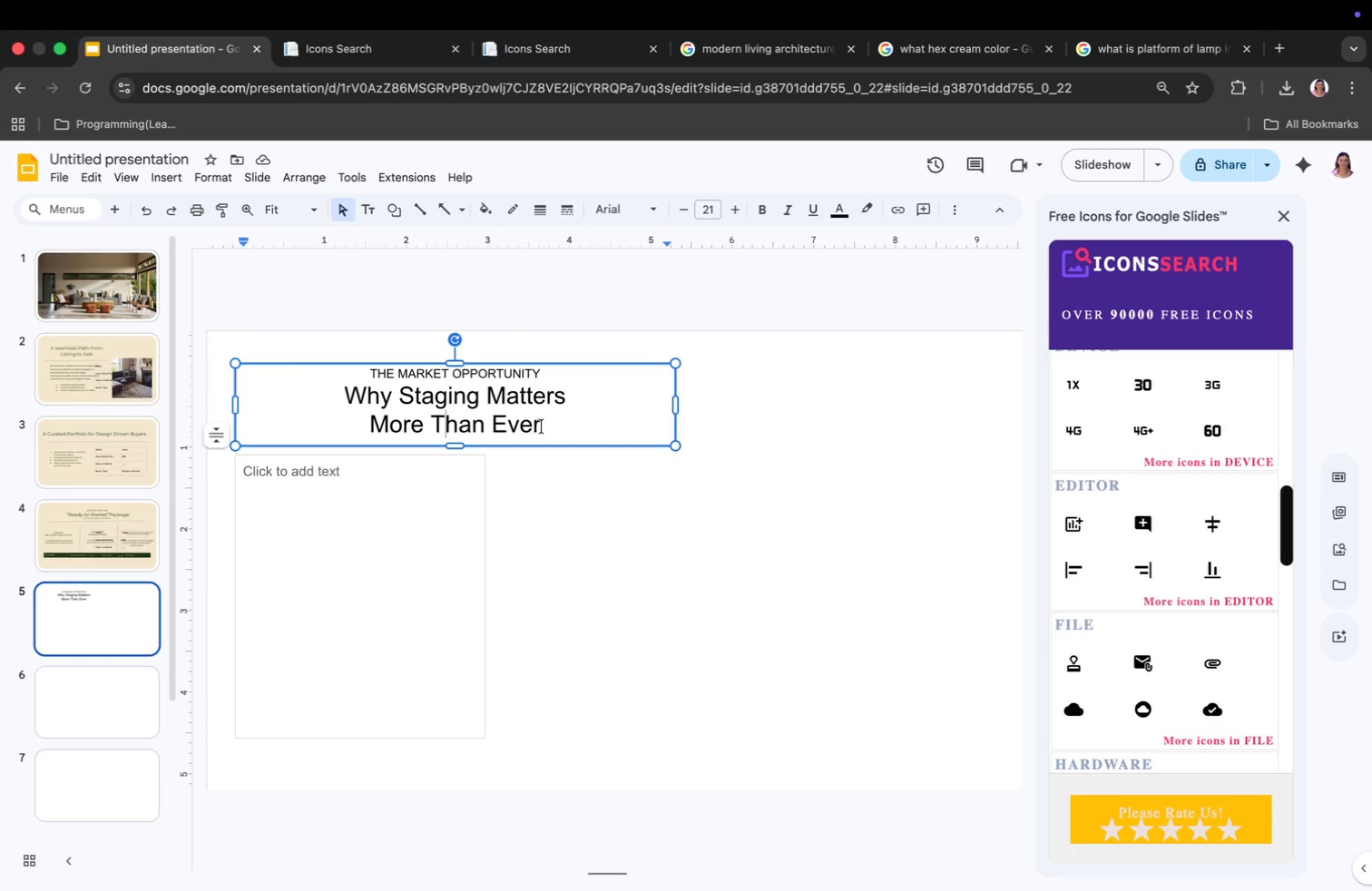 
double_click([735, 212])
 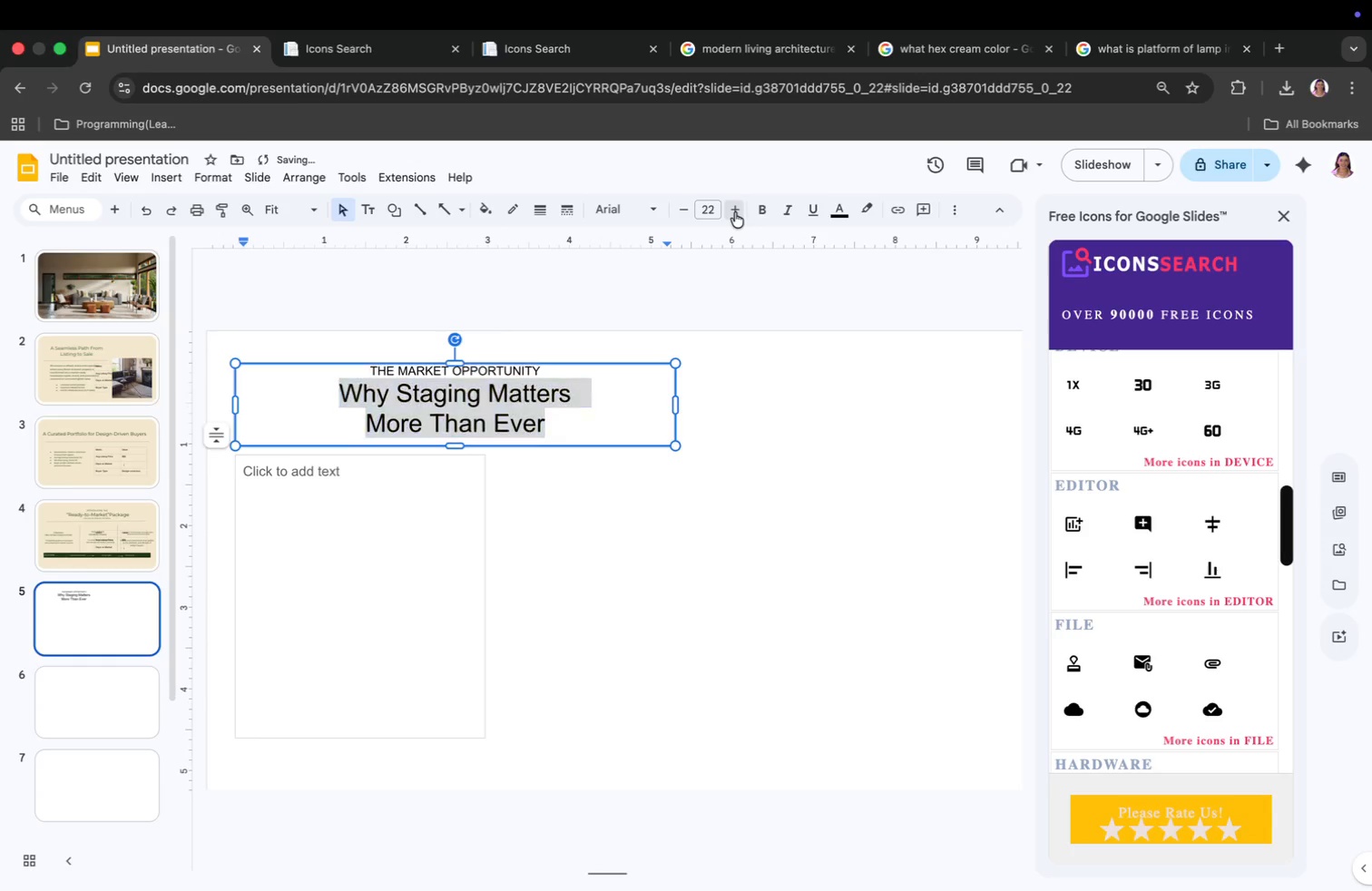 
triple_click([735, 212])
 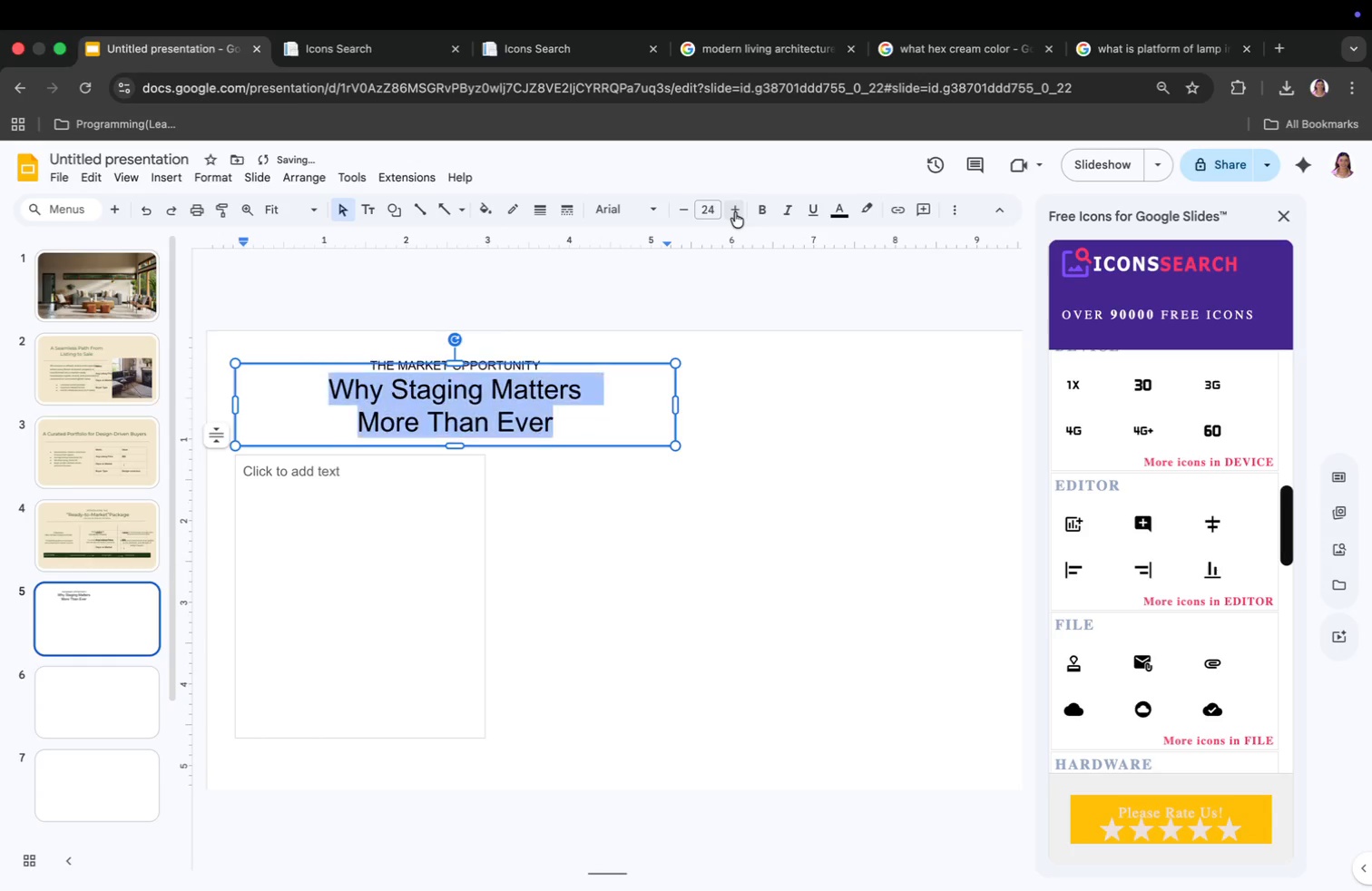 
triple_click([735, 212])
 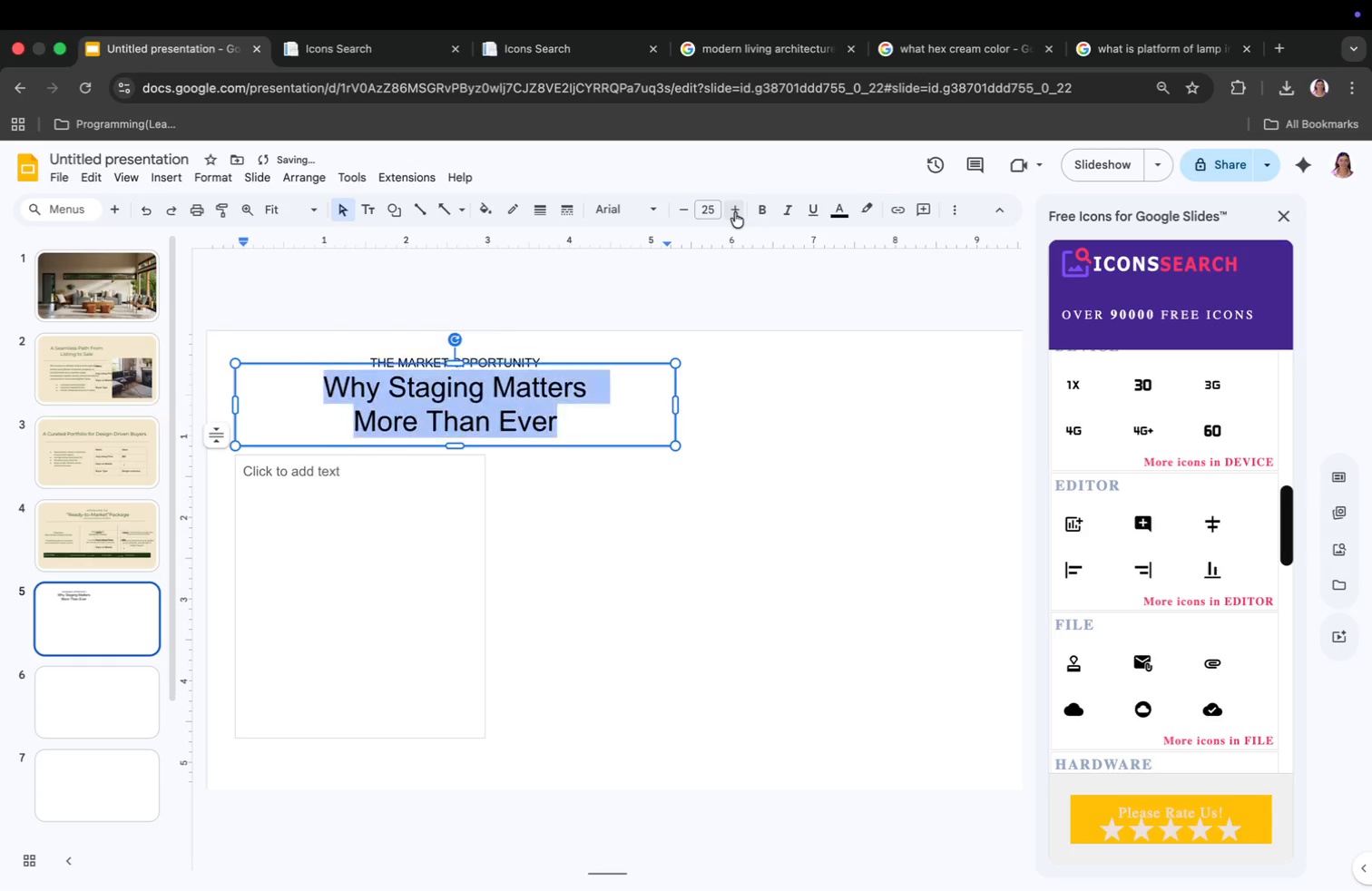 
triple_click([735, 212])
 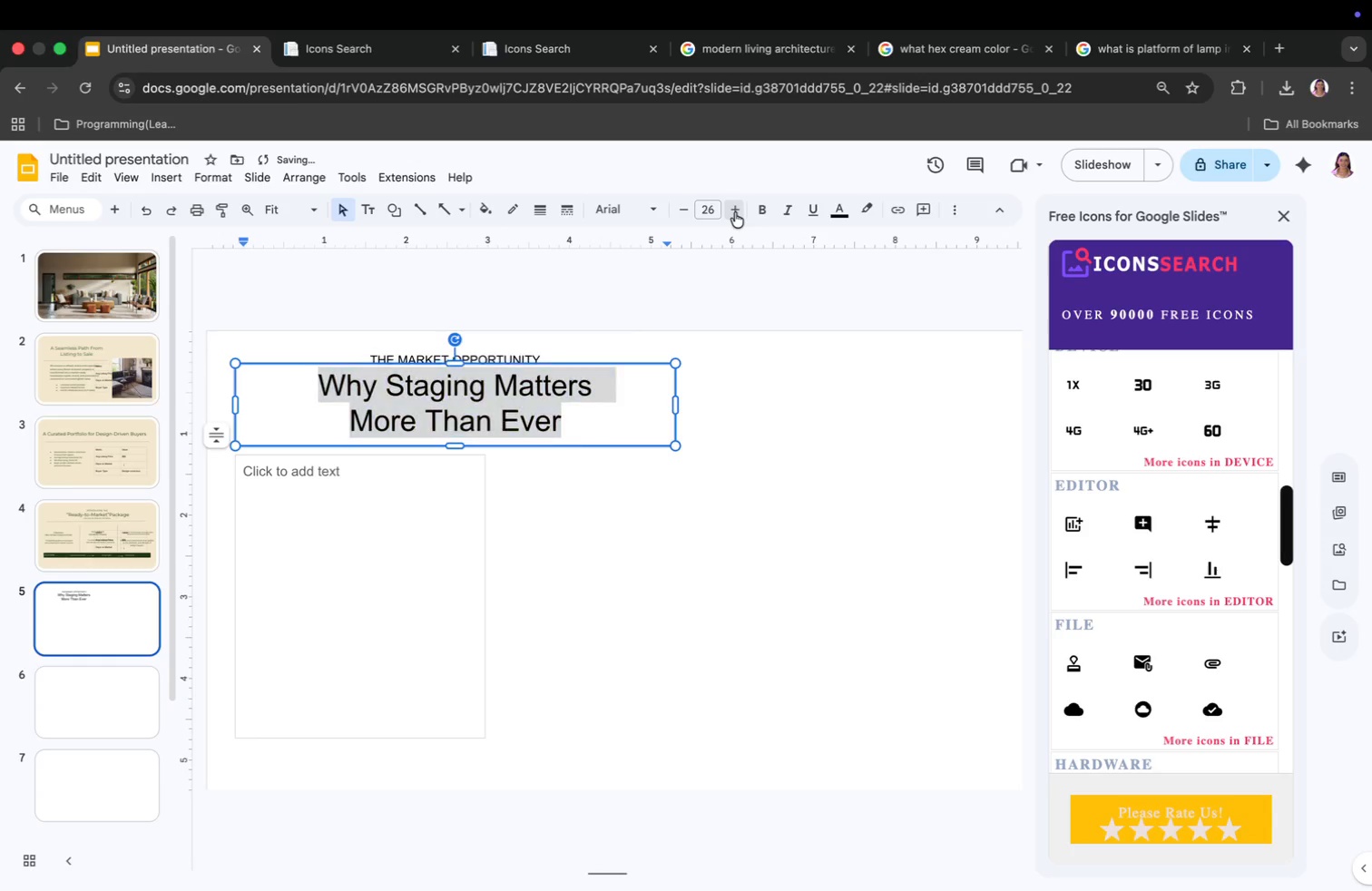 
triple_click([735, 212])
 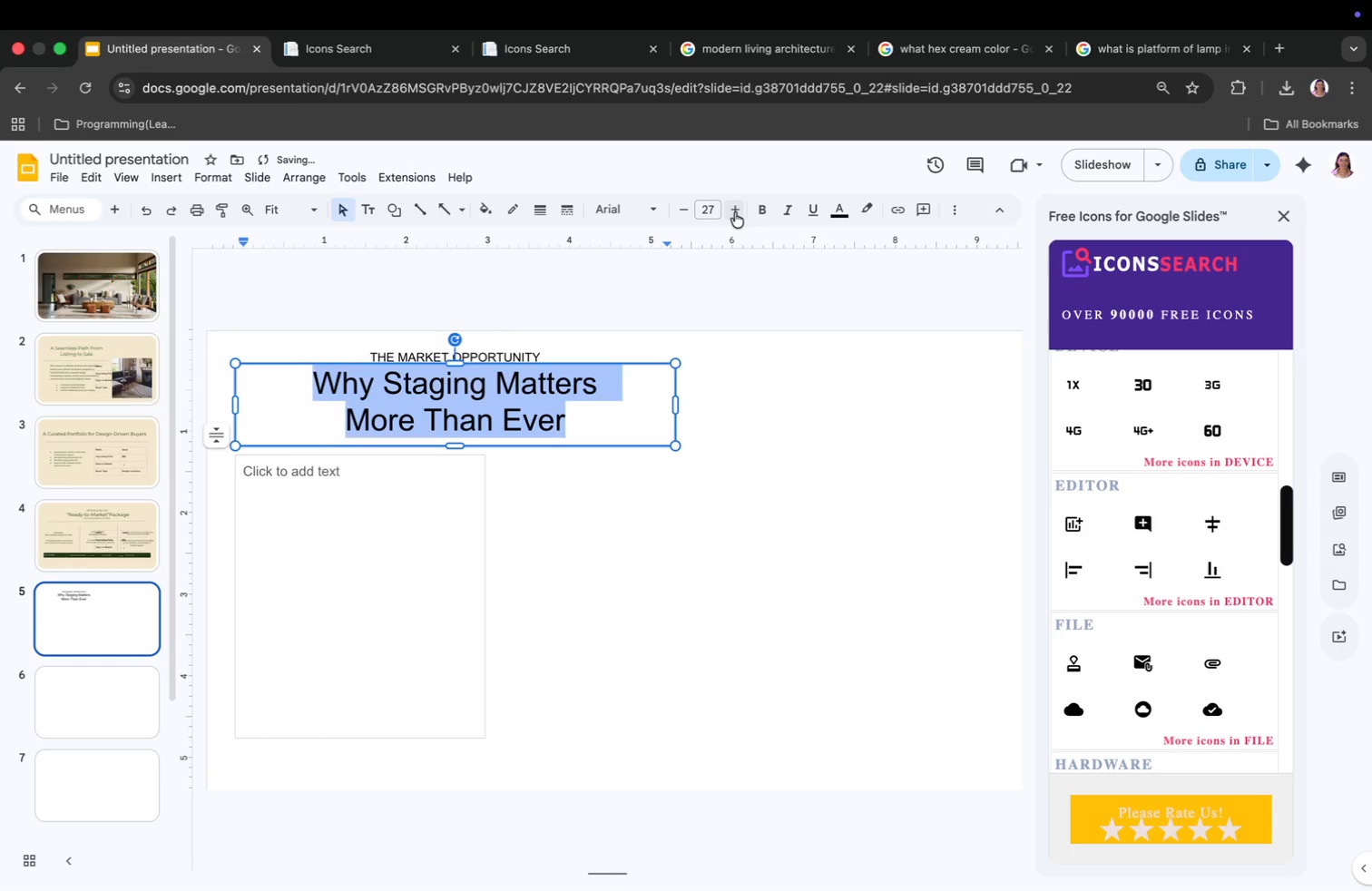 
left_click([735, 212])
 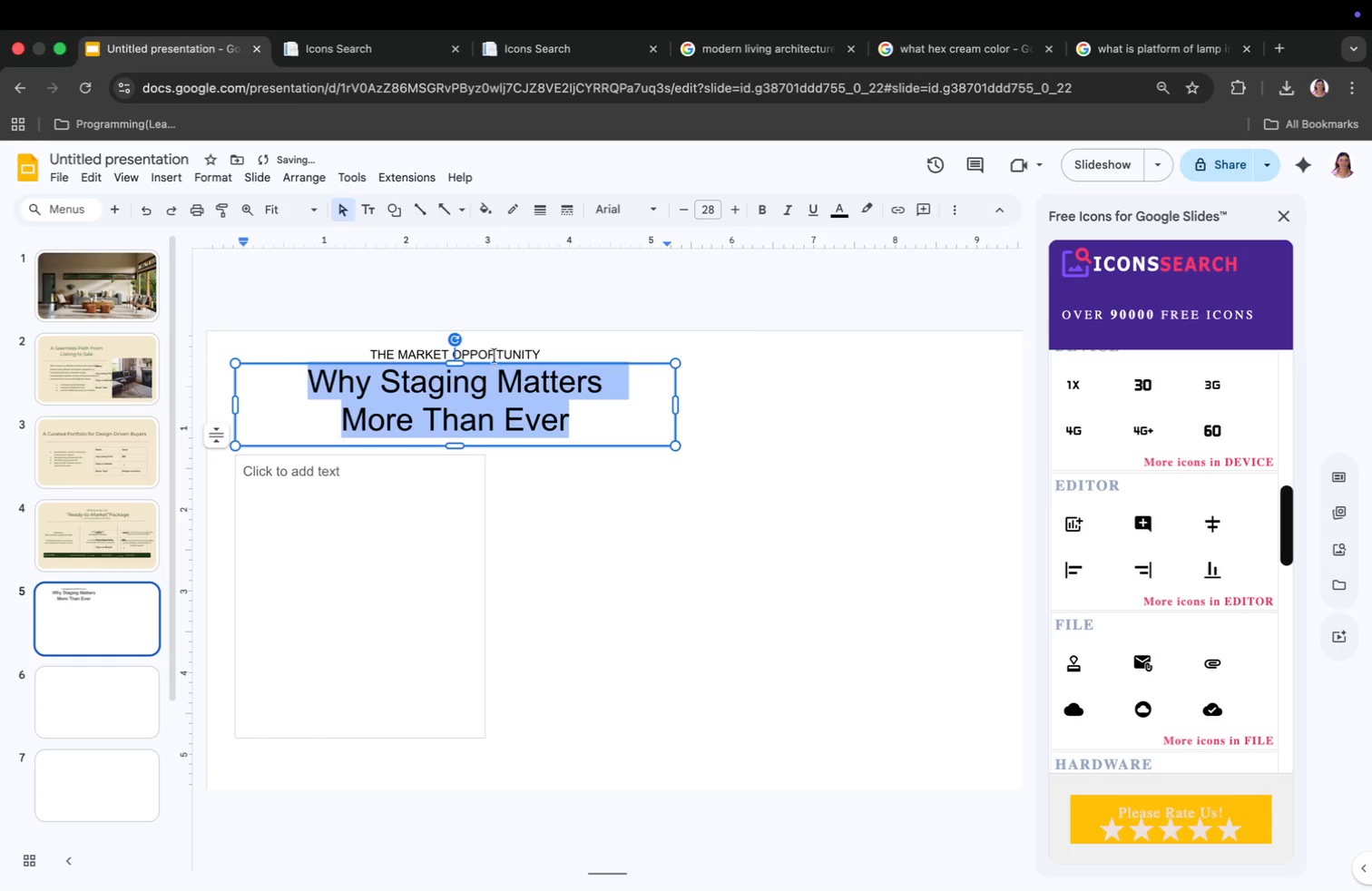 
left_click([495, 356])
 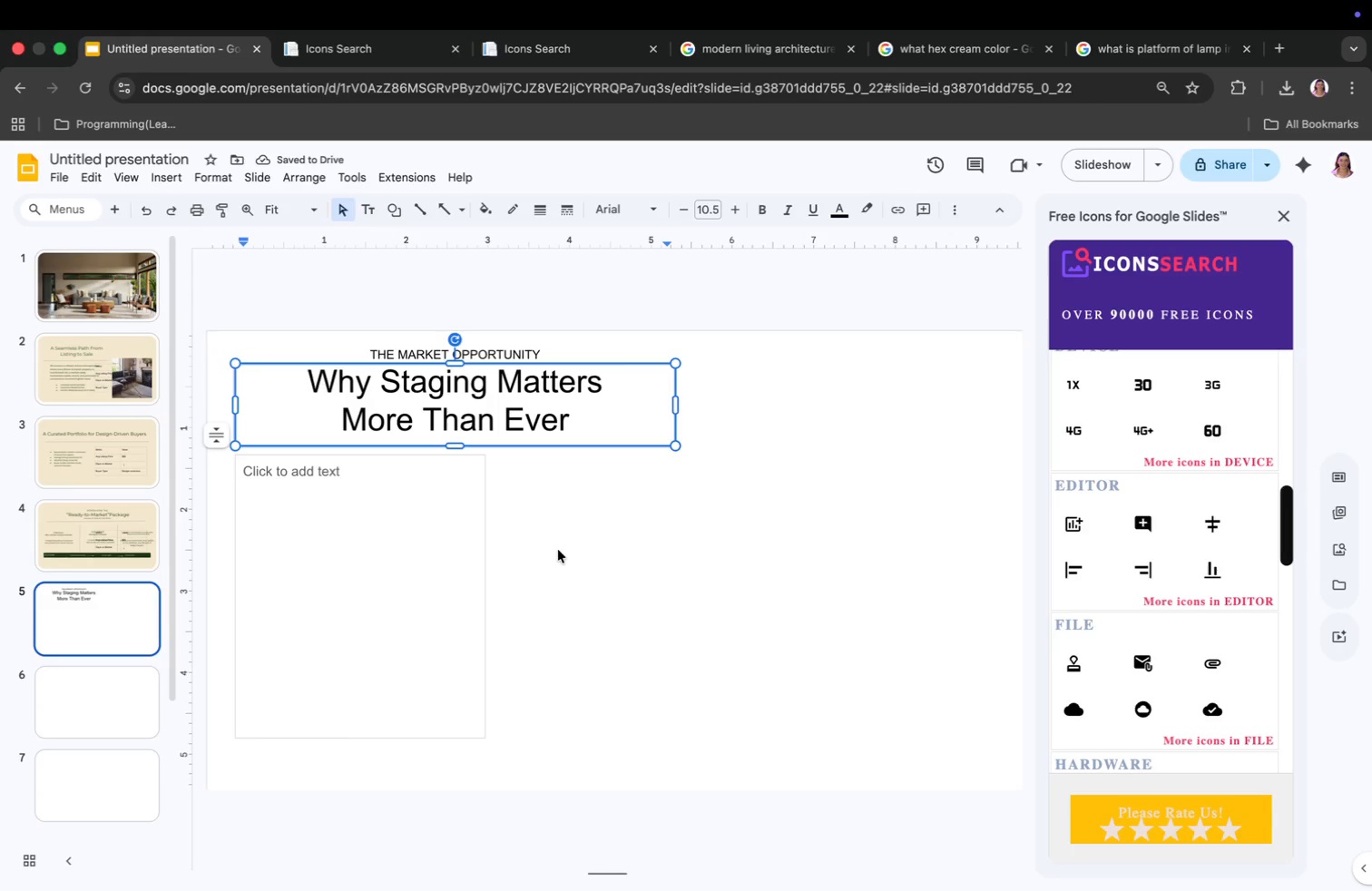 
left_click([559, 563])
 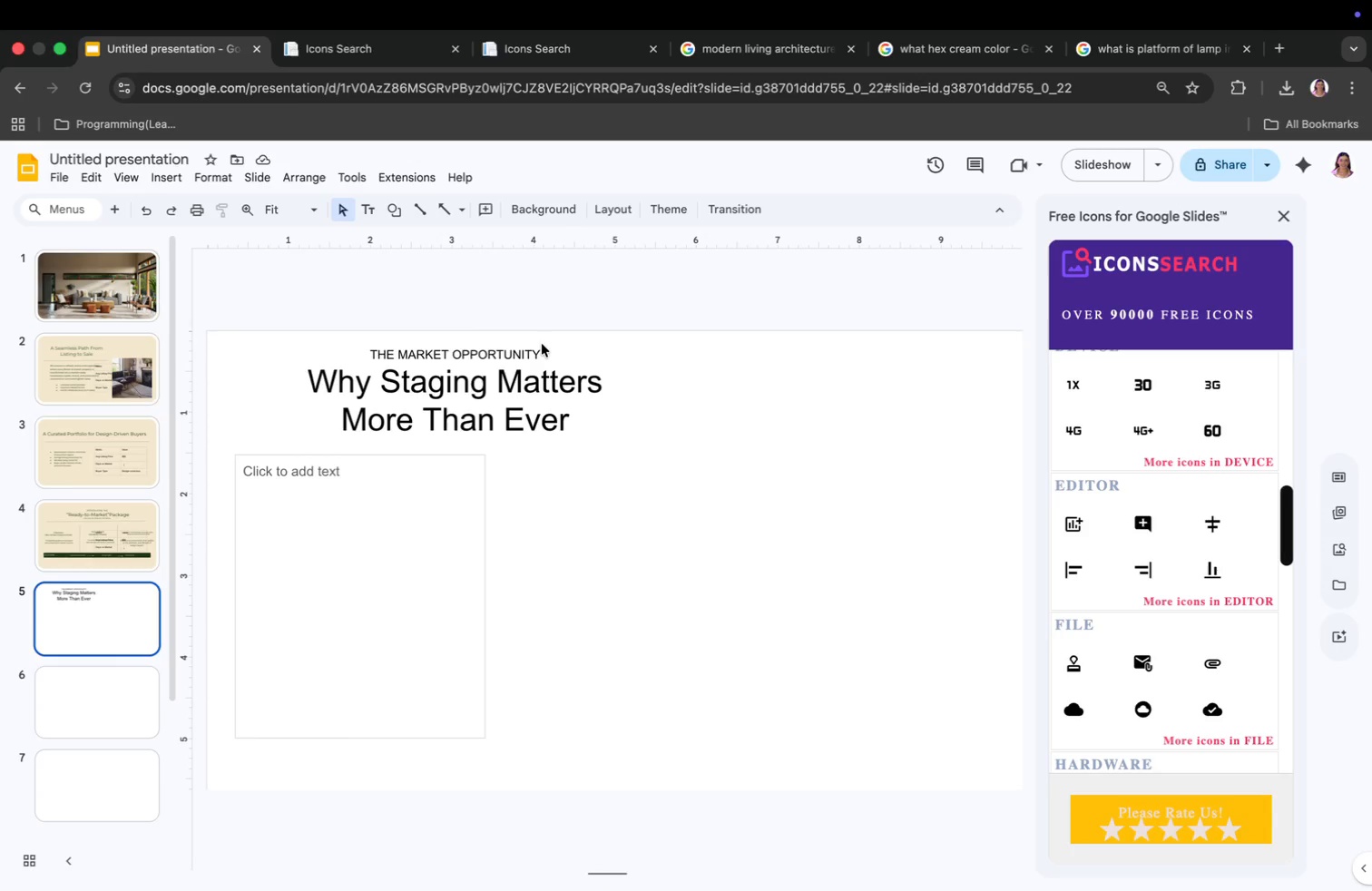 
left_click([542, 344])
 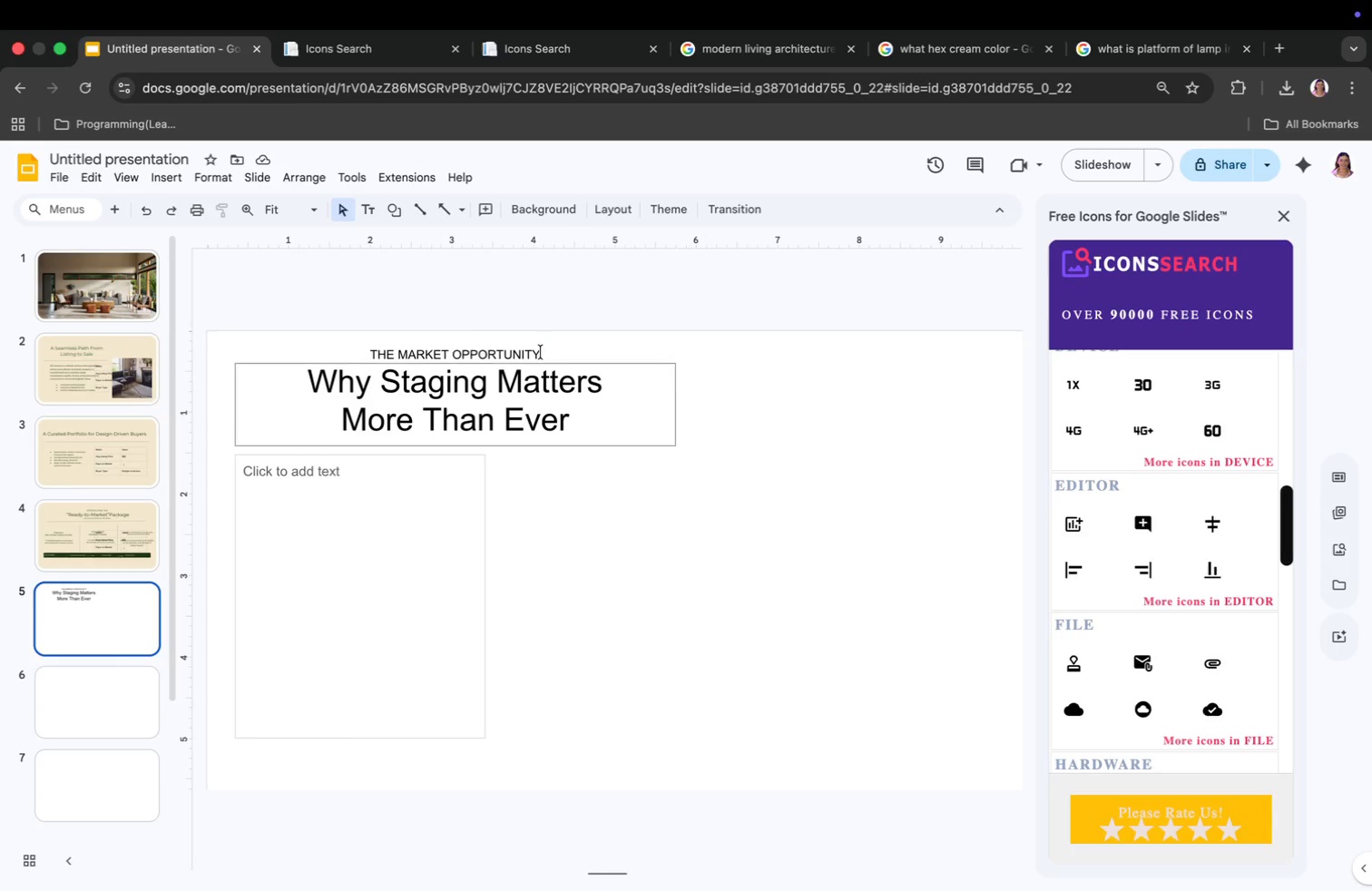 
left_click([541, 352])
 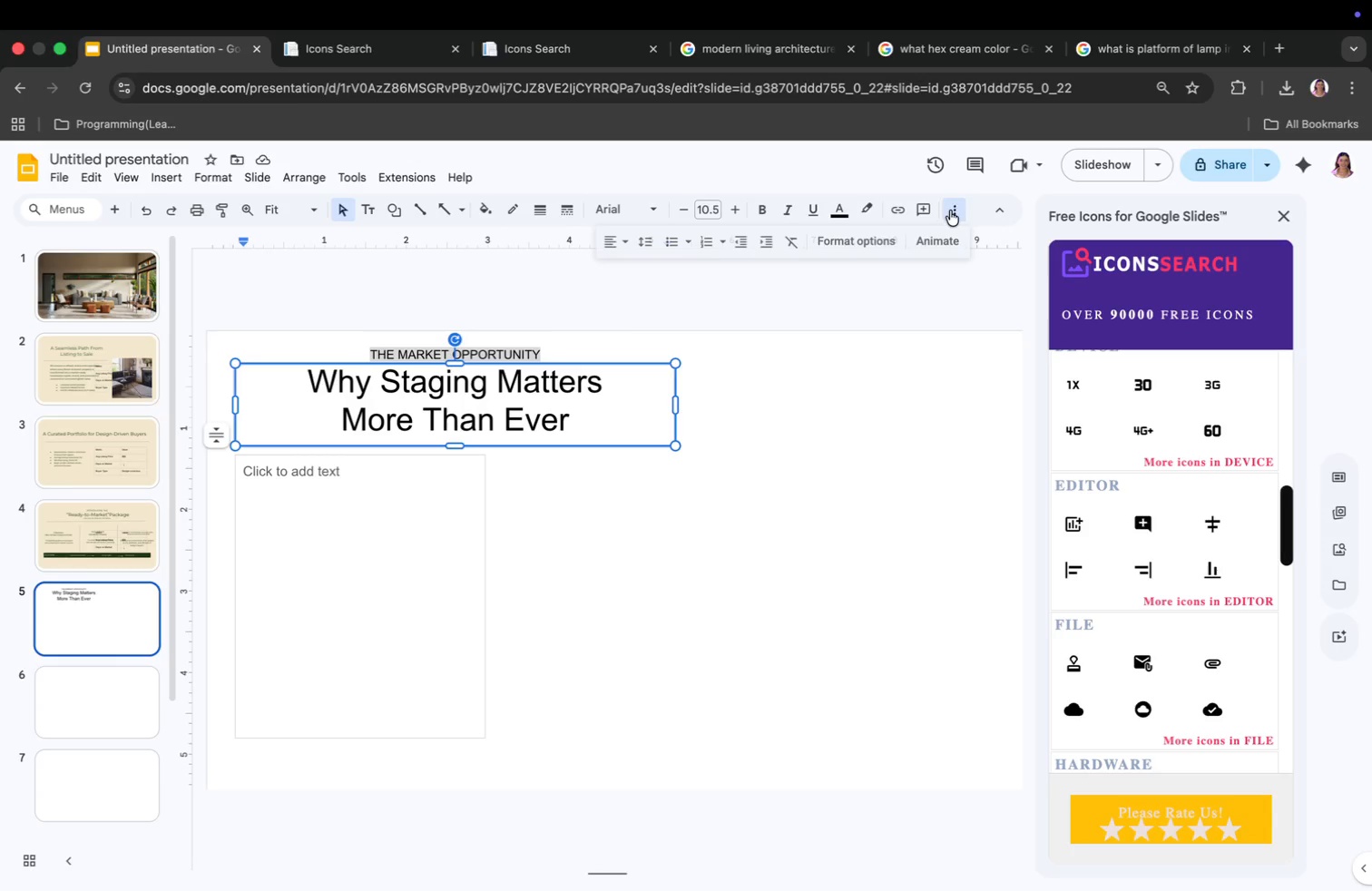 
left_click_drag(start_coordinate=[541, 352], to_coordinate=[344, 348])
 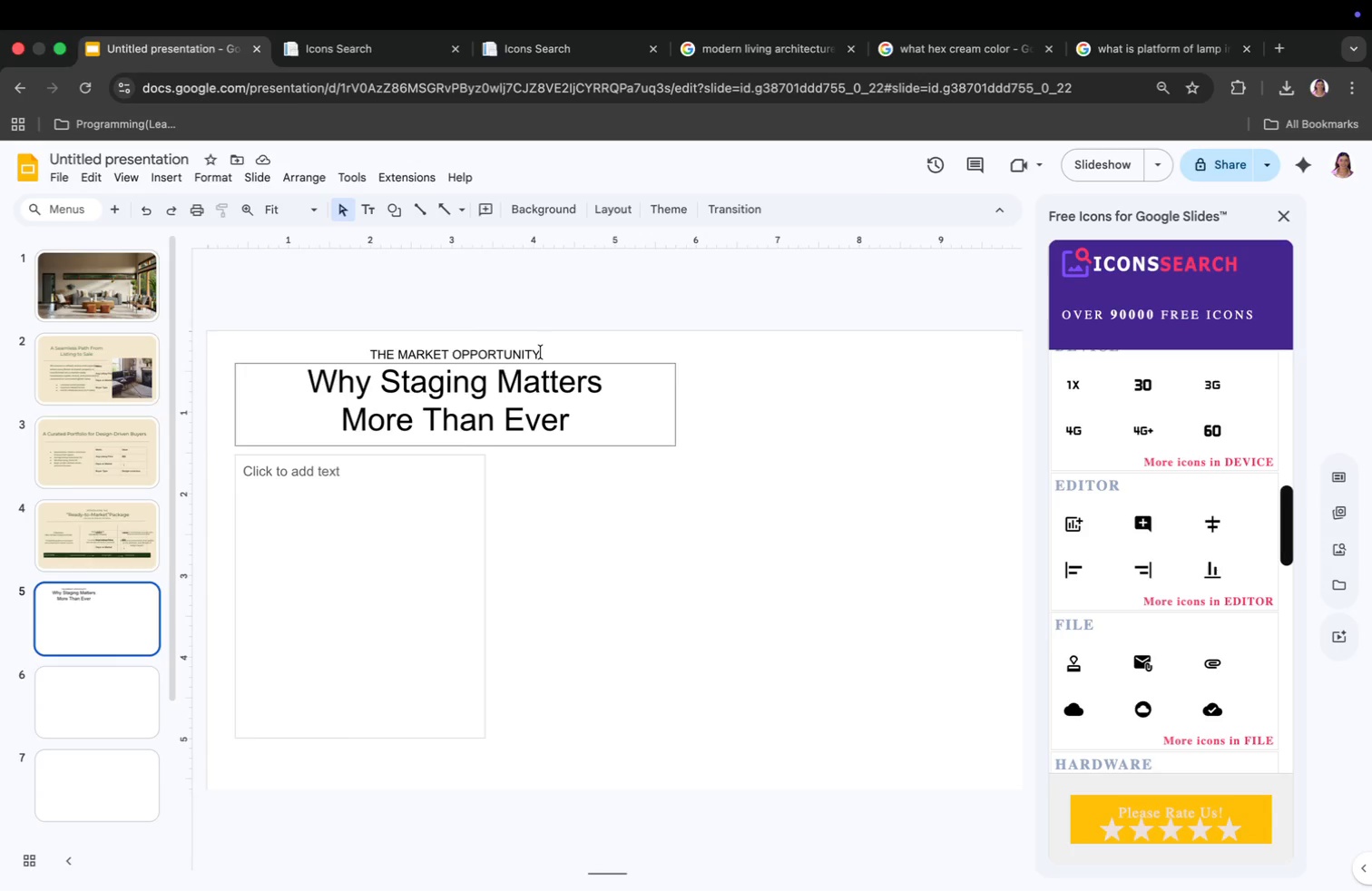 
left_click([609, 250])
 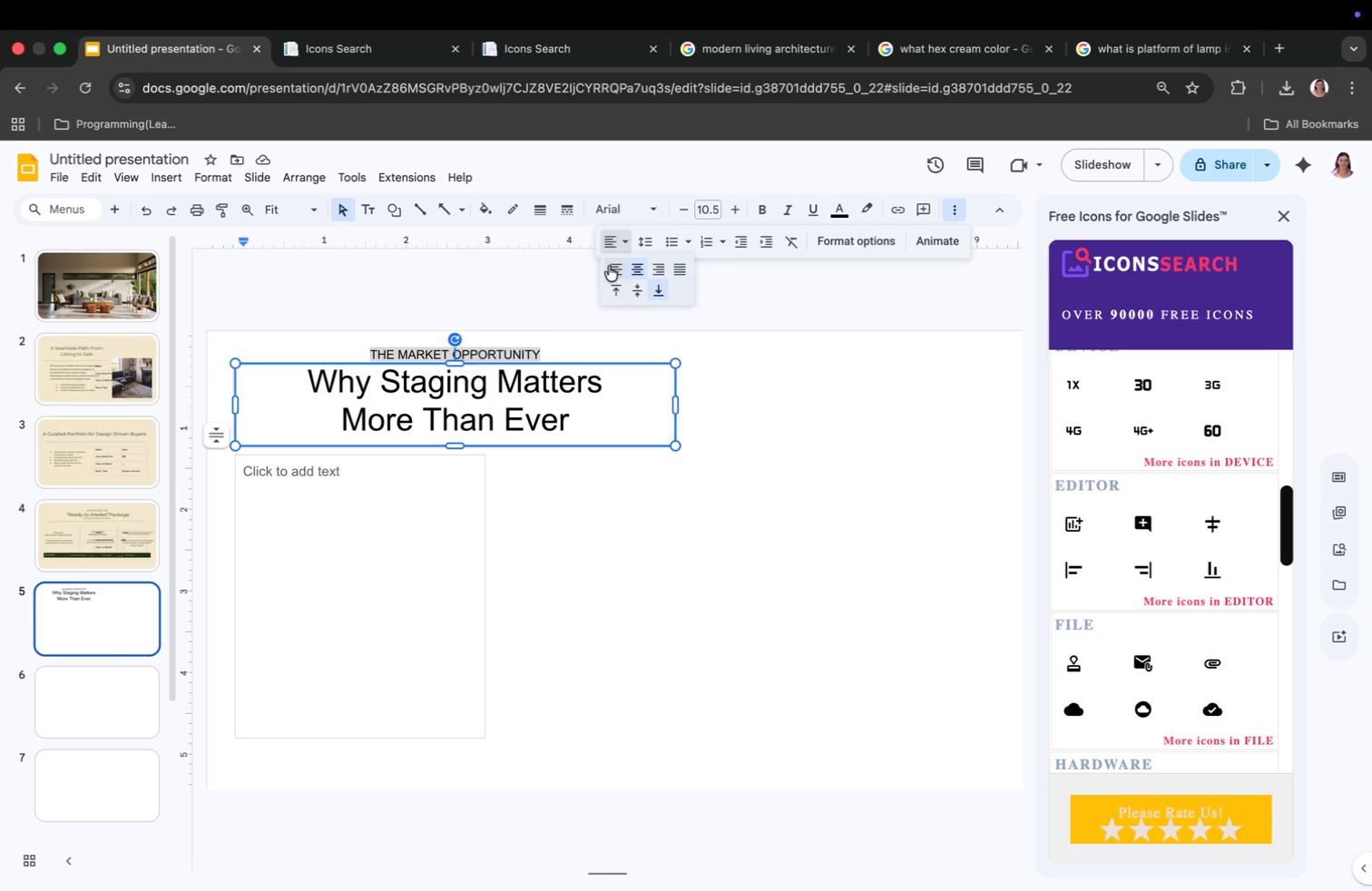 
left_click([609, 269])
 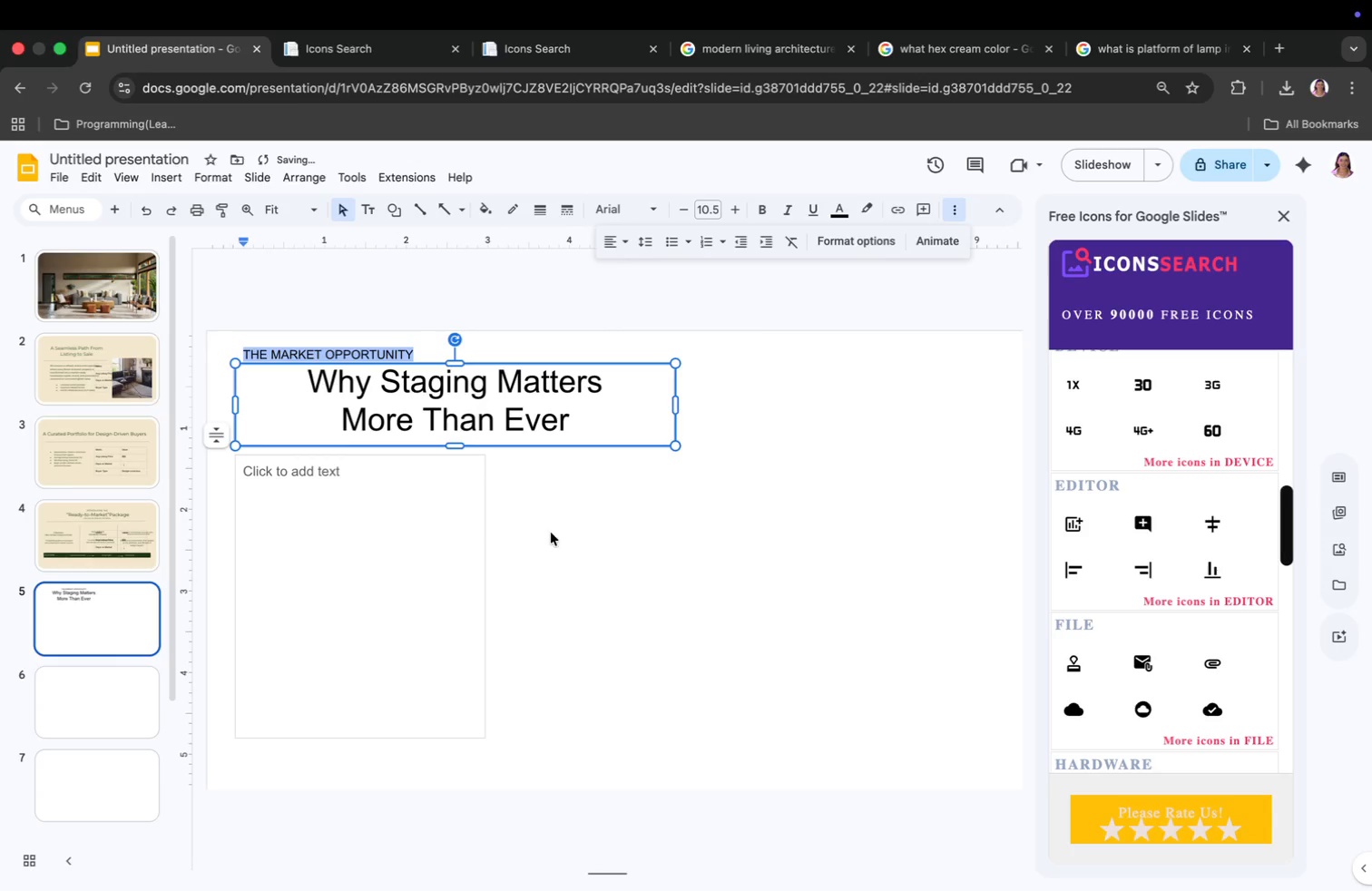 
left_click([551, 533])
 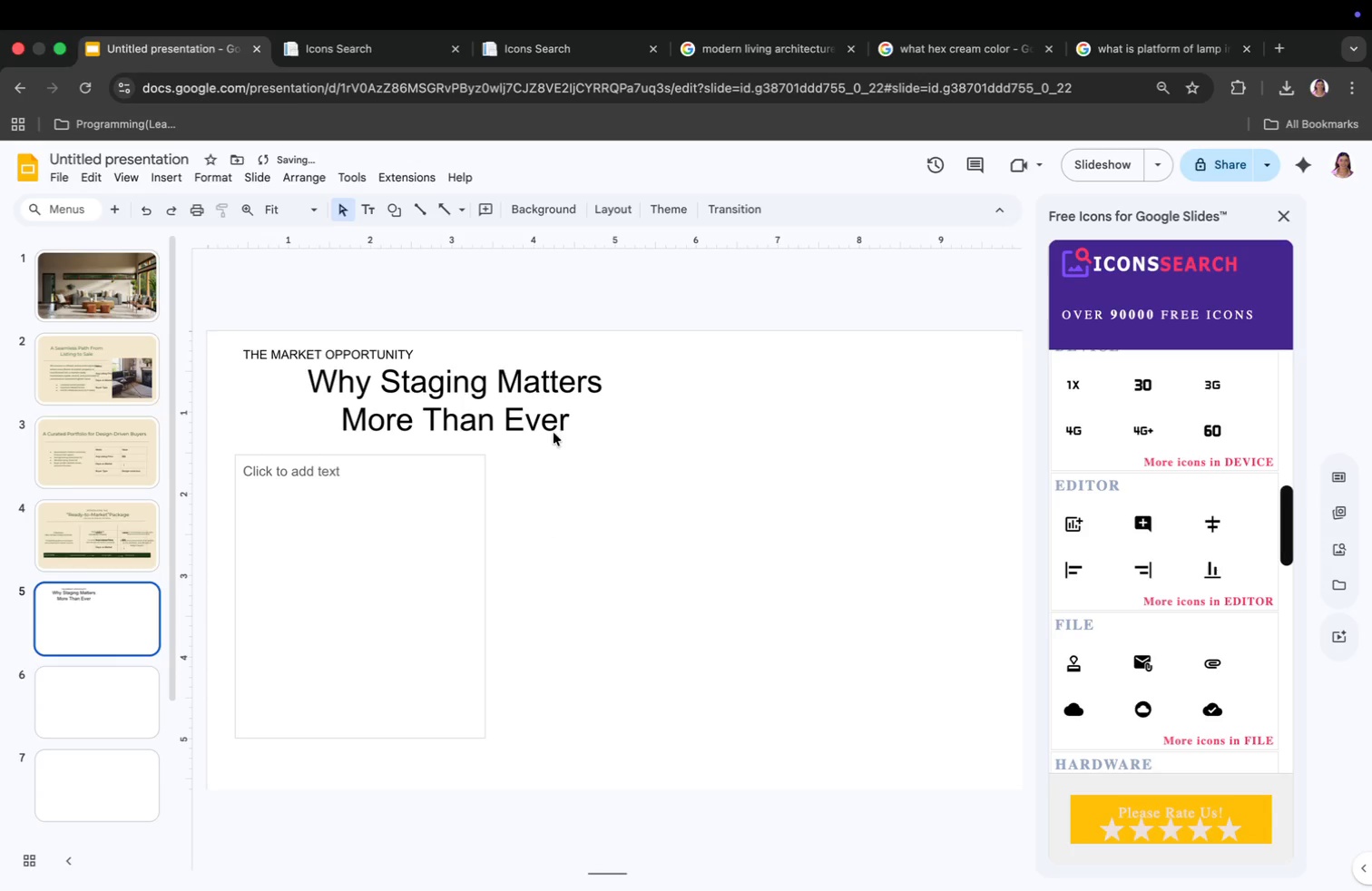 
left_click([553, 414])
 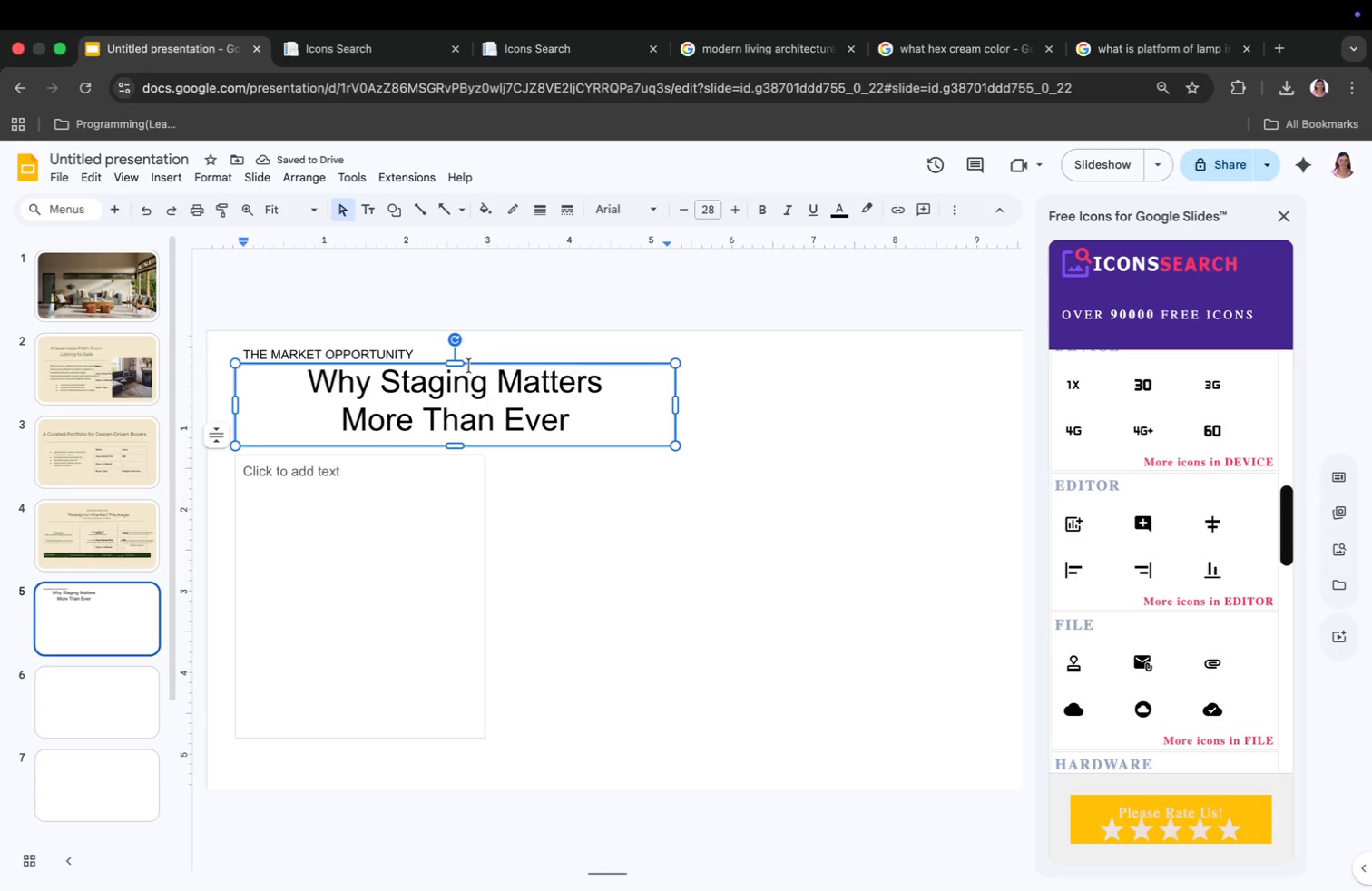 
left_click([541, 537])
 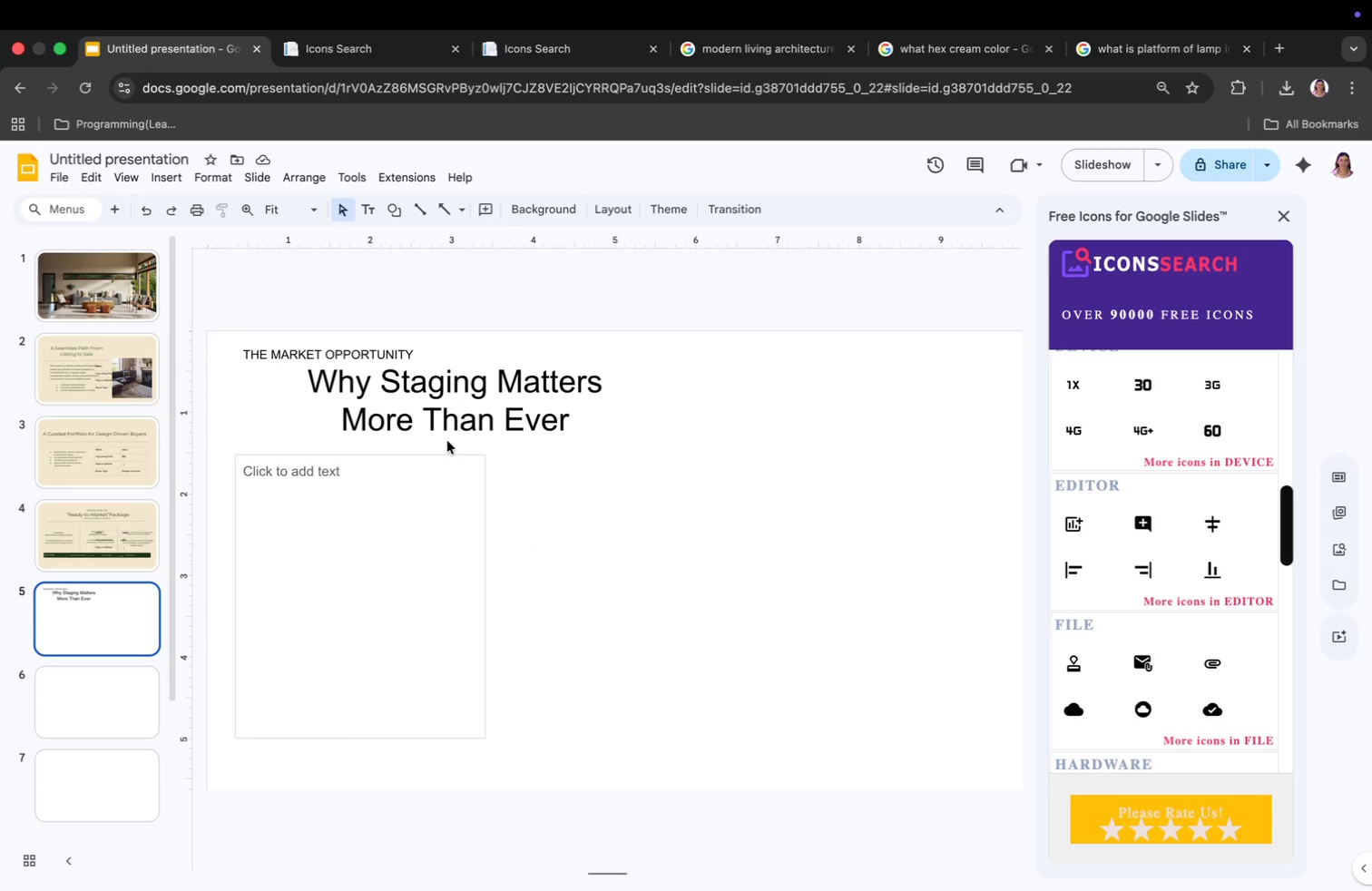 
left_click([449, 392])
 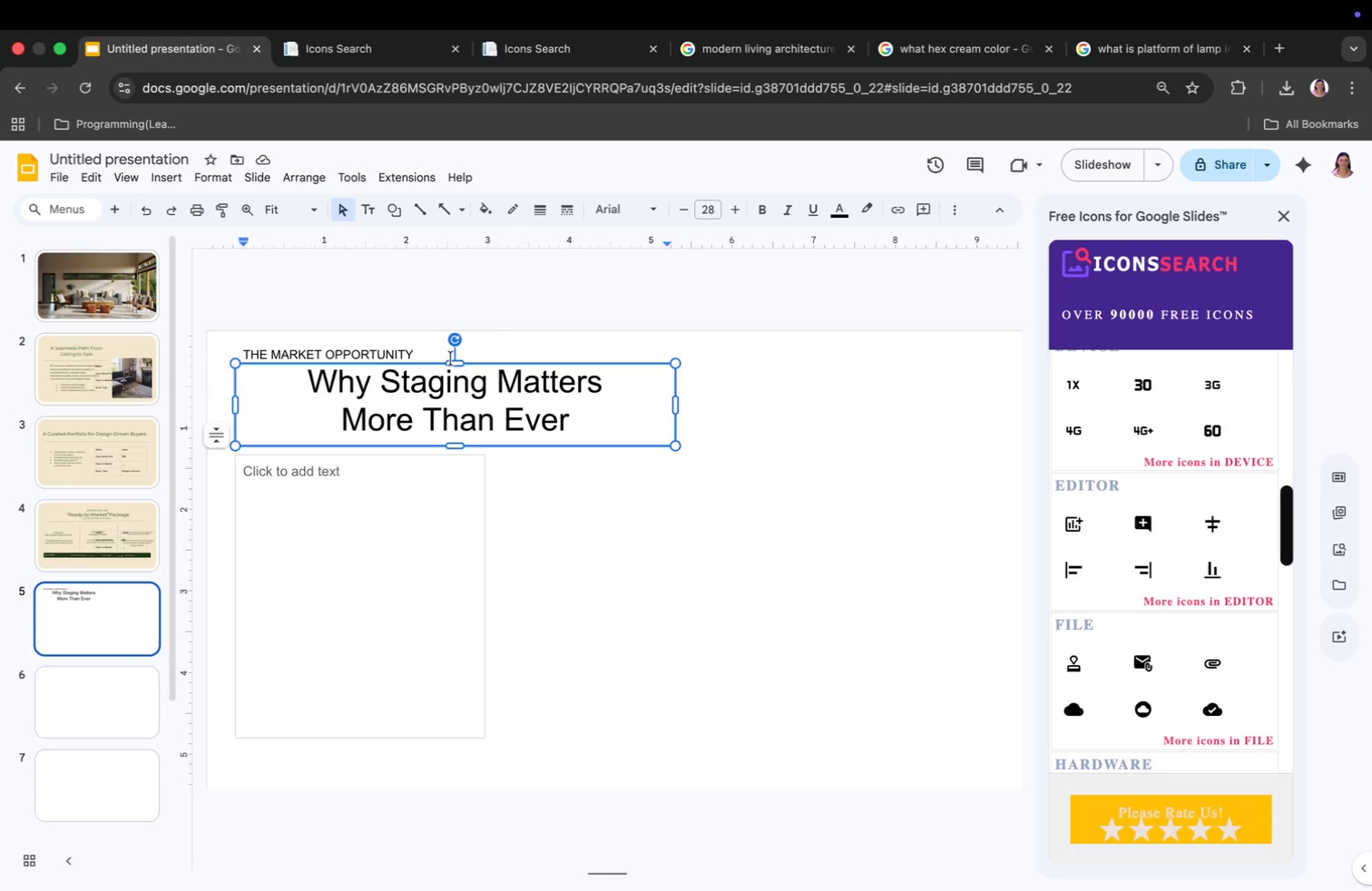 
left_click_drag(start_coordinate=[464, 442], to_coordinate=[464, 465])
 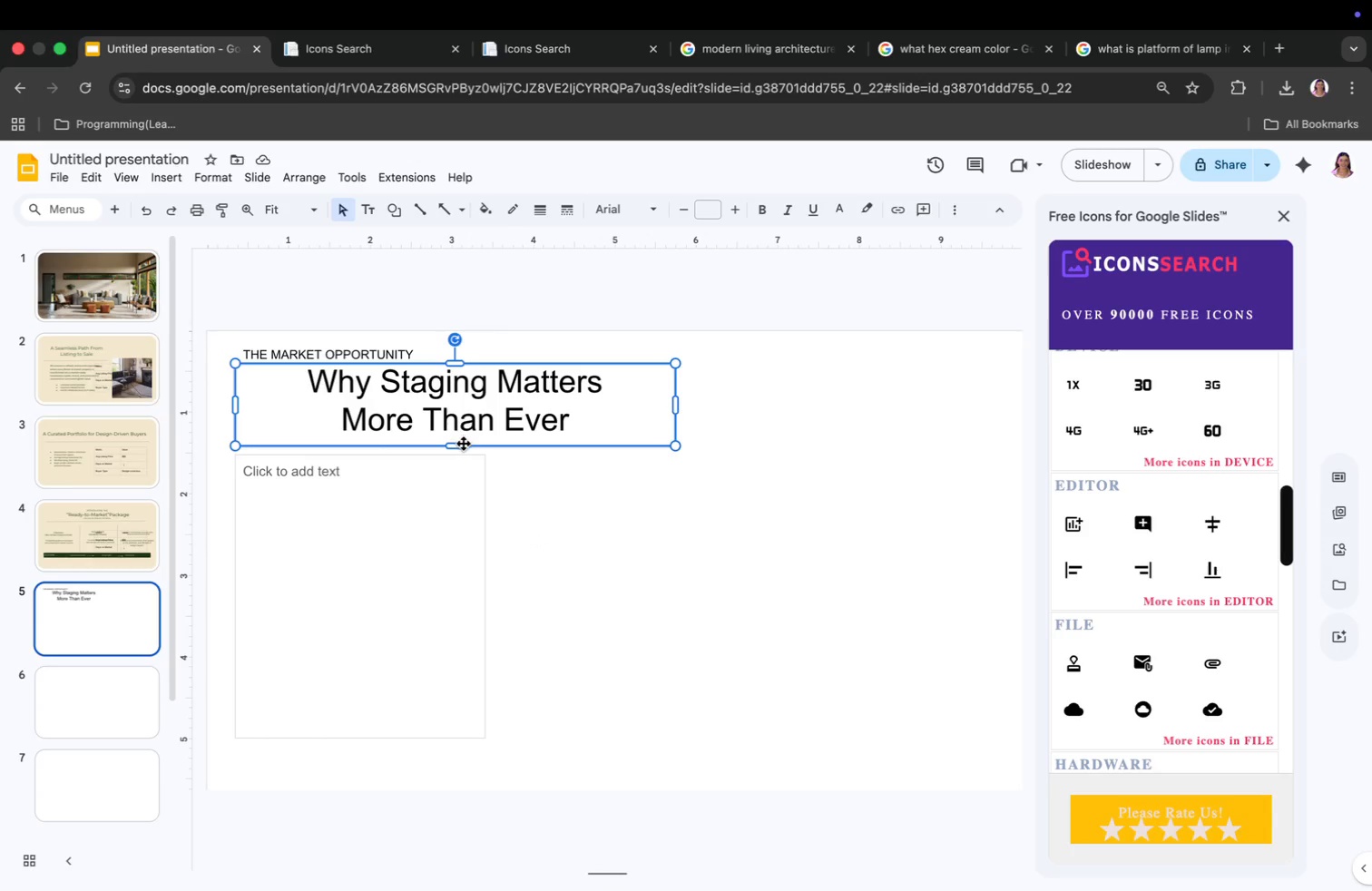 
left_click([437, 543])
 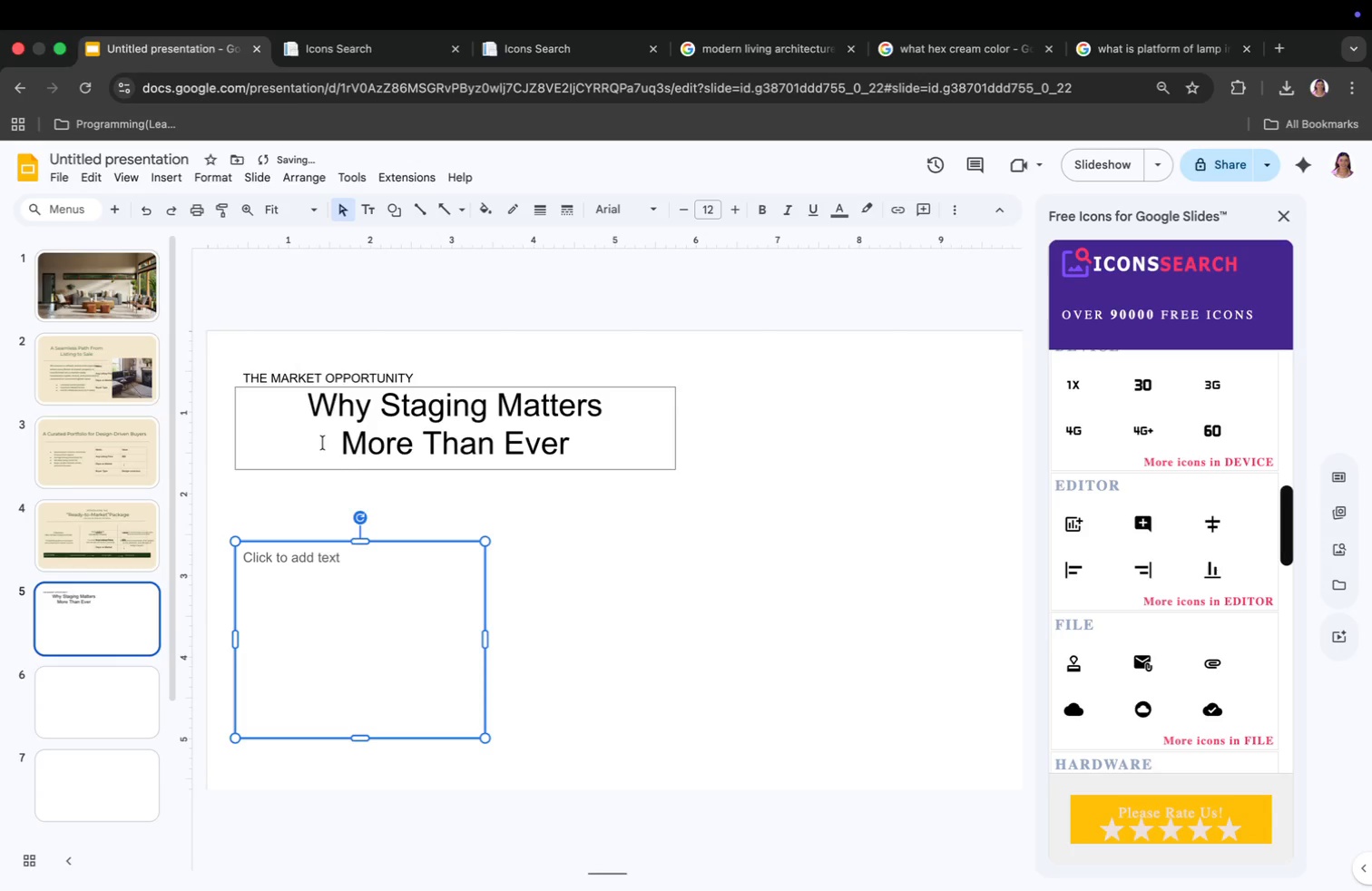 
left_click_drag(start_coordinate=[360, 455], to_coordinate=[368, 541])
 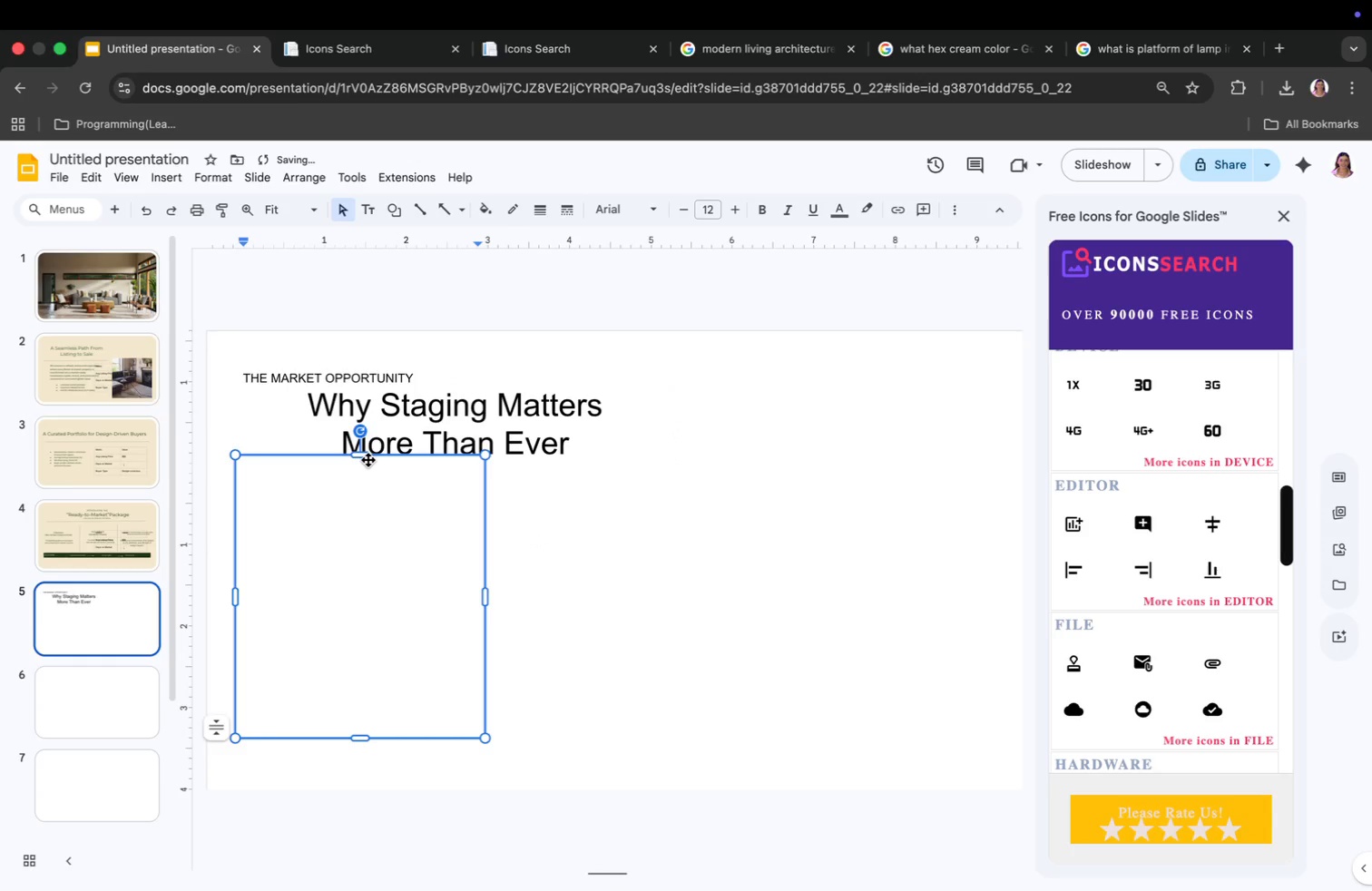 
left_click([330, 377])
 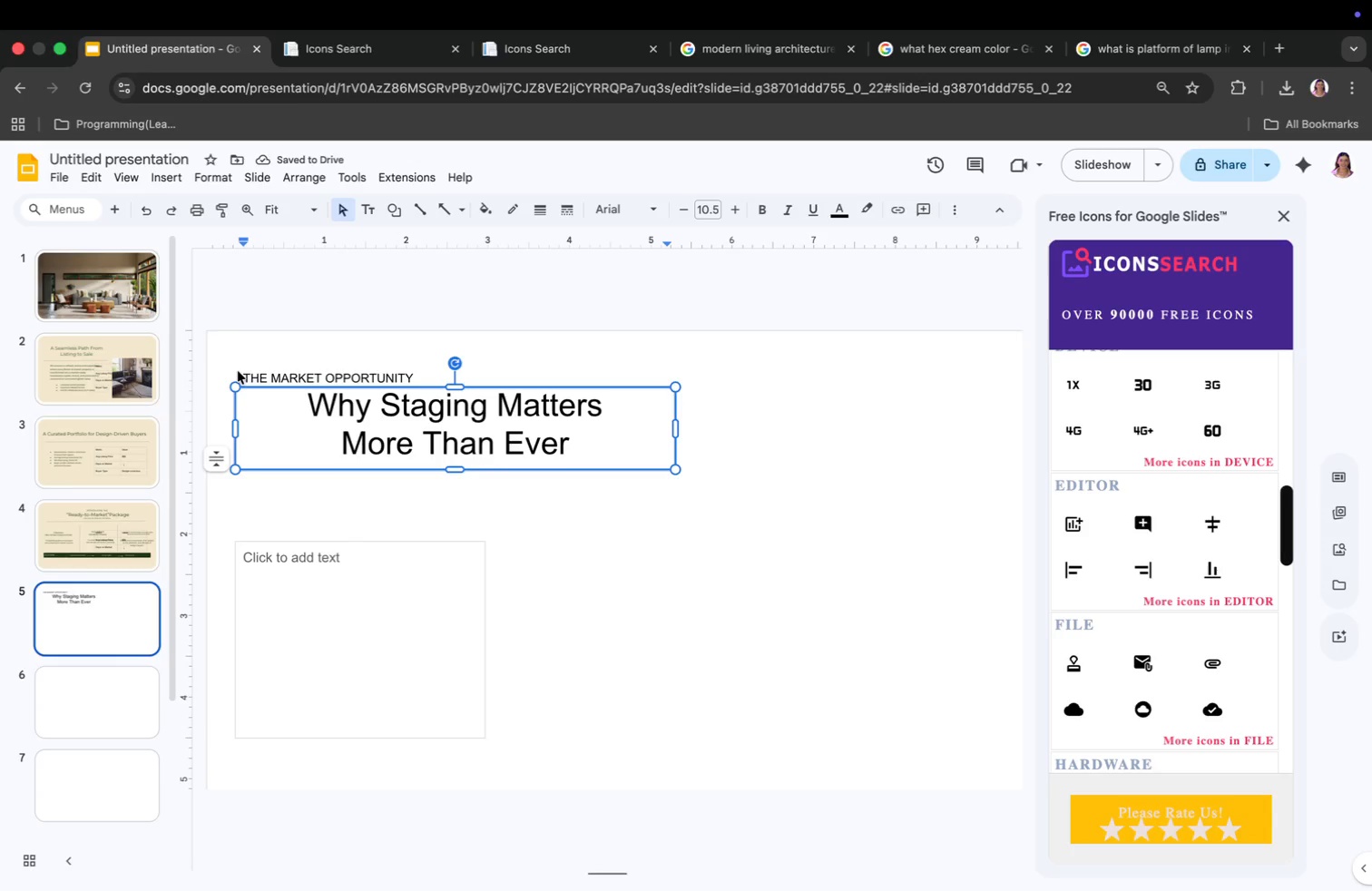 
left_click([244, 374])
 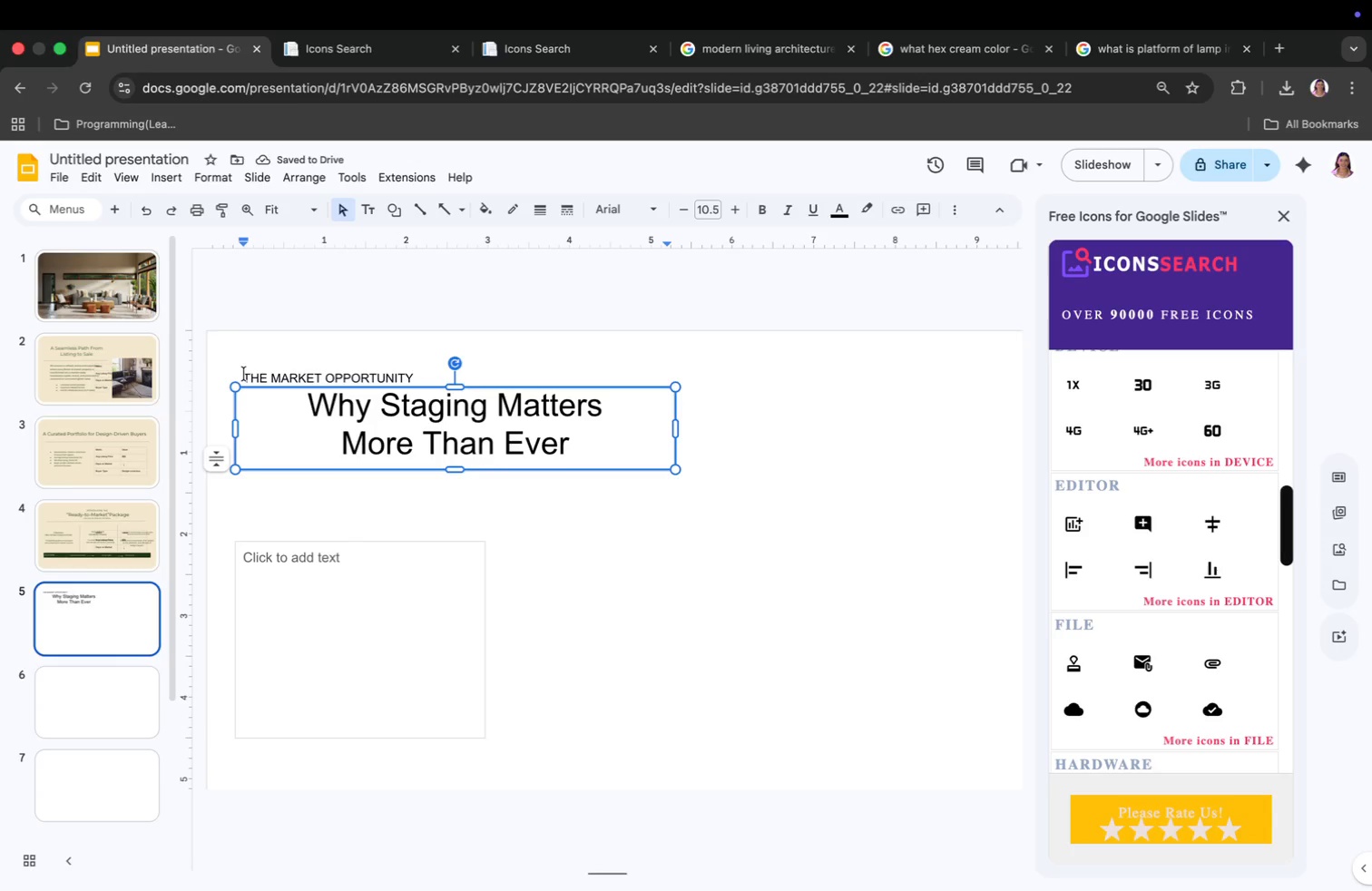 
key(Tab)
 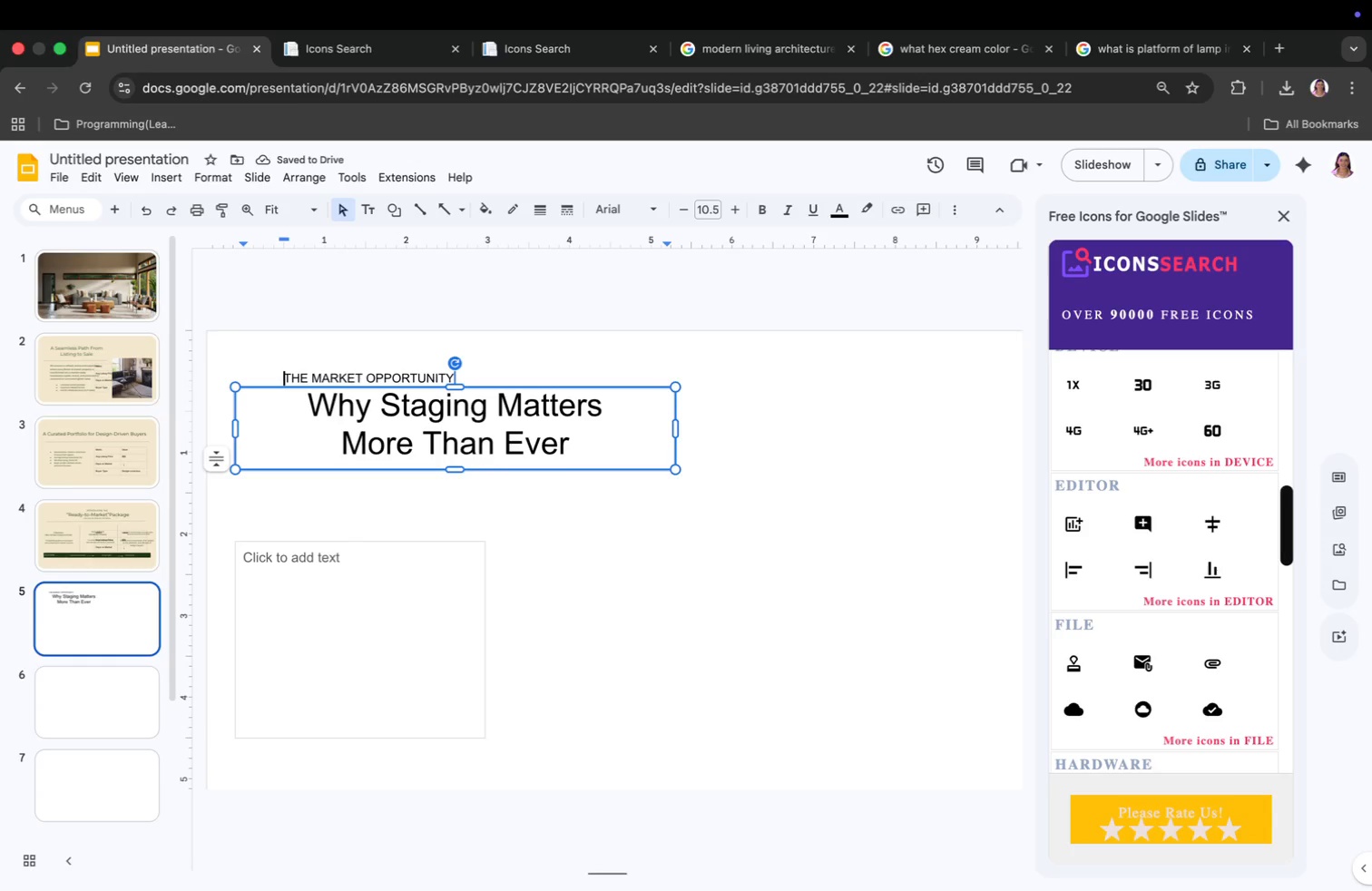 
key(Tab)
 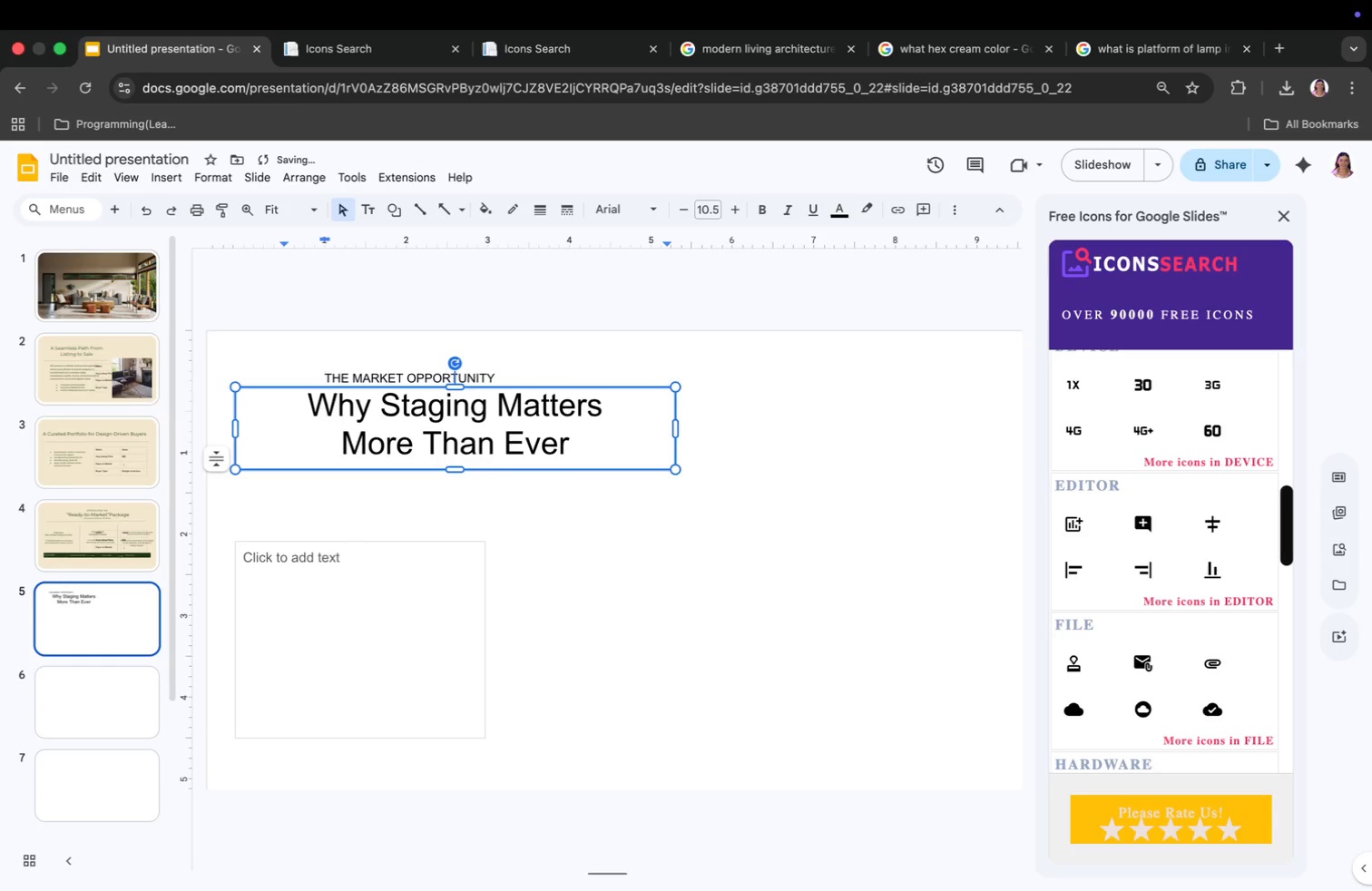 
key(Backspace)
 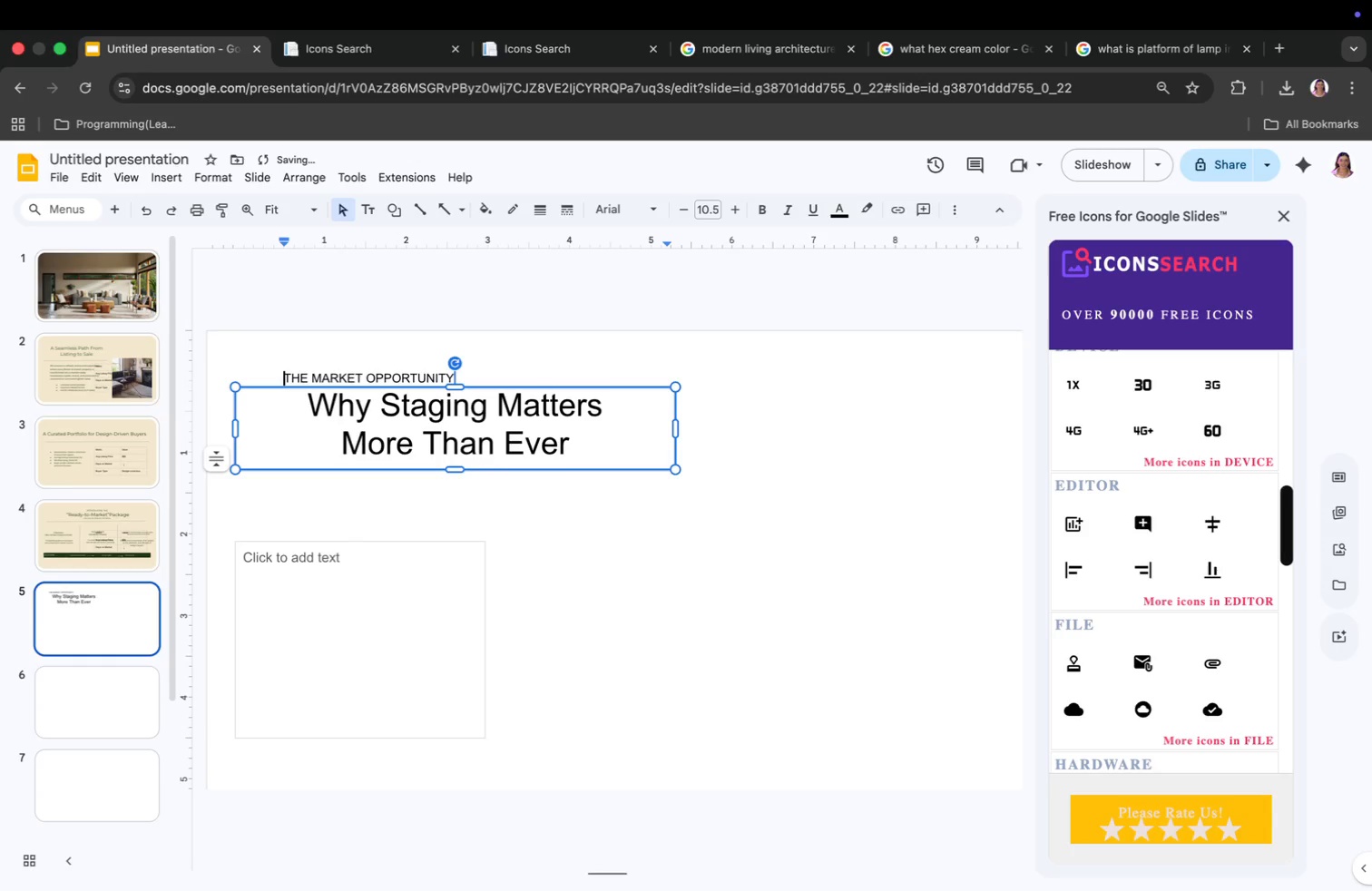 
key(Space)
 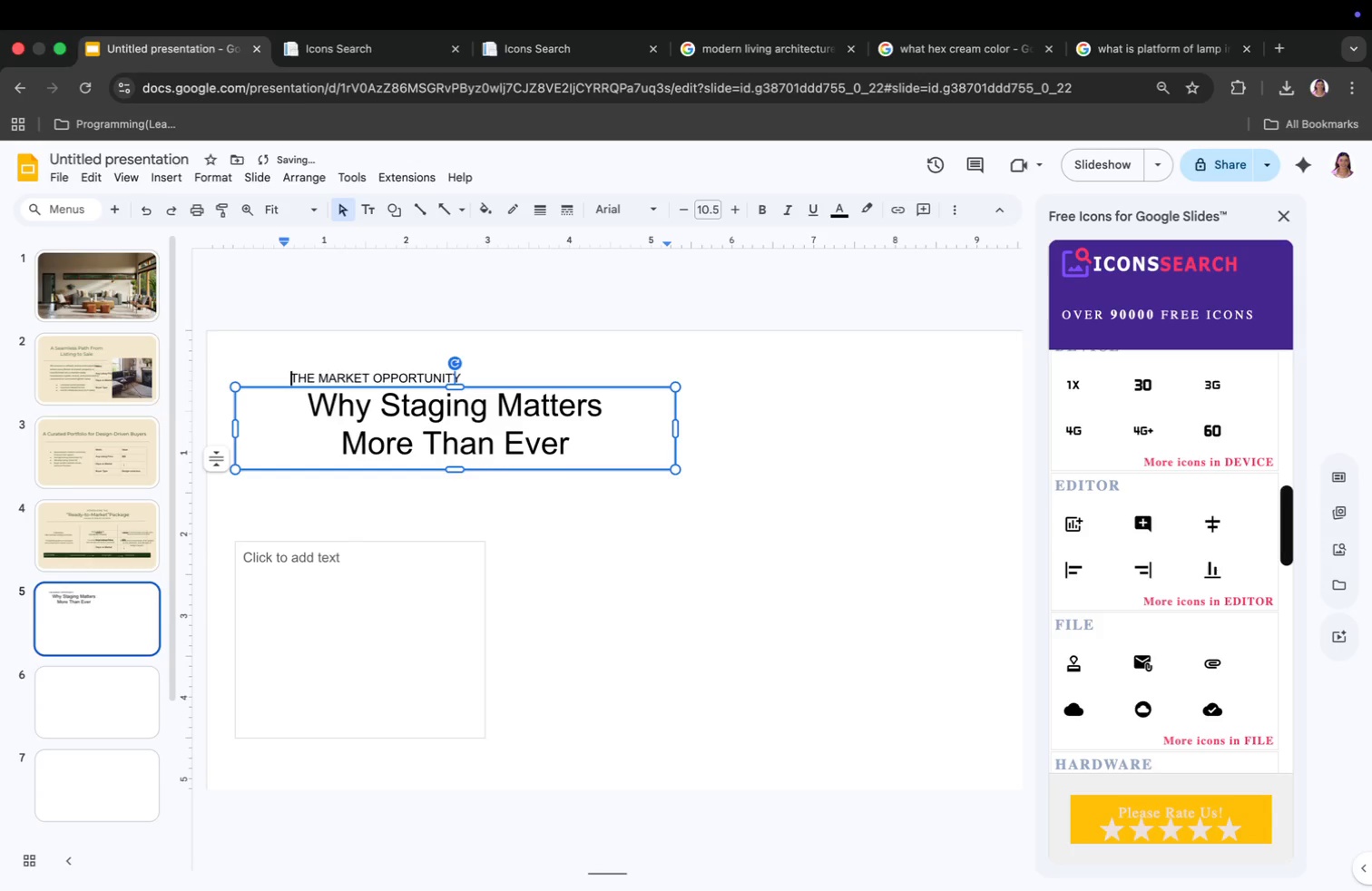 
key(Space)
 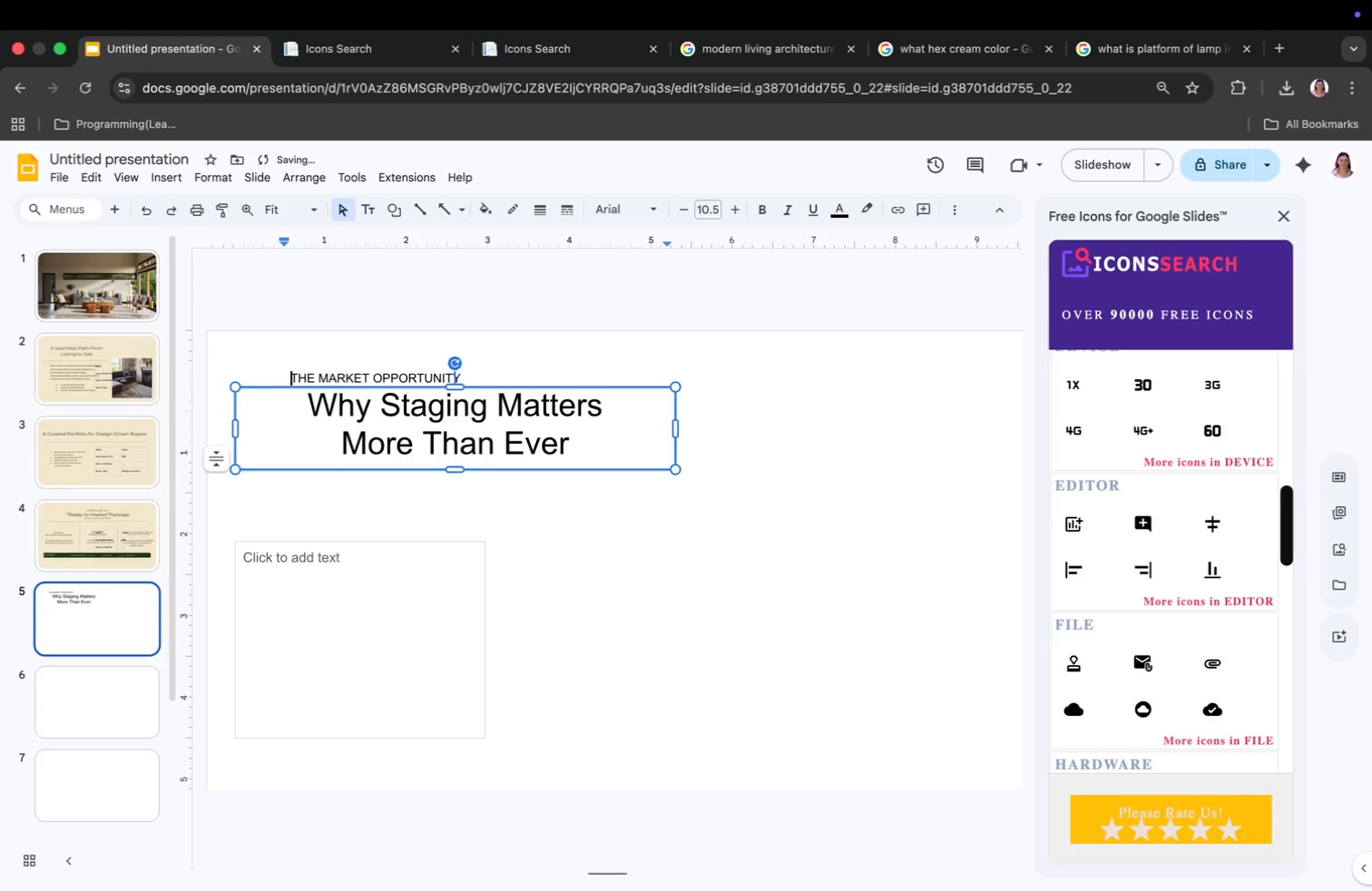 
key(Space)
 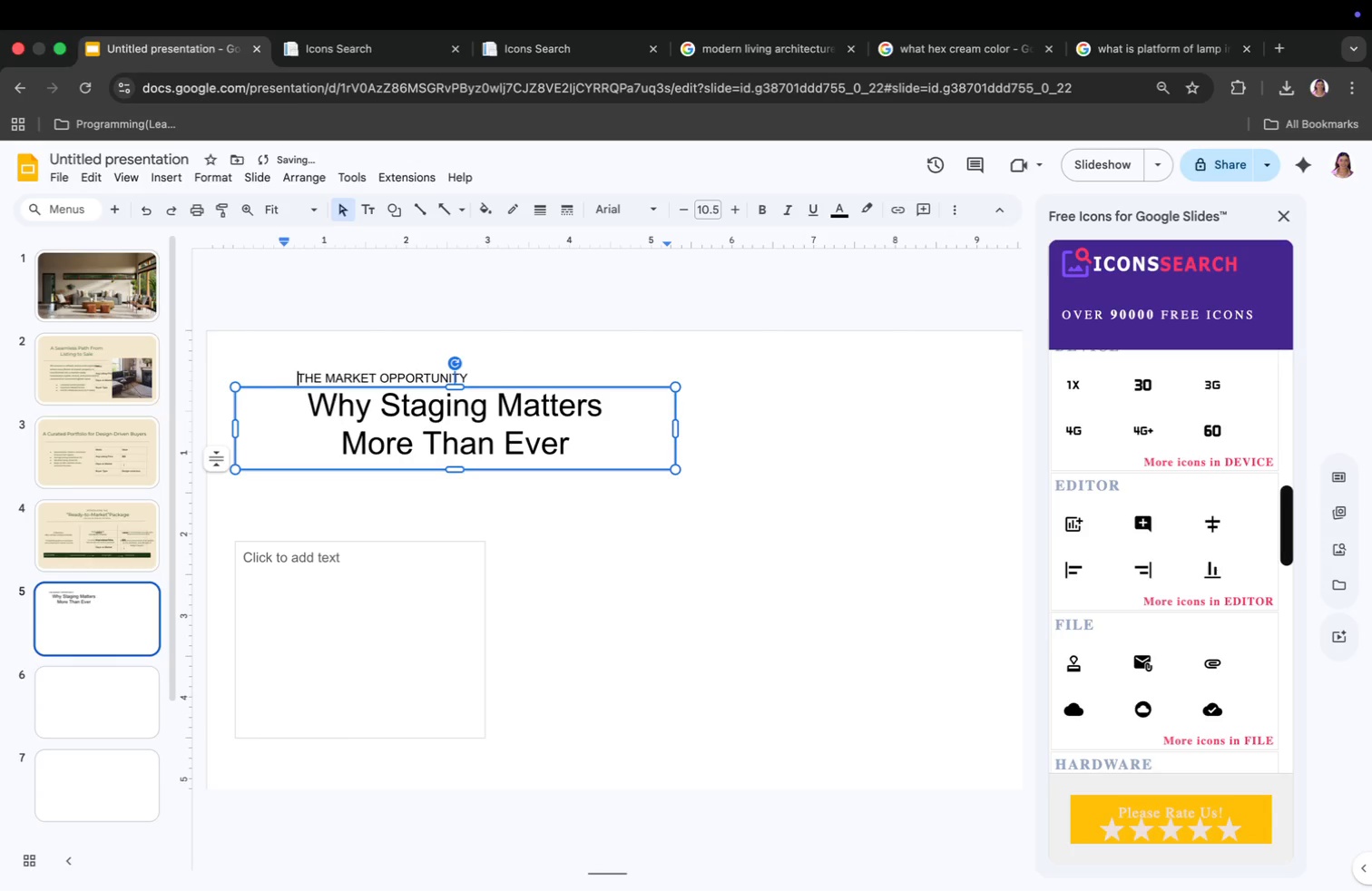 
key(Space)
 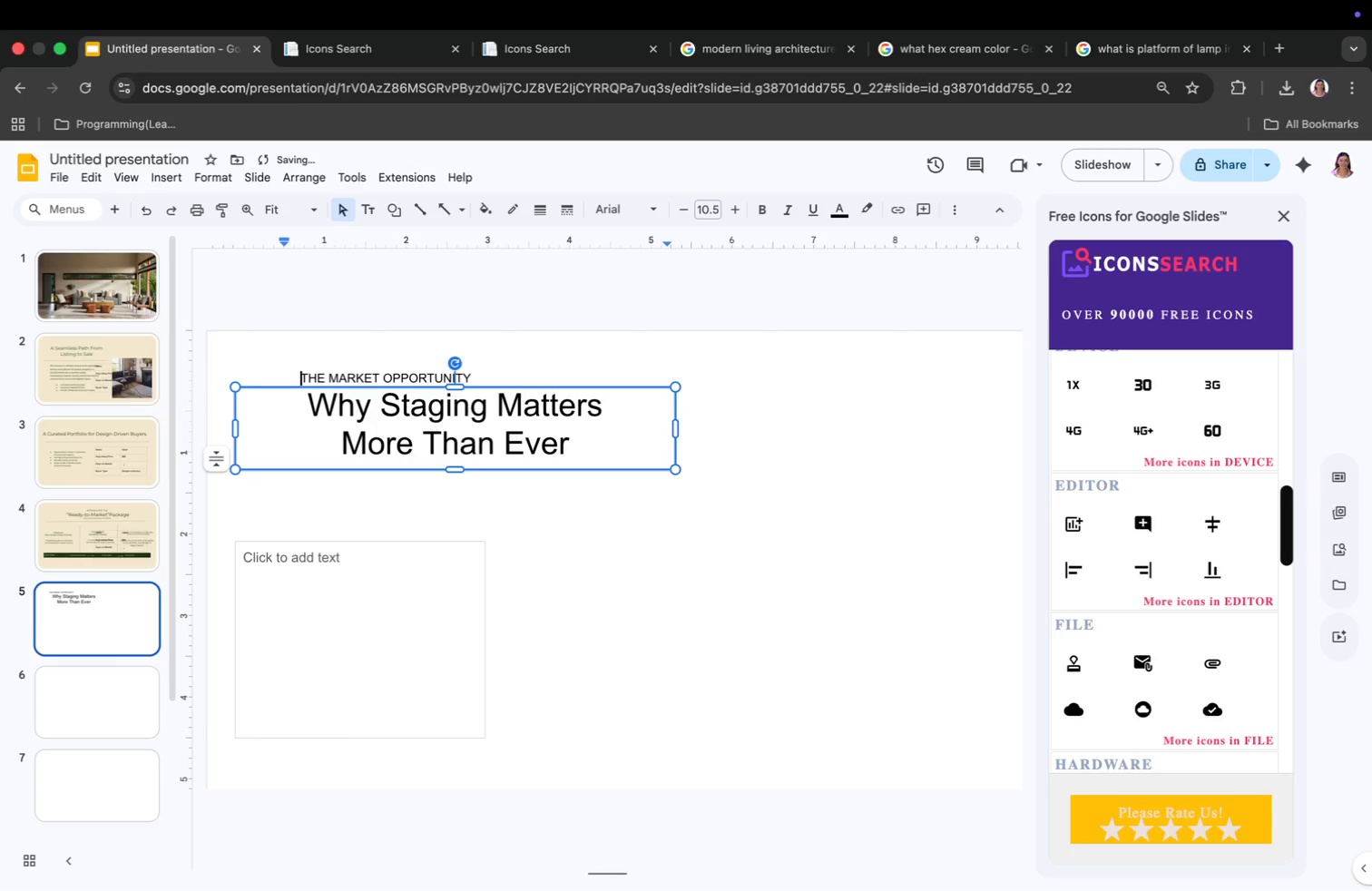 
key(Space)
 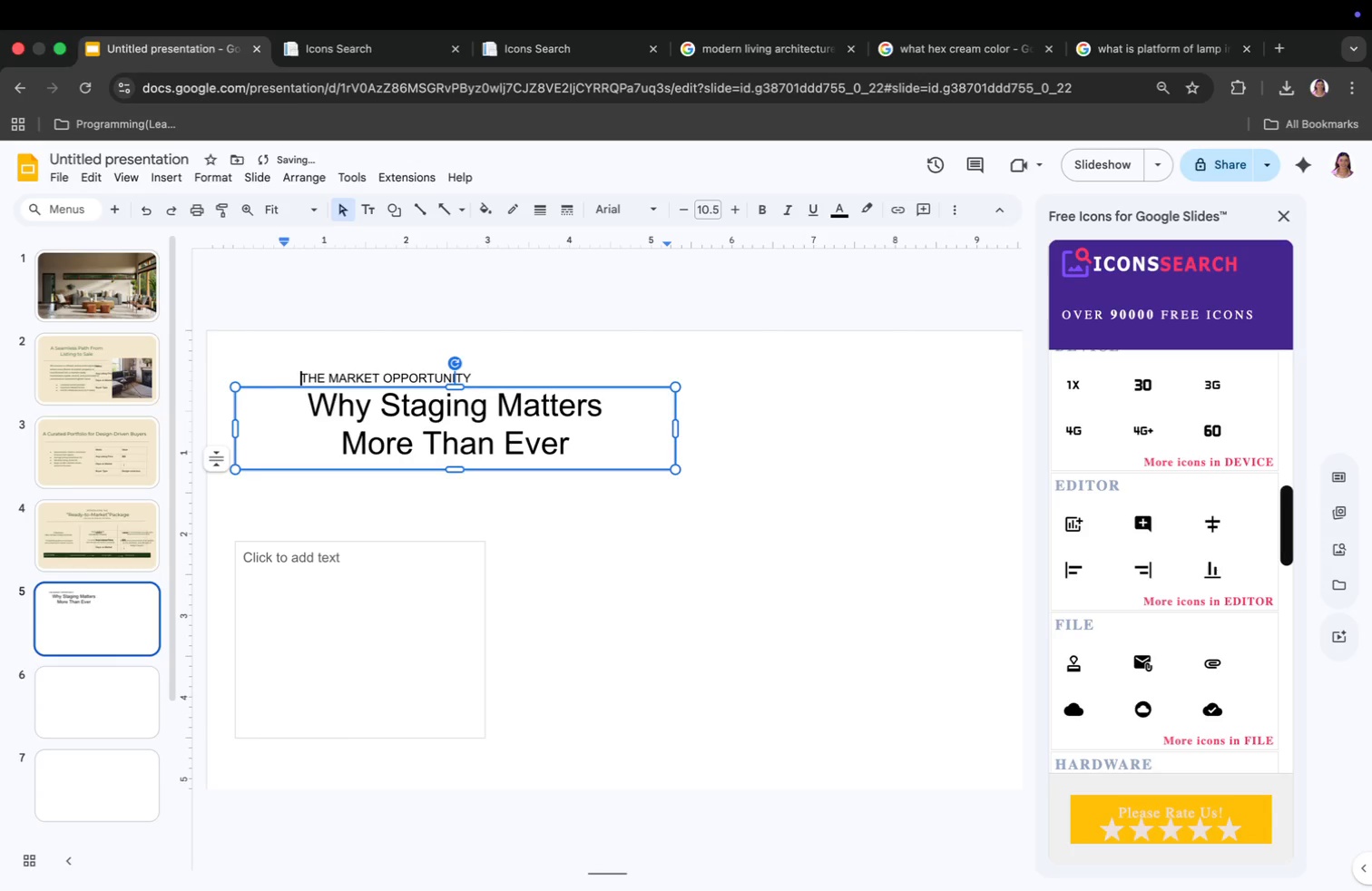 
key(Space)
 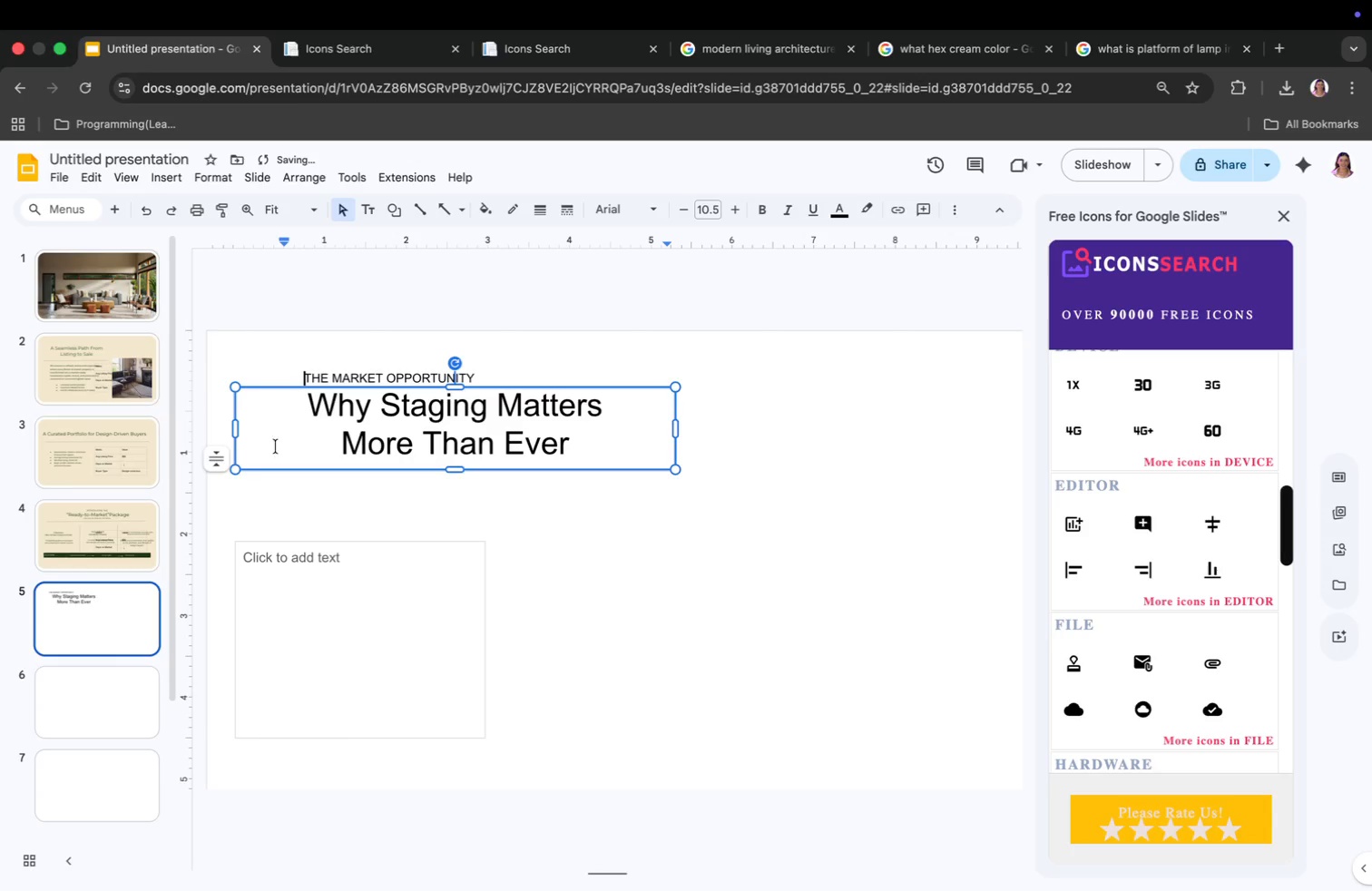 
left_click([623, 537])
 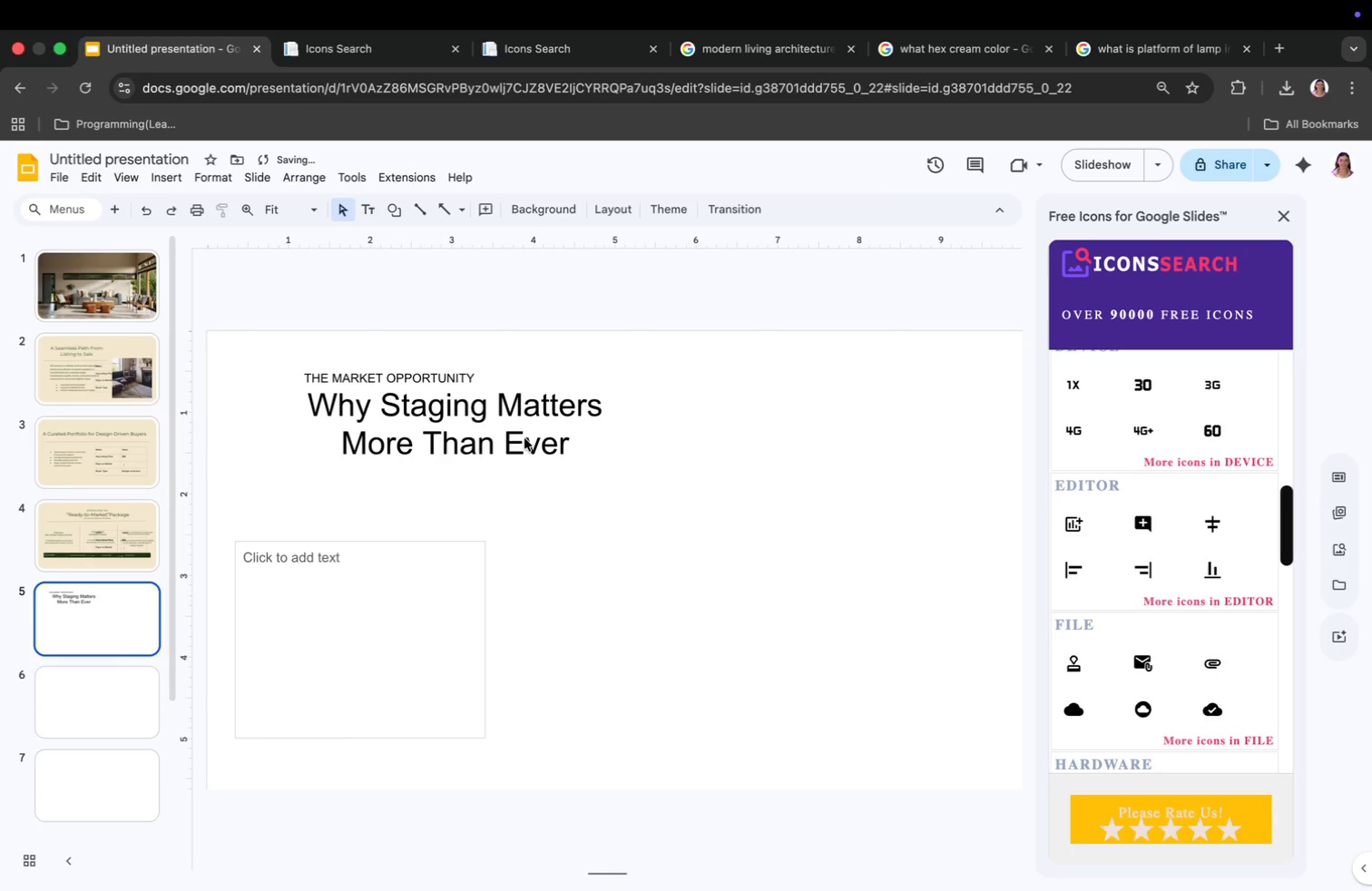 
left_click([522, 435])
 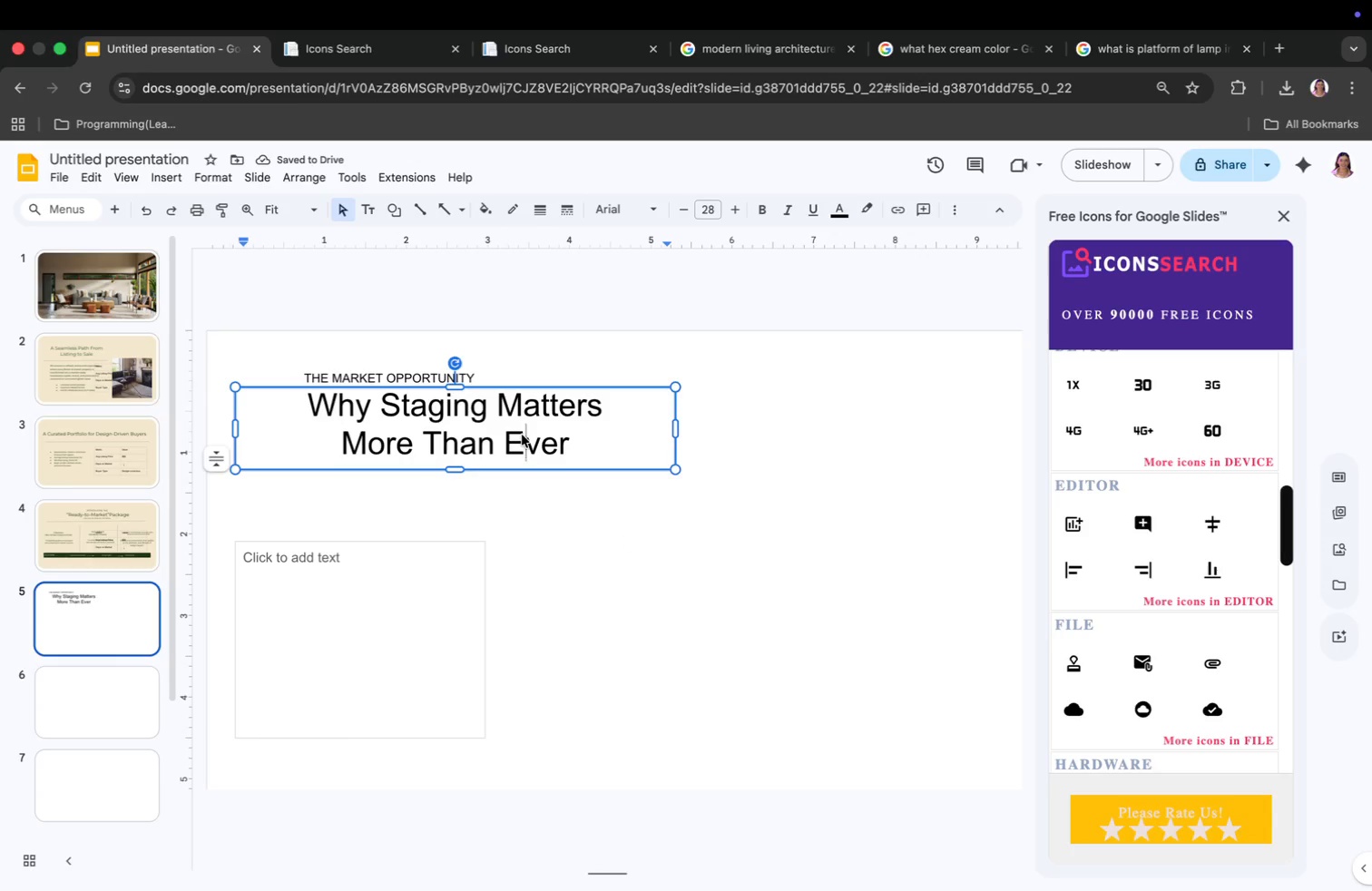 
key(Meta+CommandLeft)
 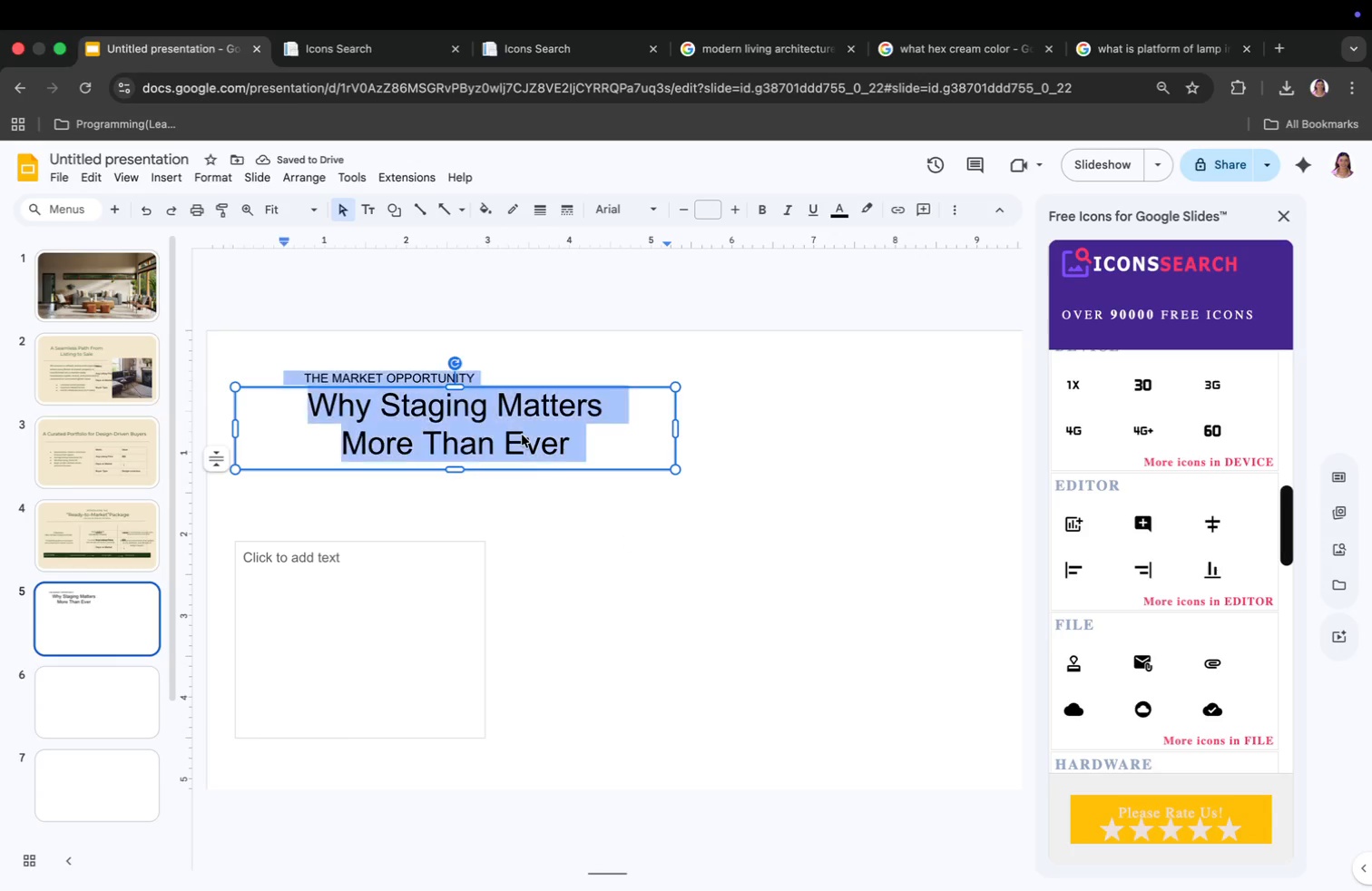 
key(Meta+A)
 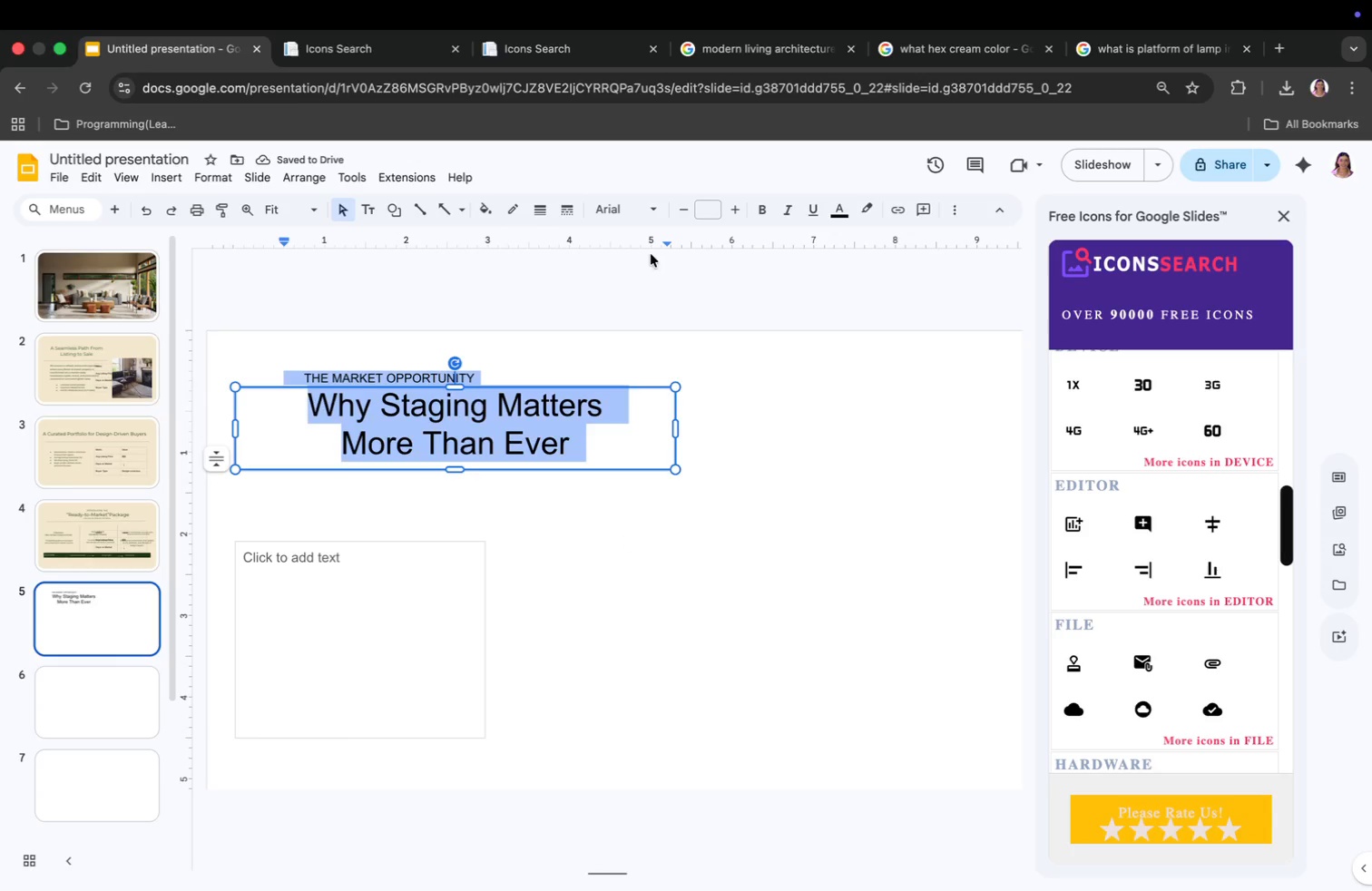 
left_click([634, 211])
 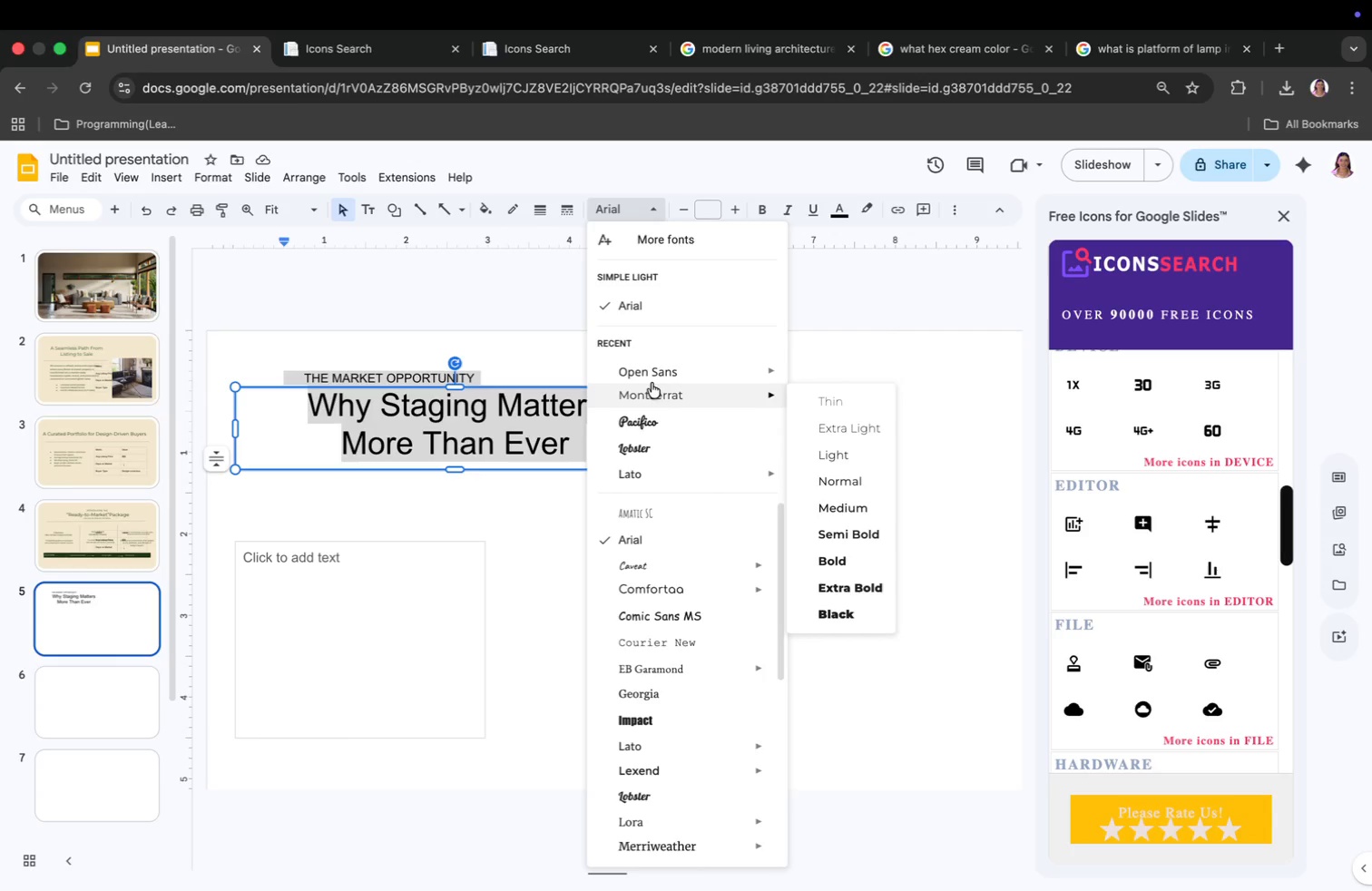 
left_click([652, 386])
 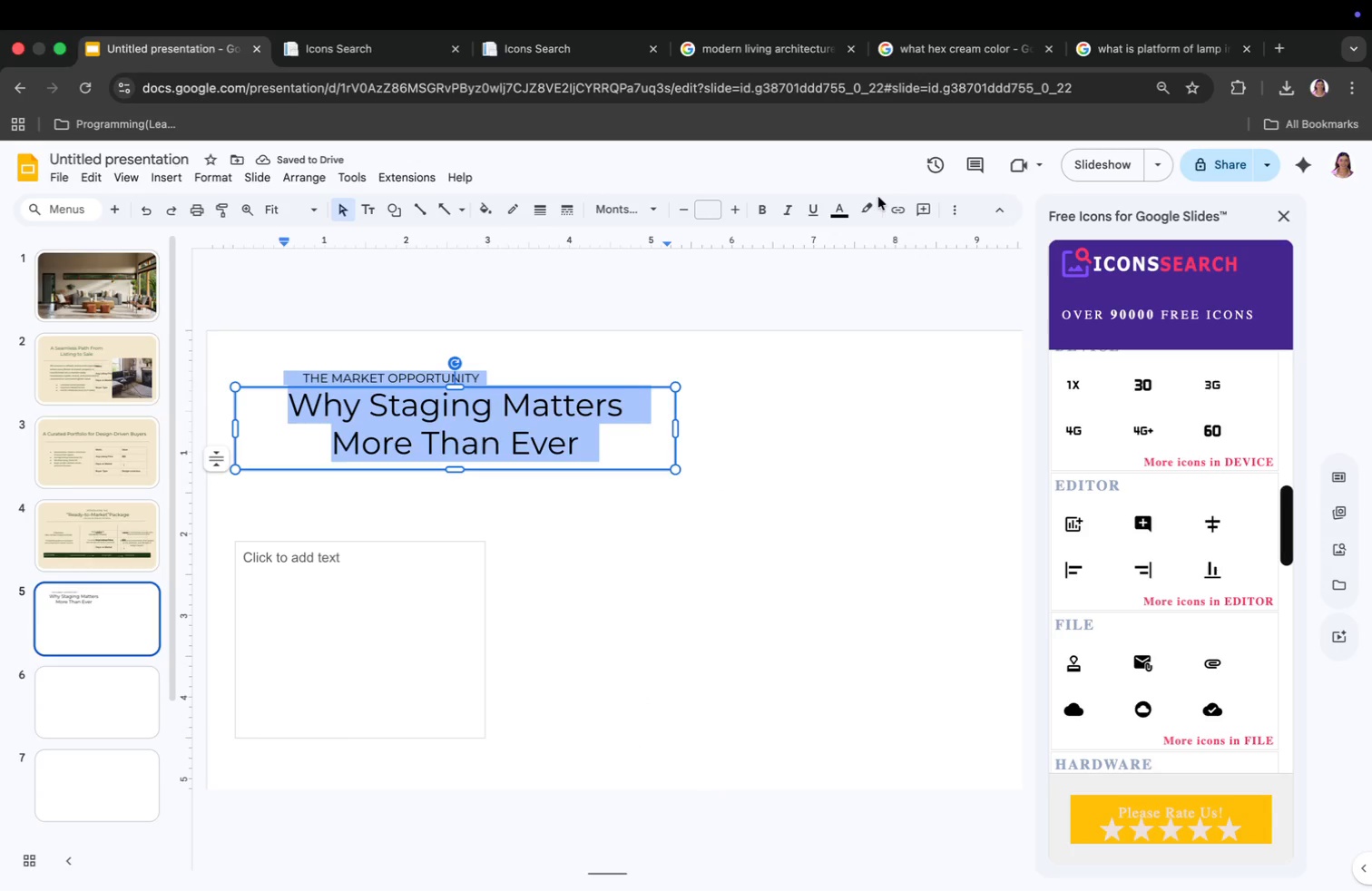 
left_click([843, 214])
 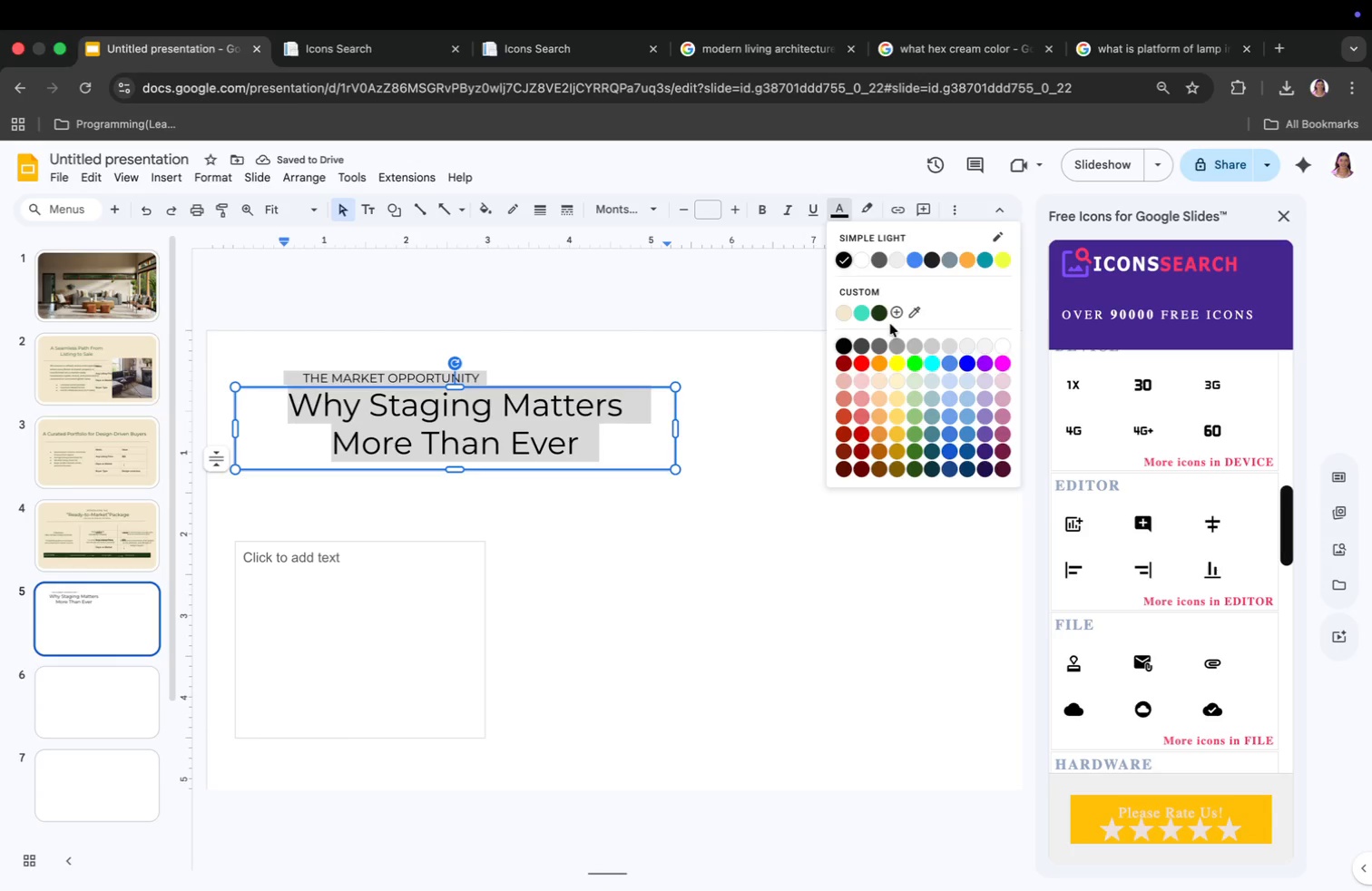 
left_click([882, 314])
 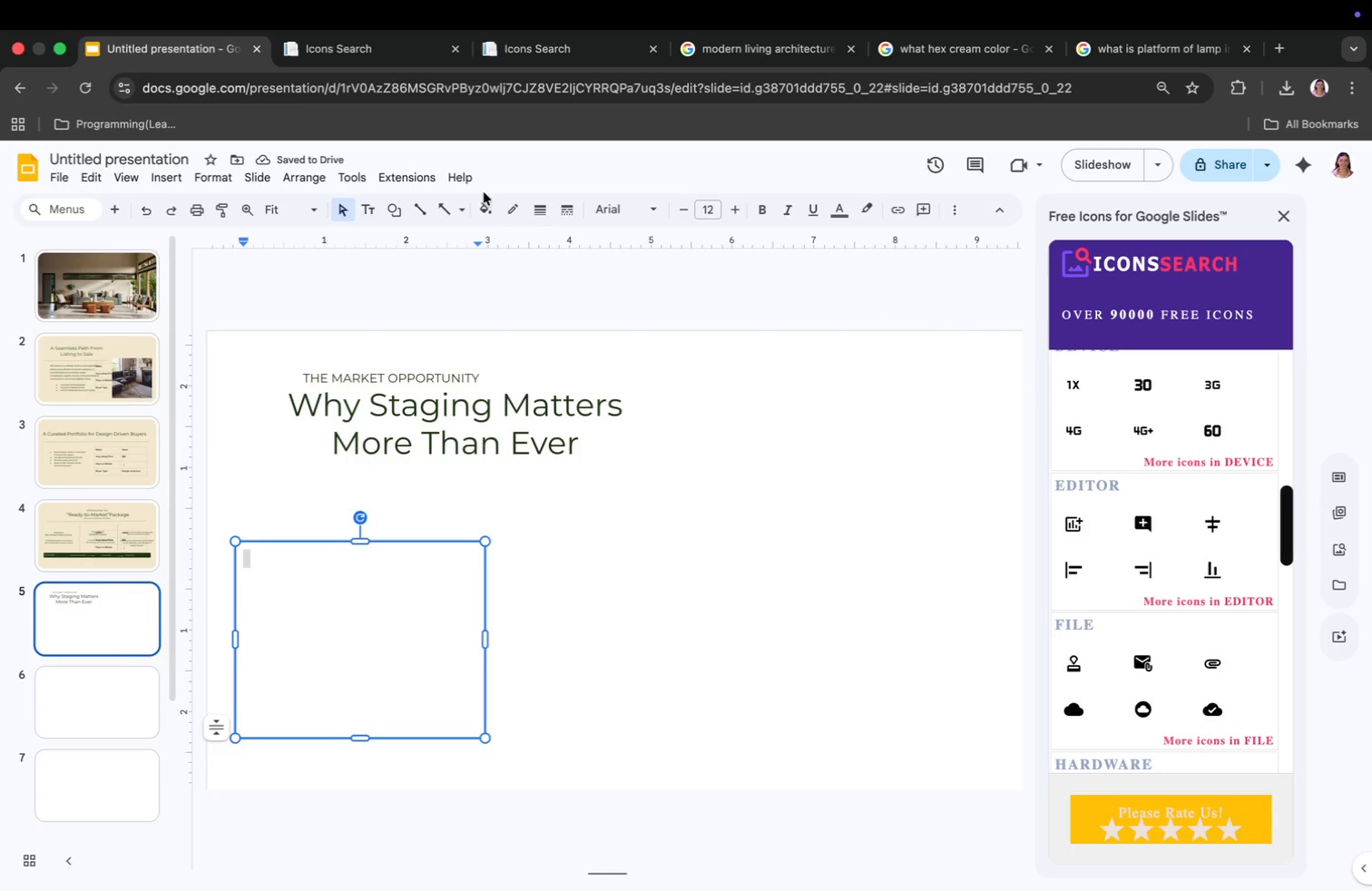 
wait(6.42)
 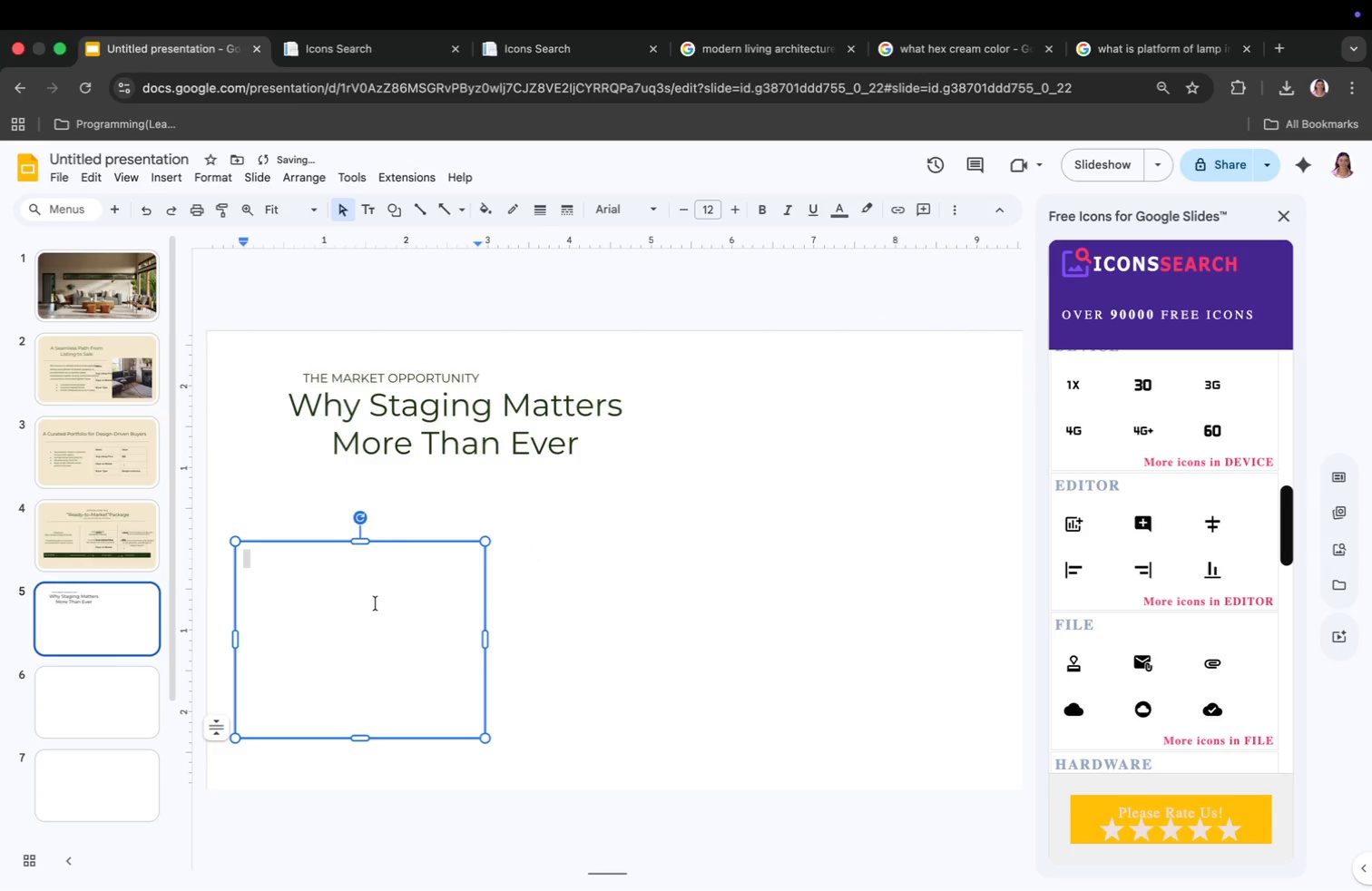 
left_click([536, 212])
 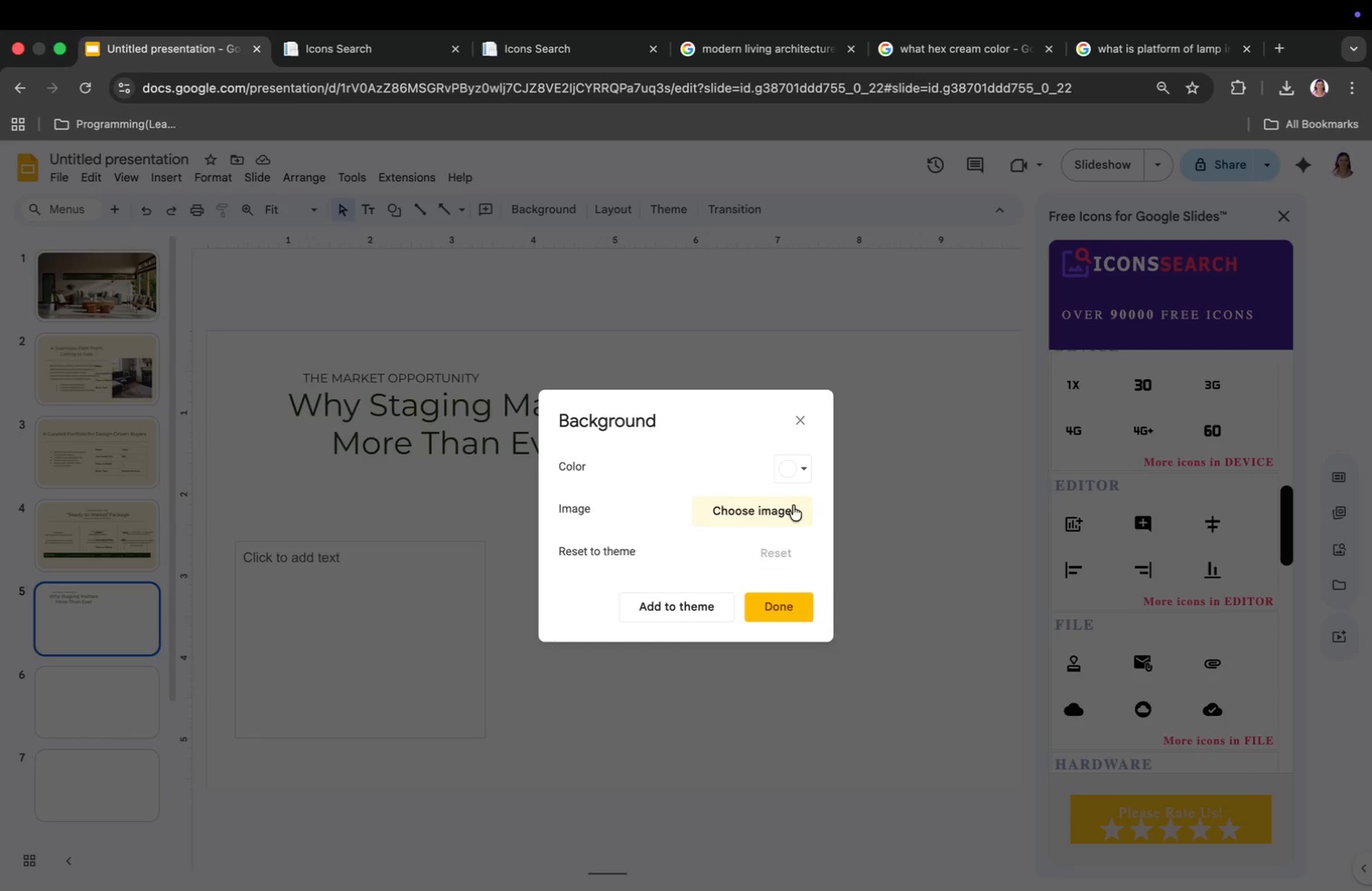 
left_click([784, 473])
 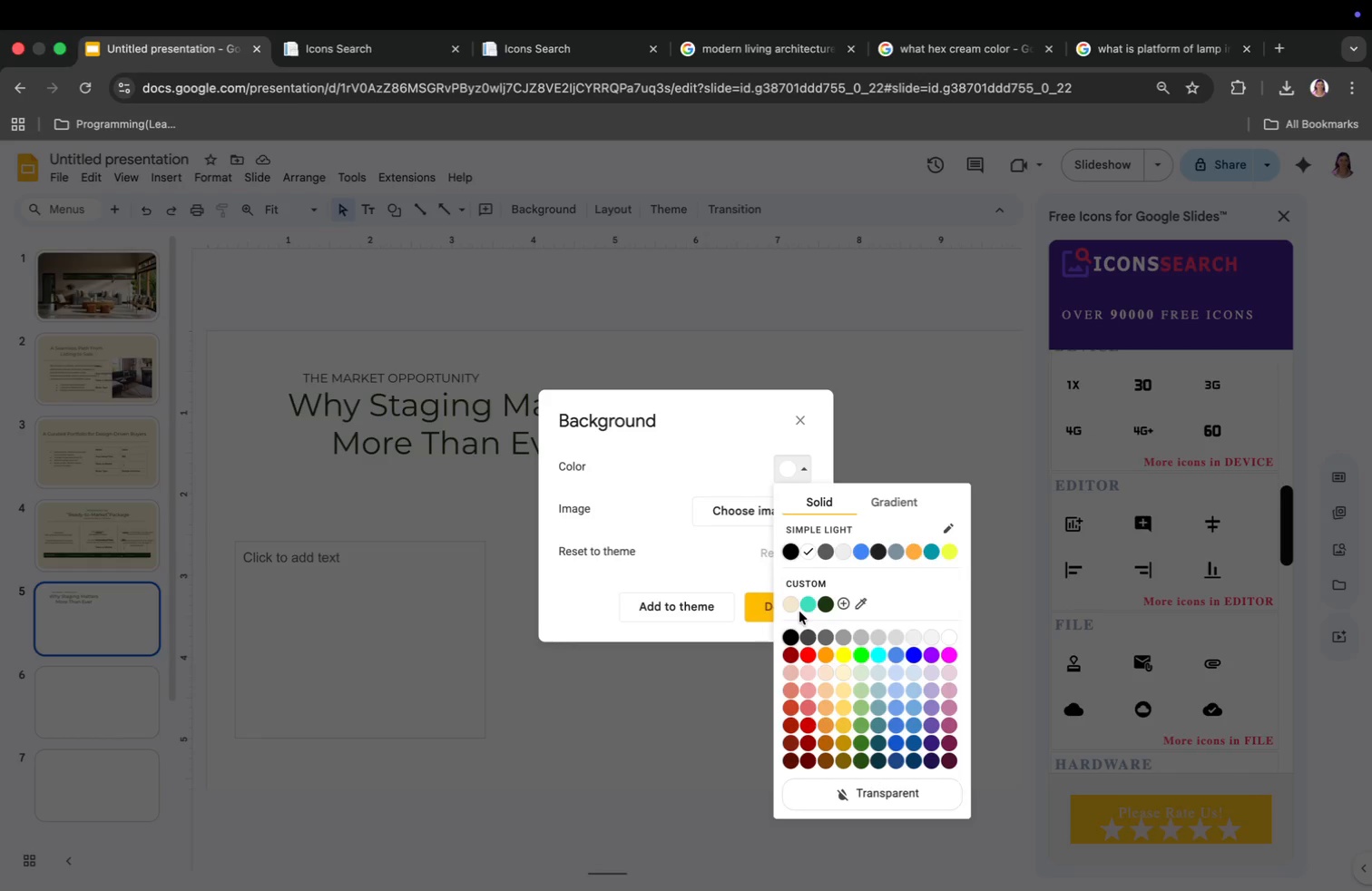 
left_click([791, 604])
 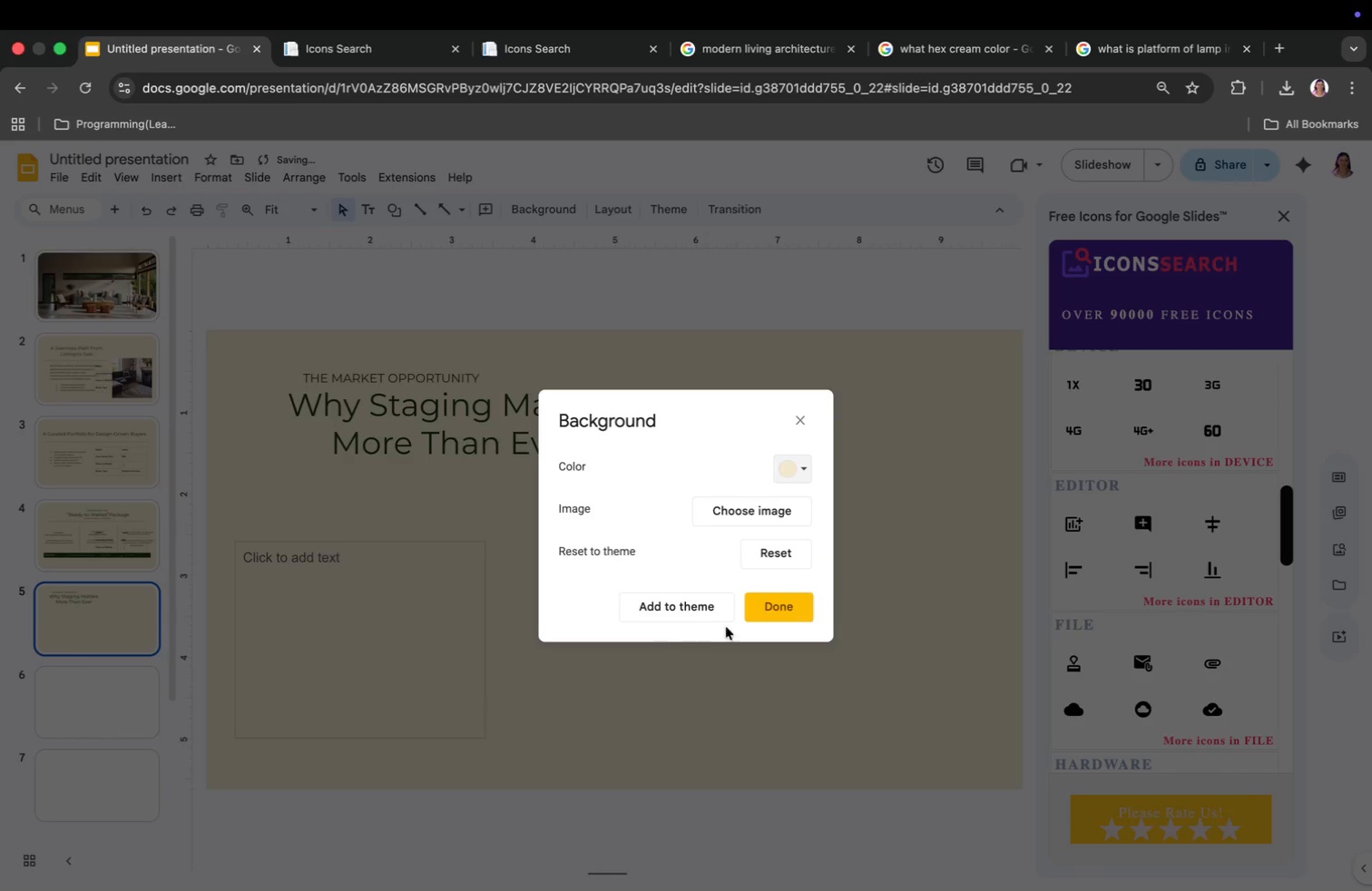 
left_click([783, 607])
 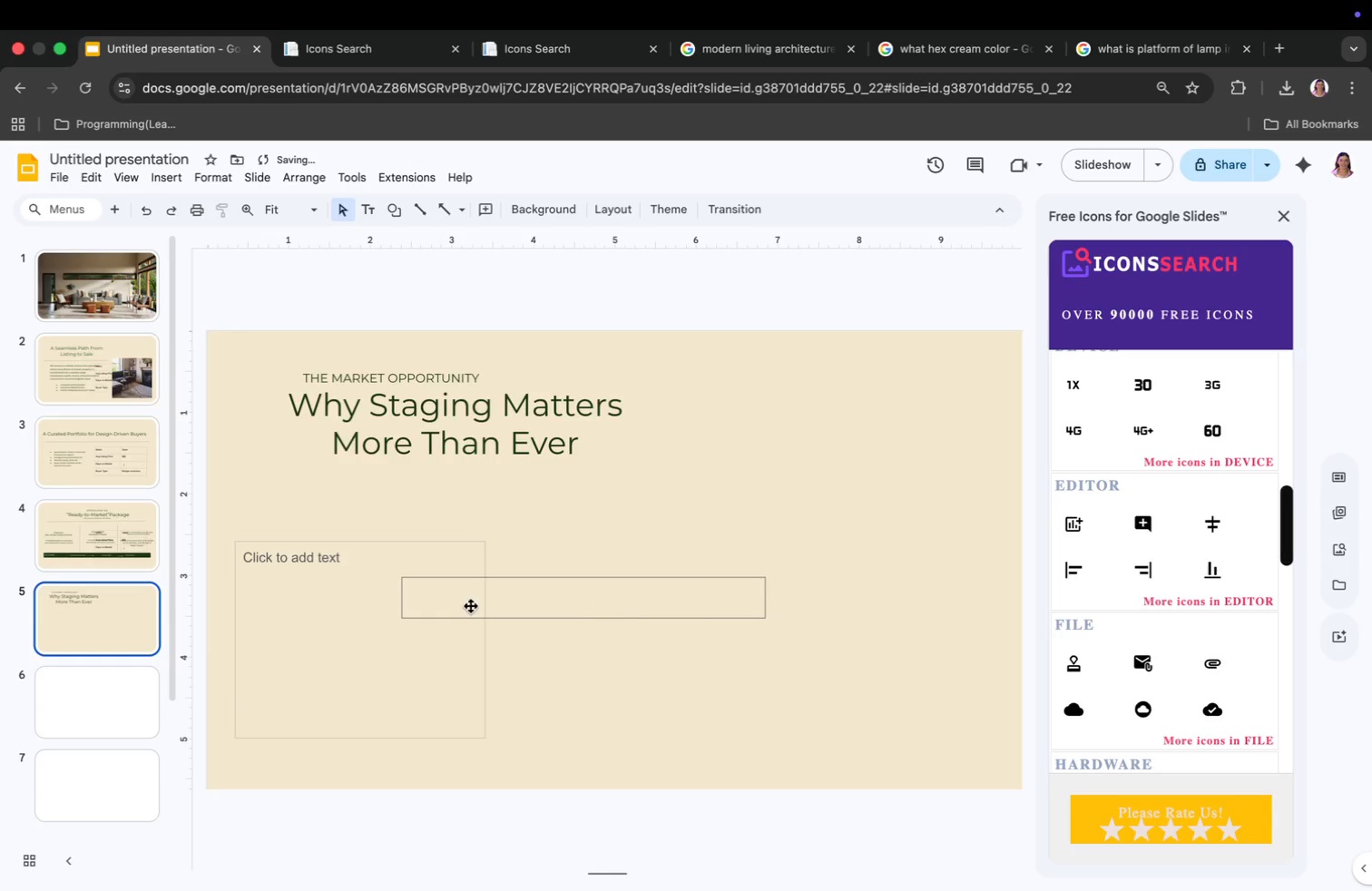 
left_click([377, 601])
 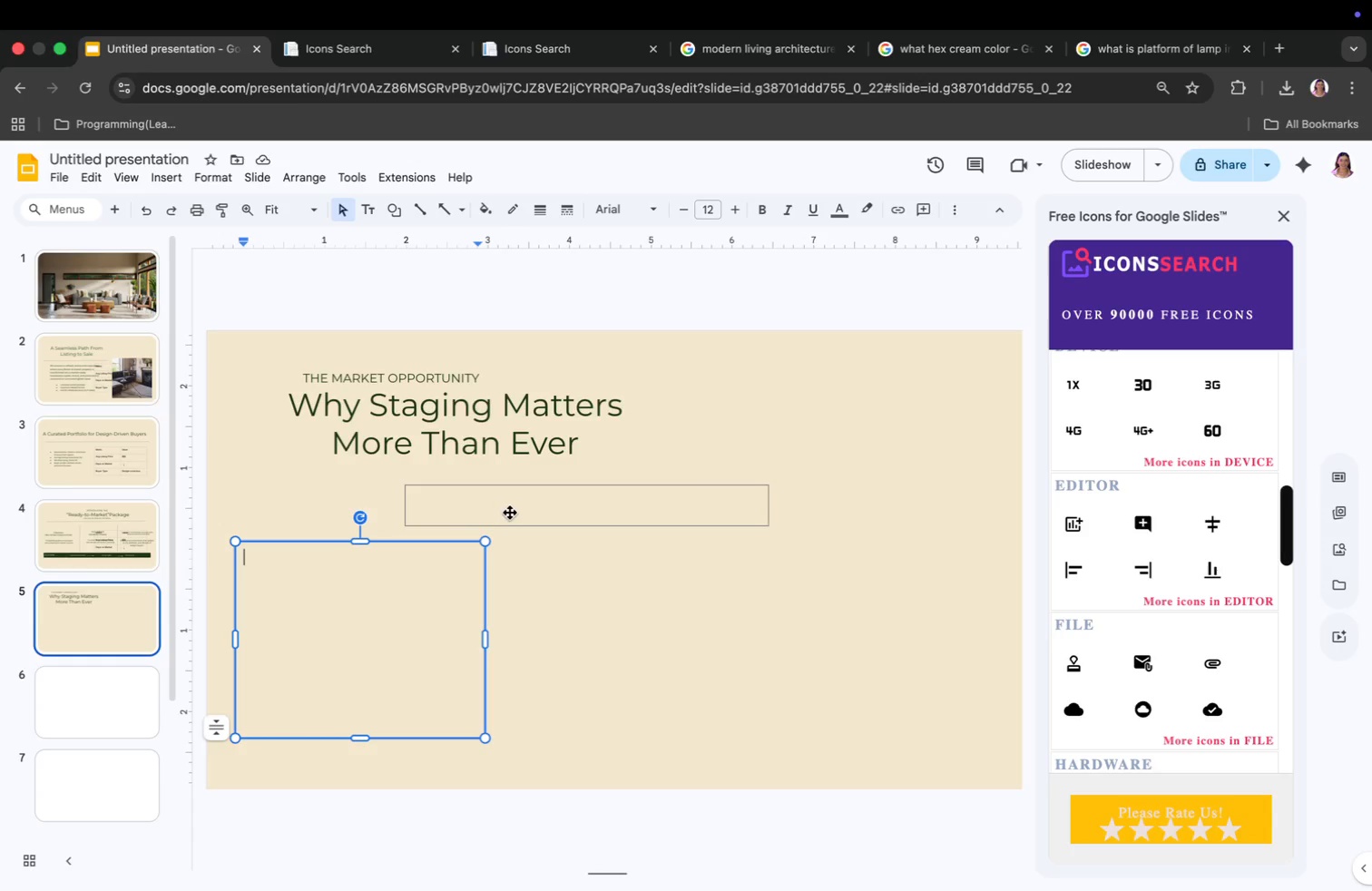 
left_click([422, 207])
 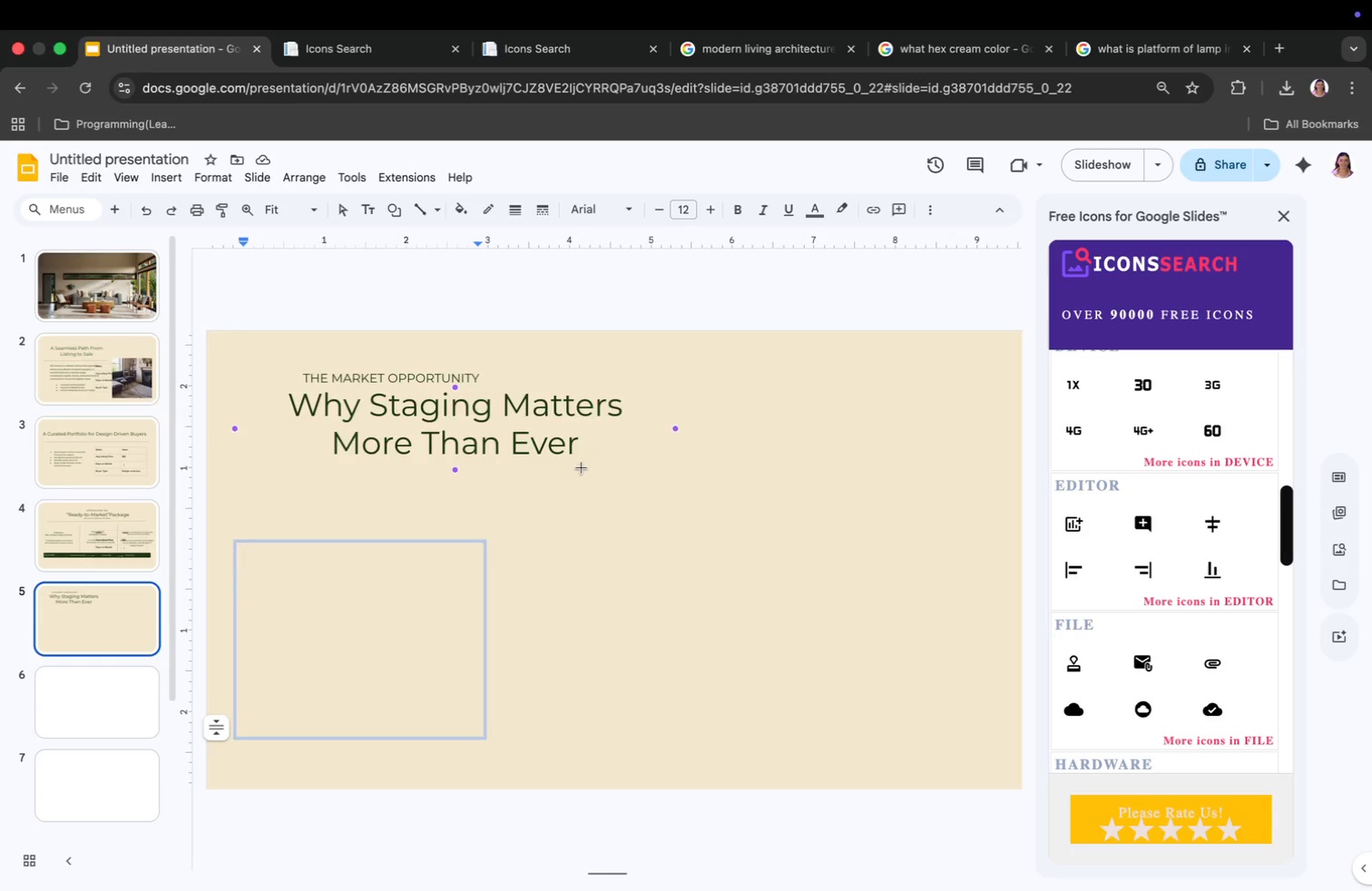 
wait(7.07)
 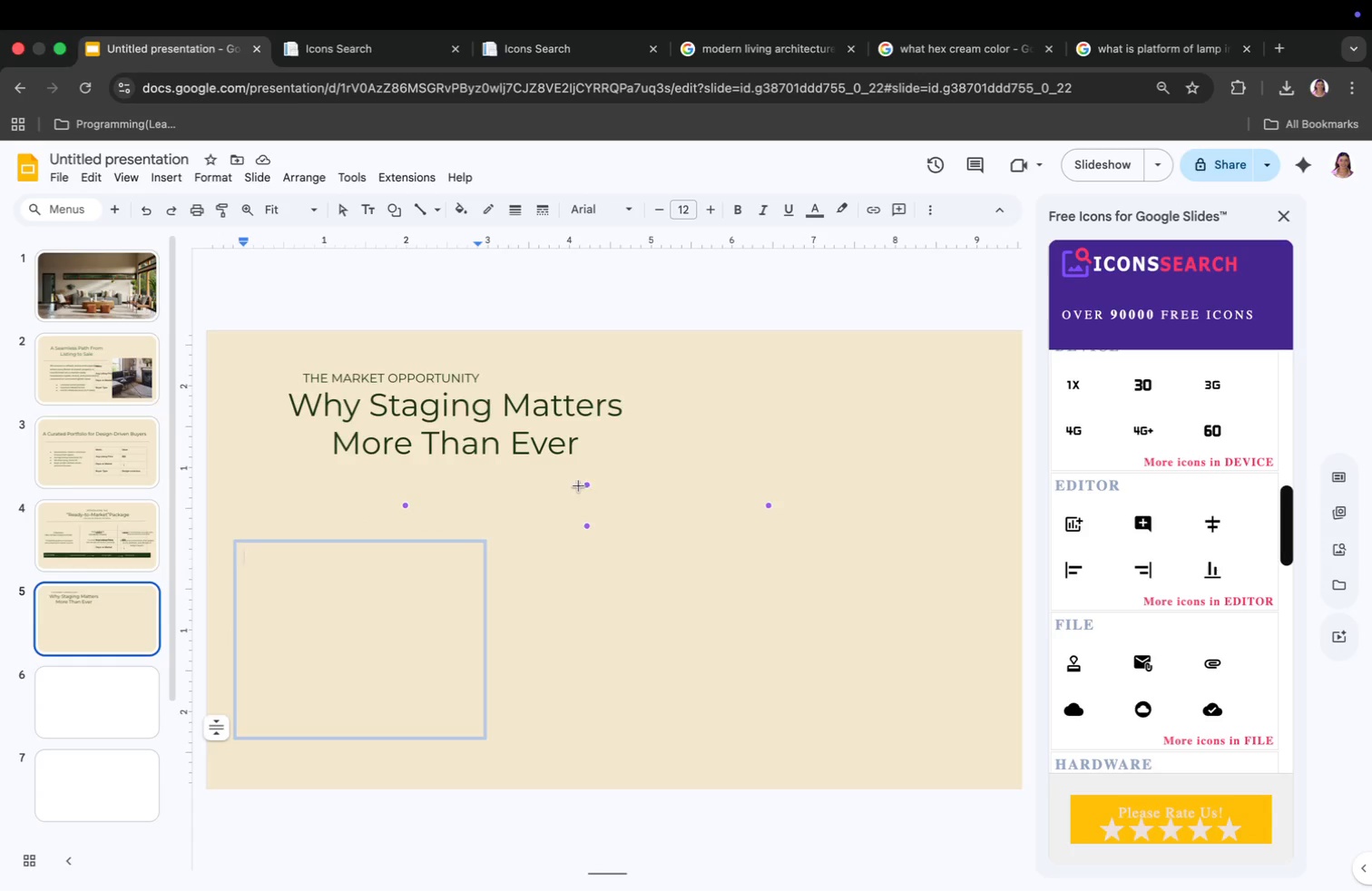 
left_click_drag(start_coordinate=[581, 467], to_coordinate=[586, 732])
 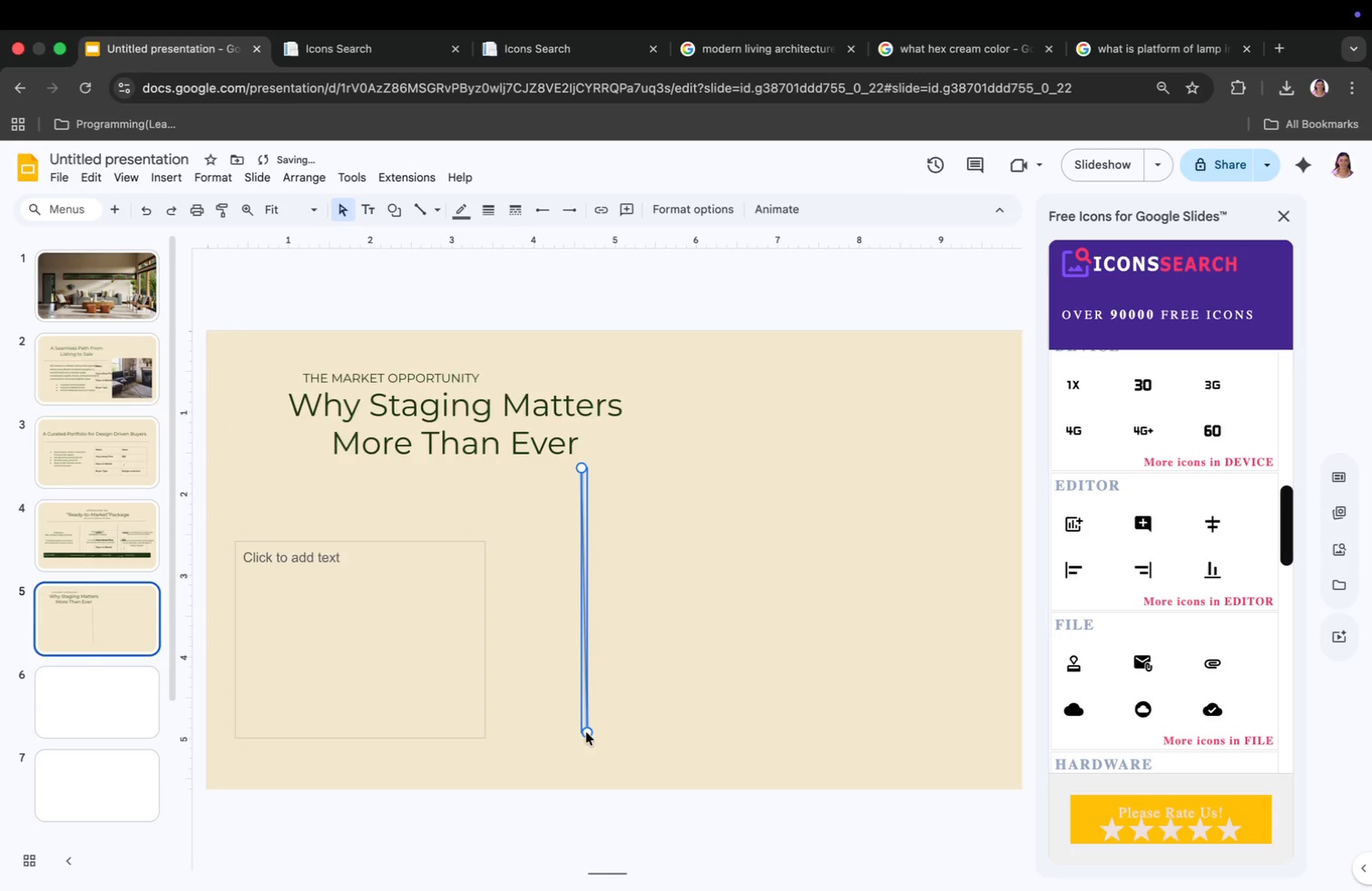 
key(Meta+CommandLeft)
 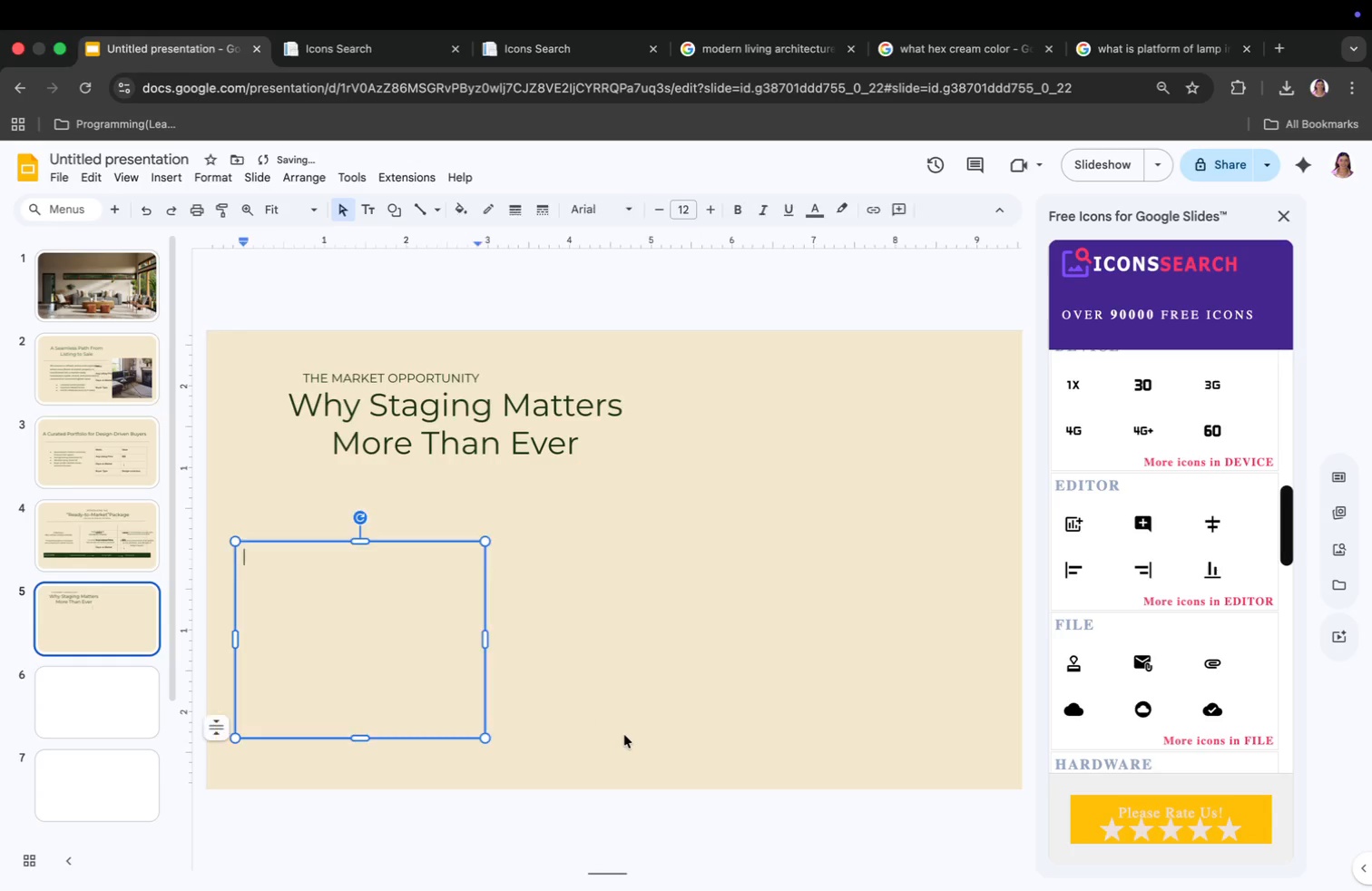 
key(Meta+Z)
 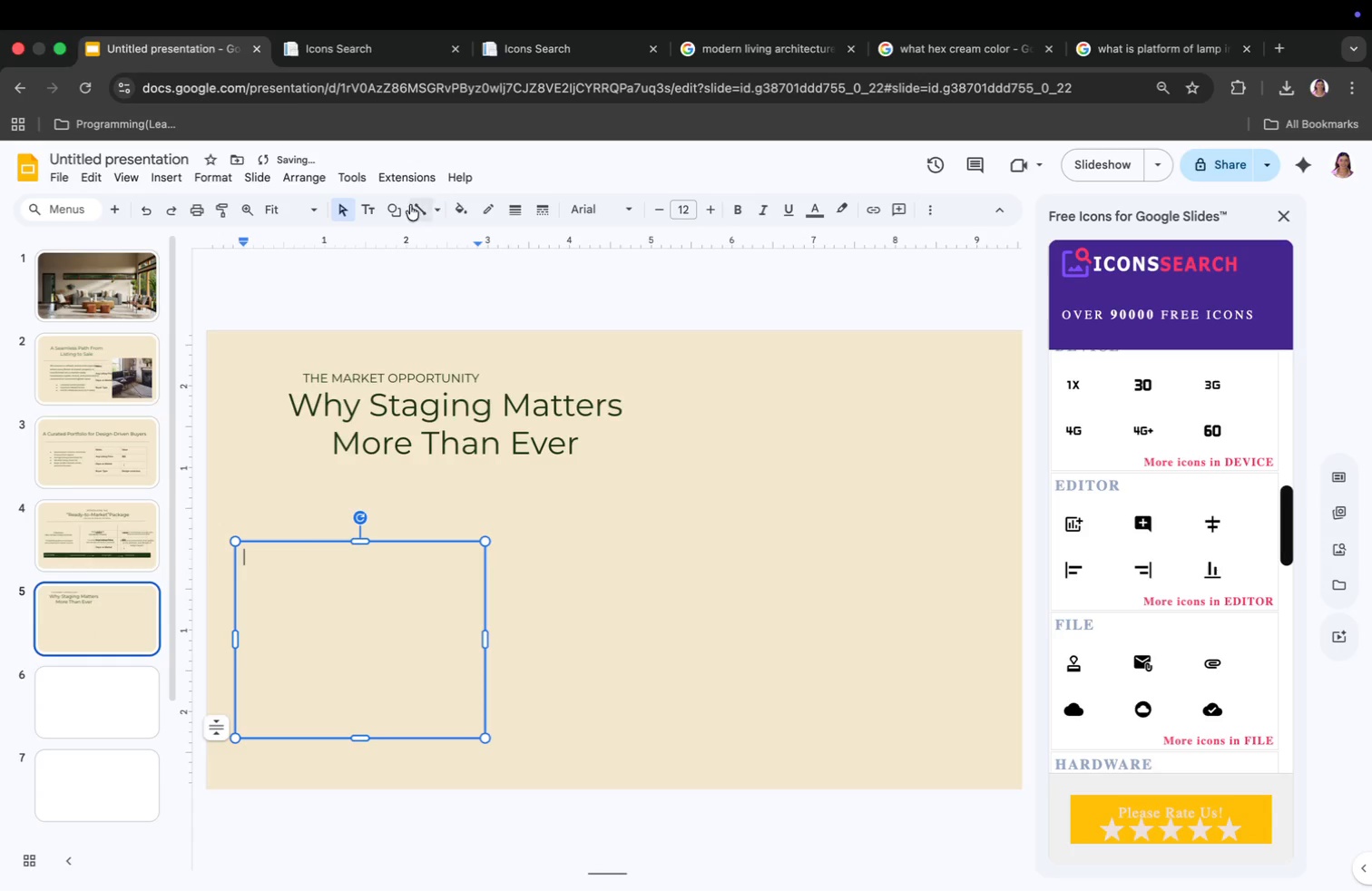 
left_click([416, 208])
 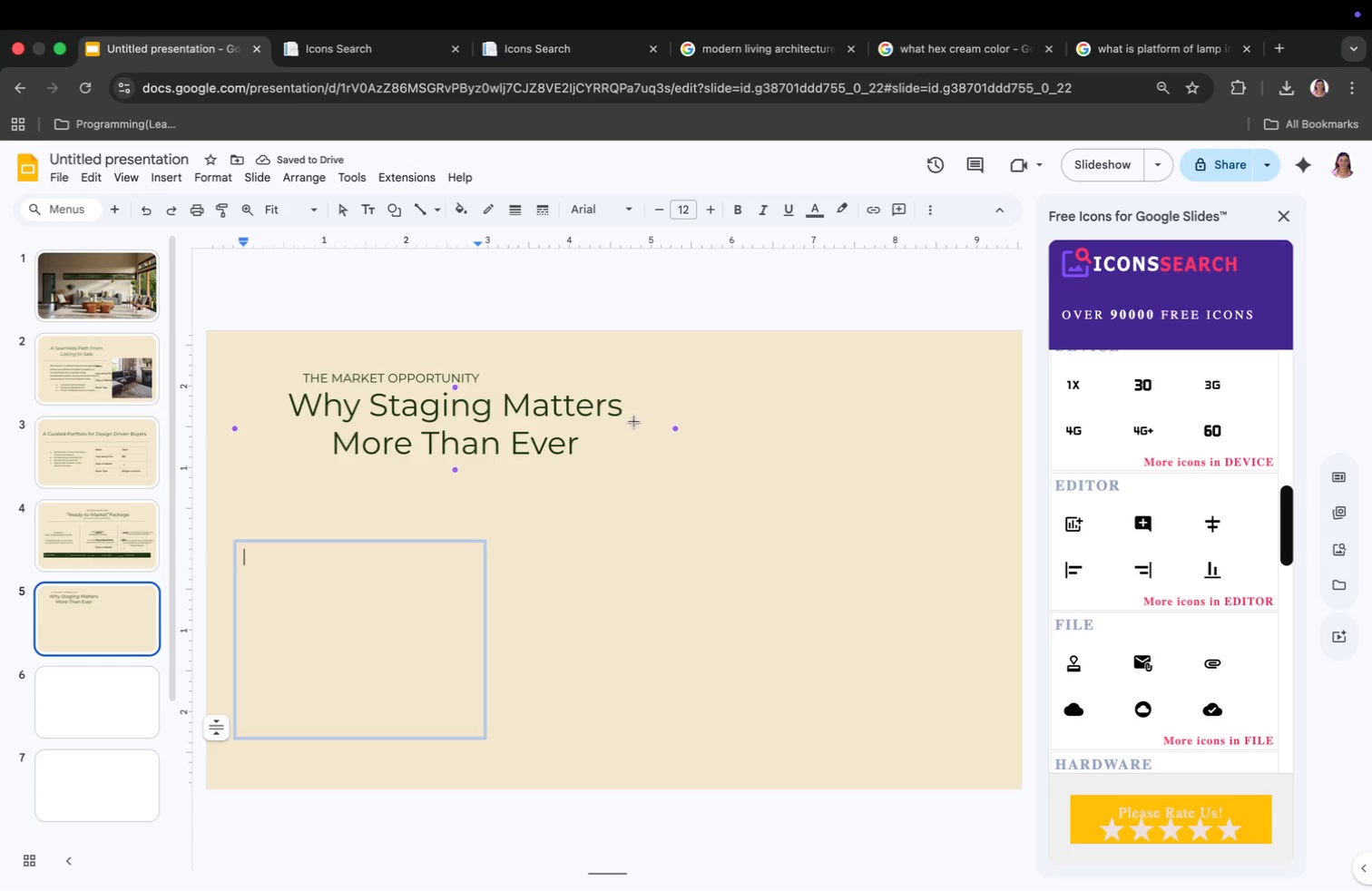 
left_click([555, 573])
 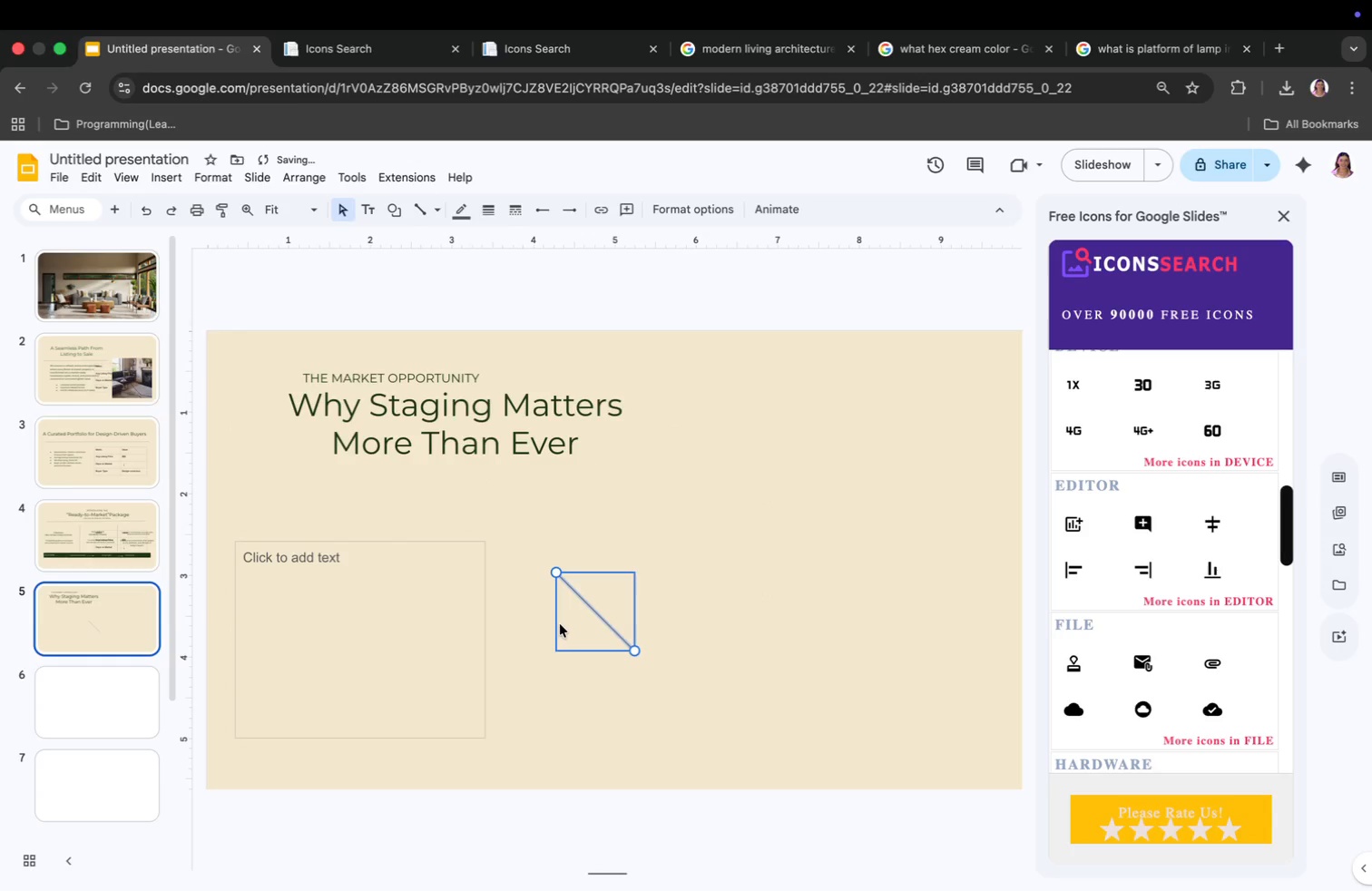 
key(Meta+CommandLeft)
 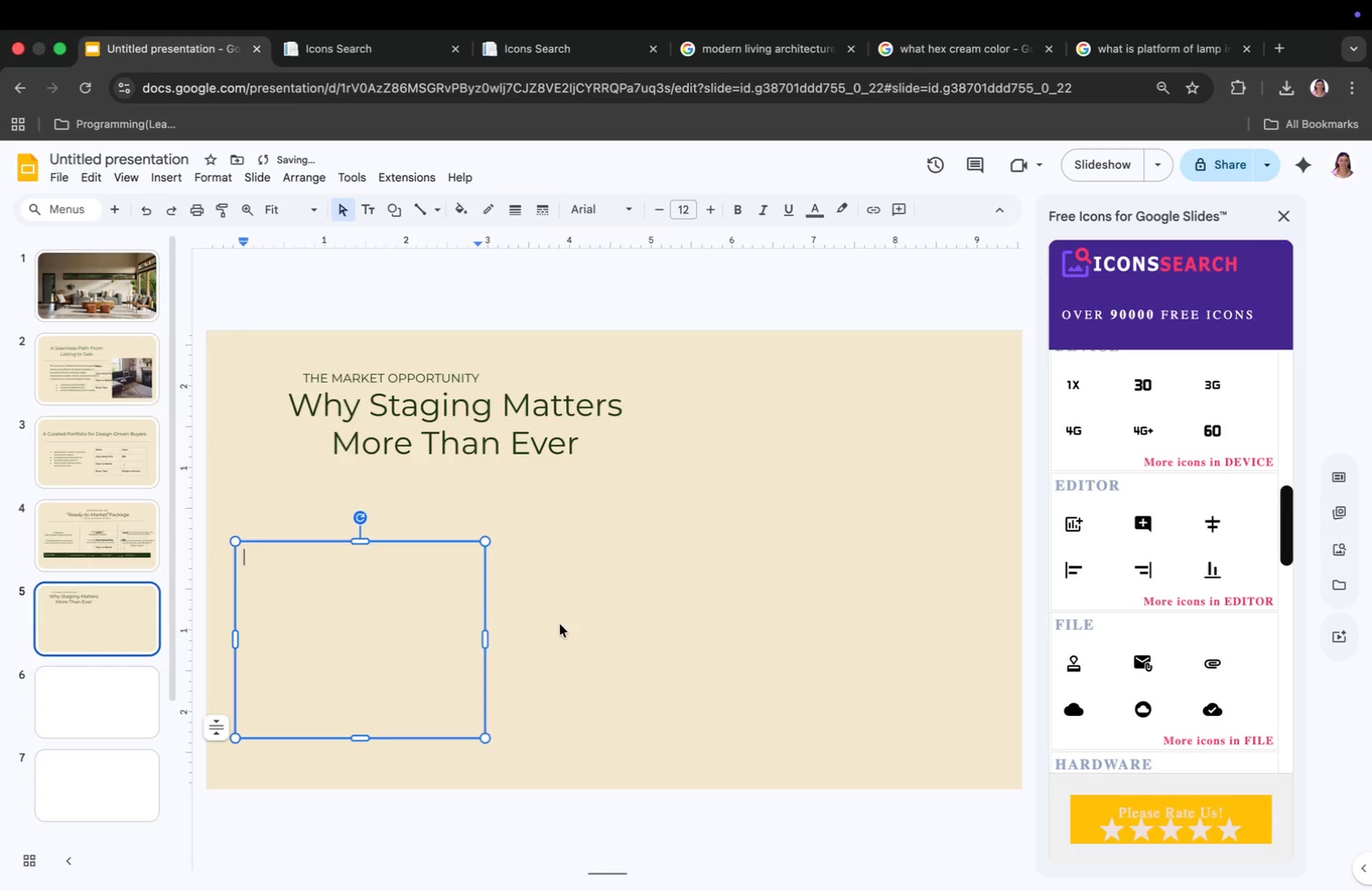 
key(Meta+Z)
 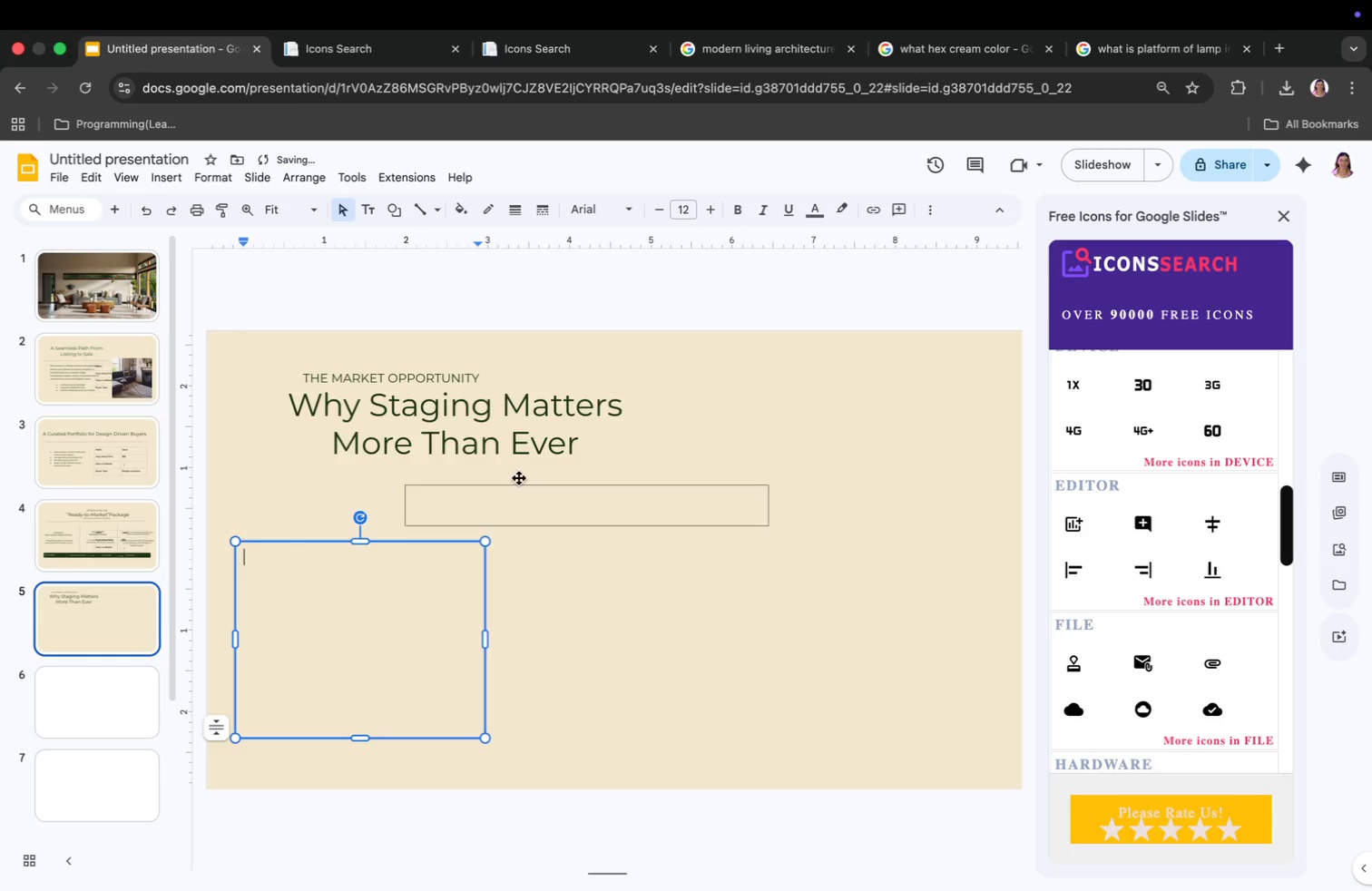 
left_click([504, 431])
 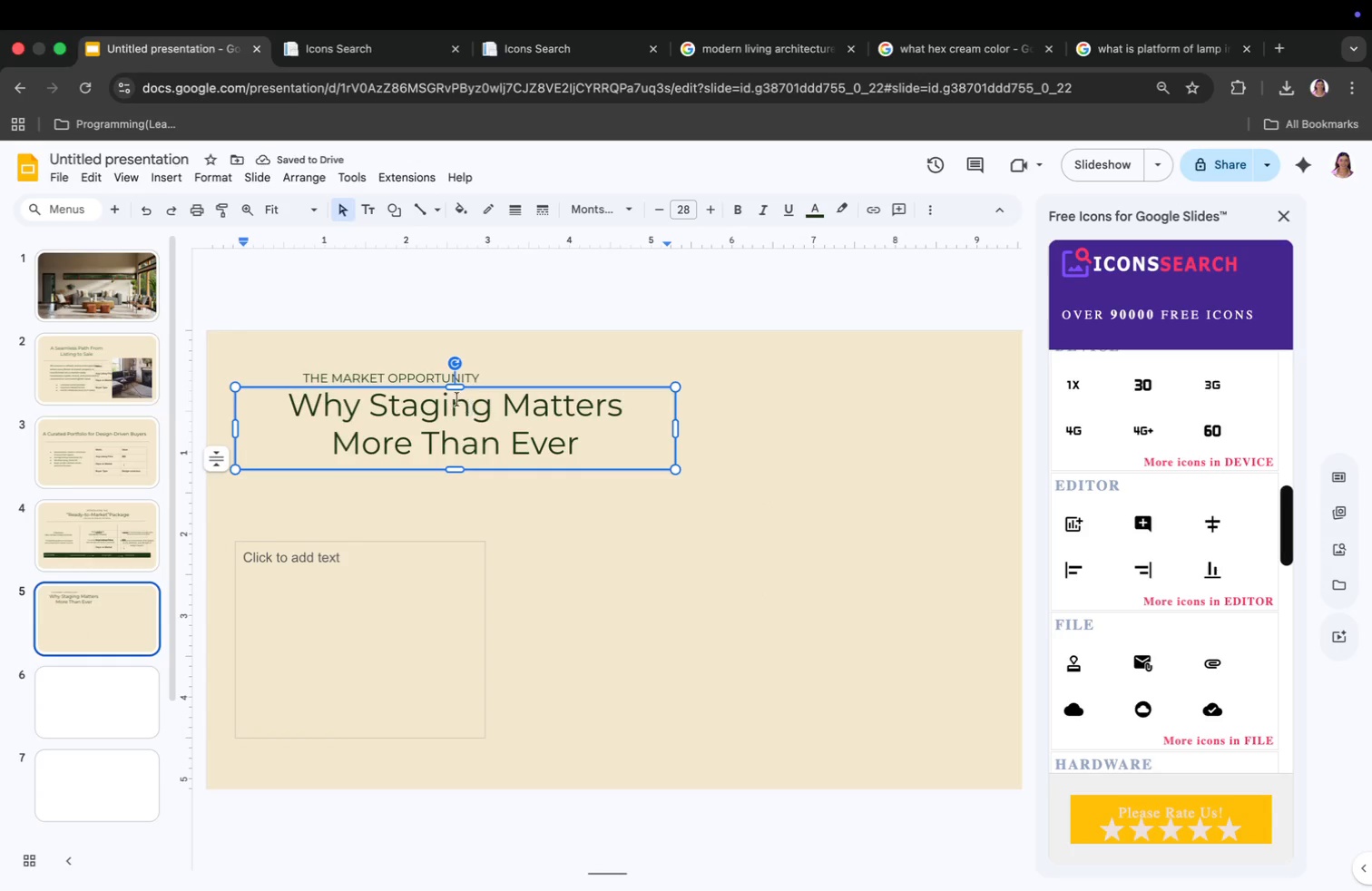 
left_click_drag(start_coordinate=[467, 465], to_coordinate=[426, 462])
 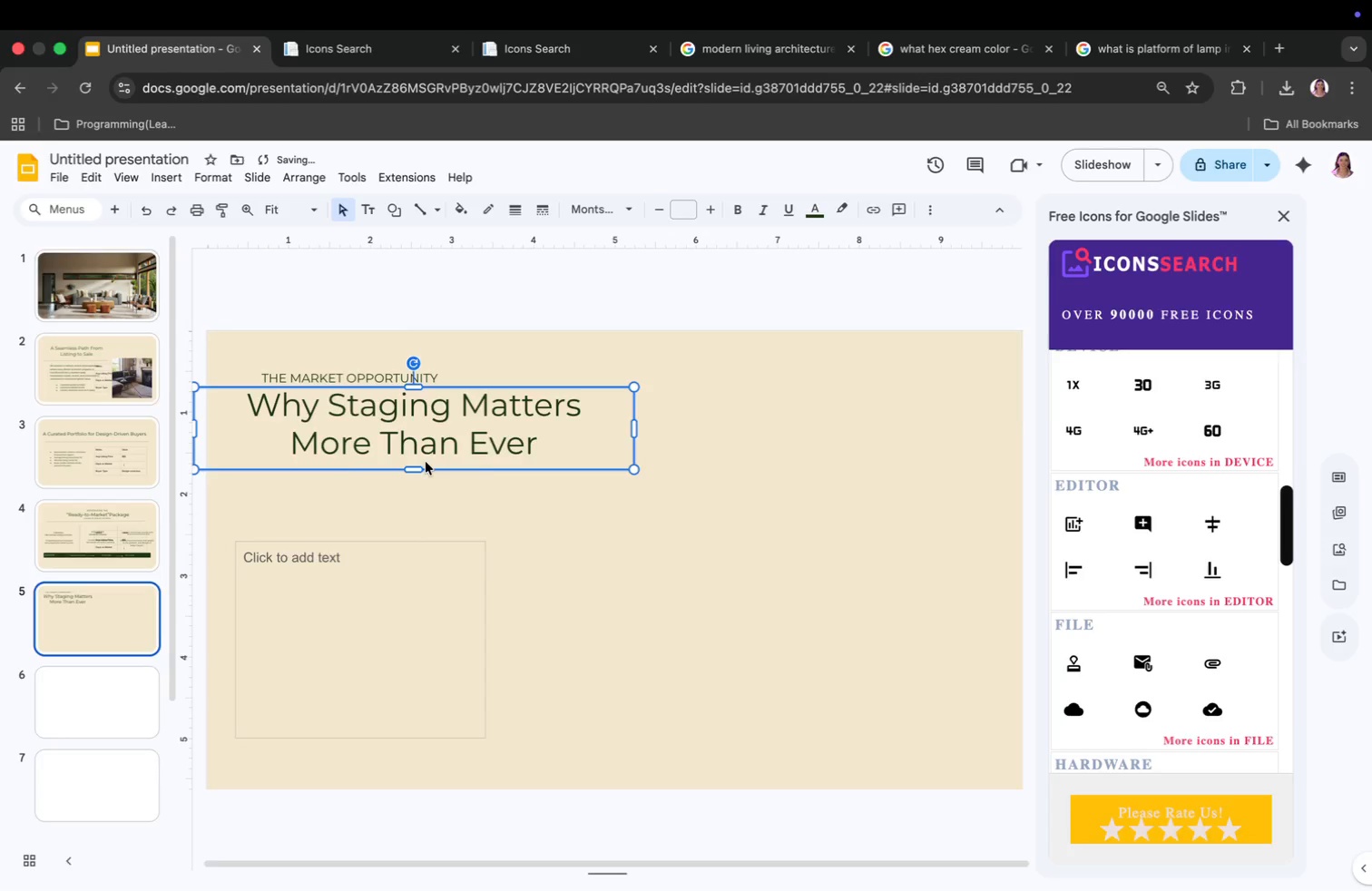 
left_click_drag(start_coordinate=[553, 629], to_coordinate=[570, 620])
 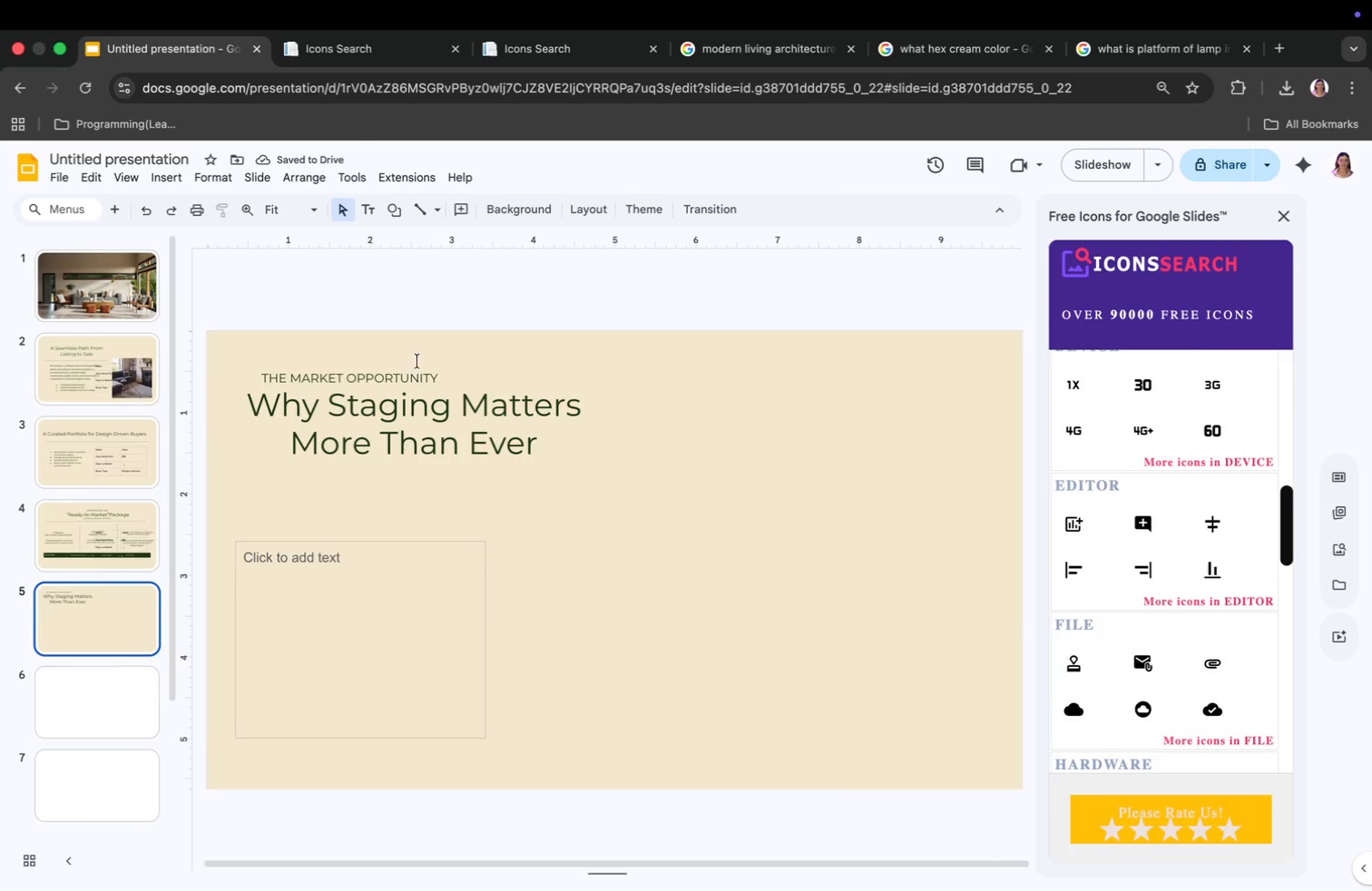 
left_click([422, 211])
 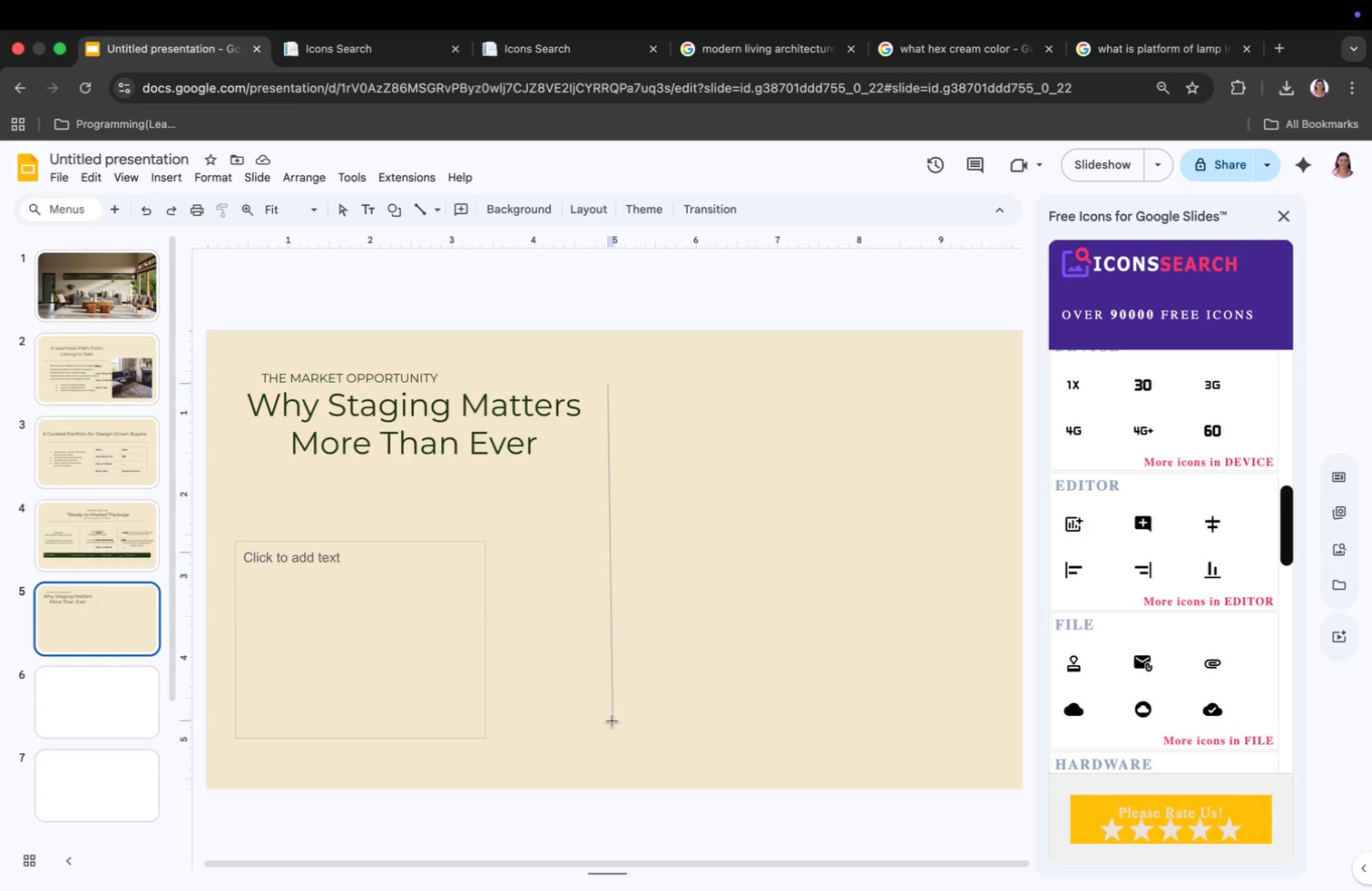 
left_click_drag(start_coordinate=[607, 383], to_coordinate=[612, 720])
 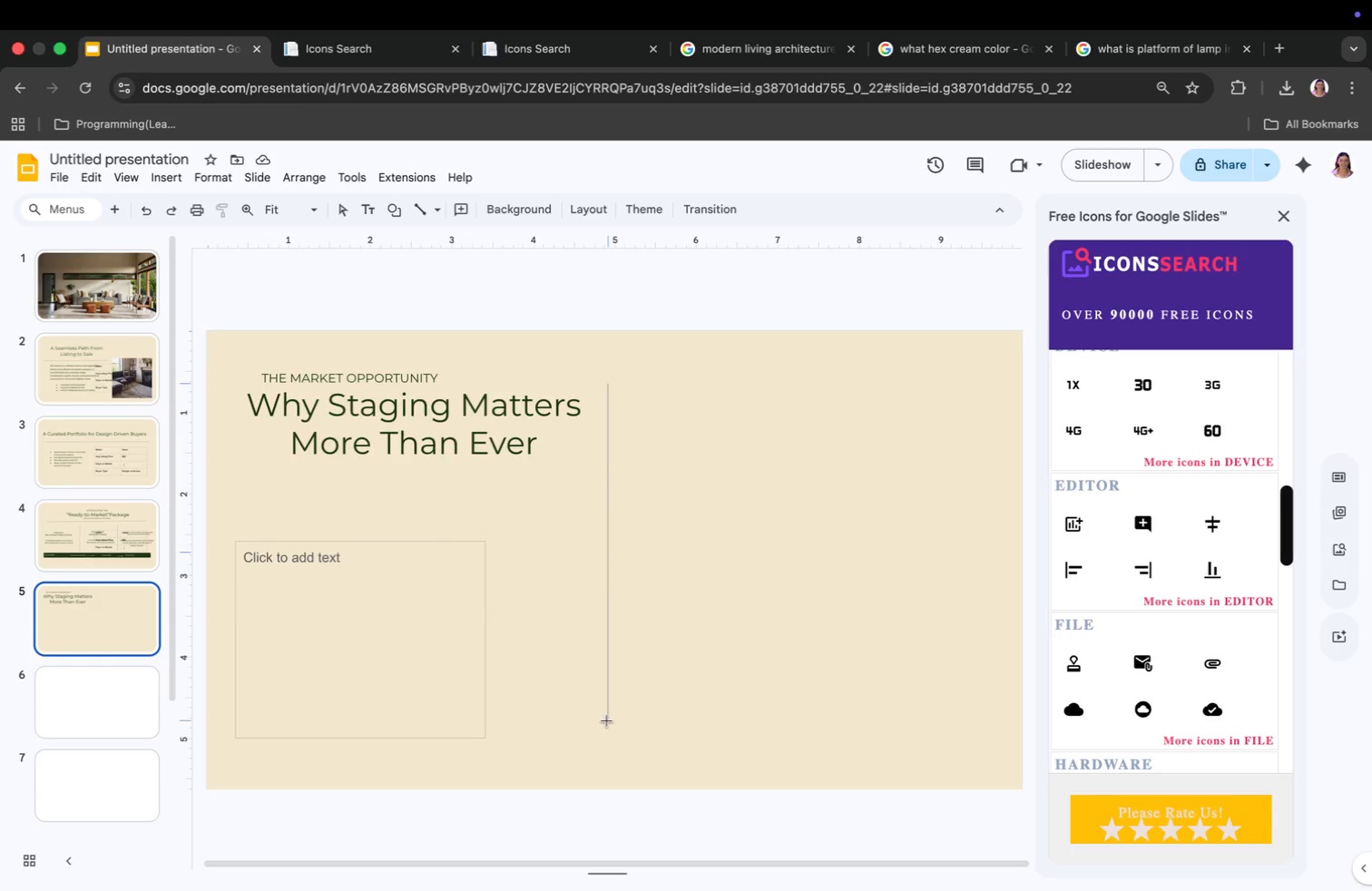 
key(Meta+CommandLeft)
 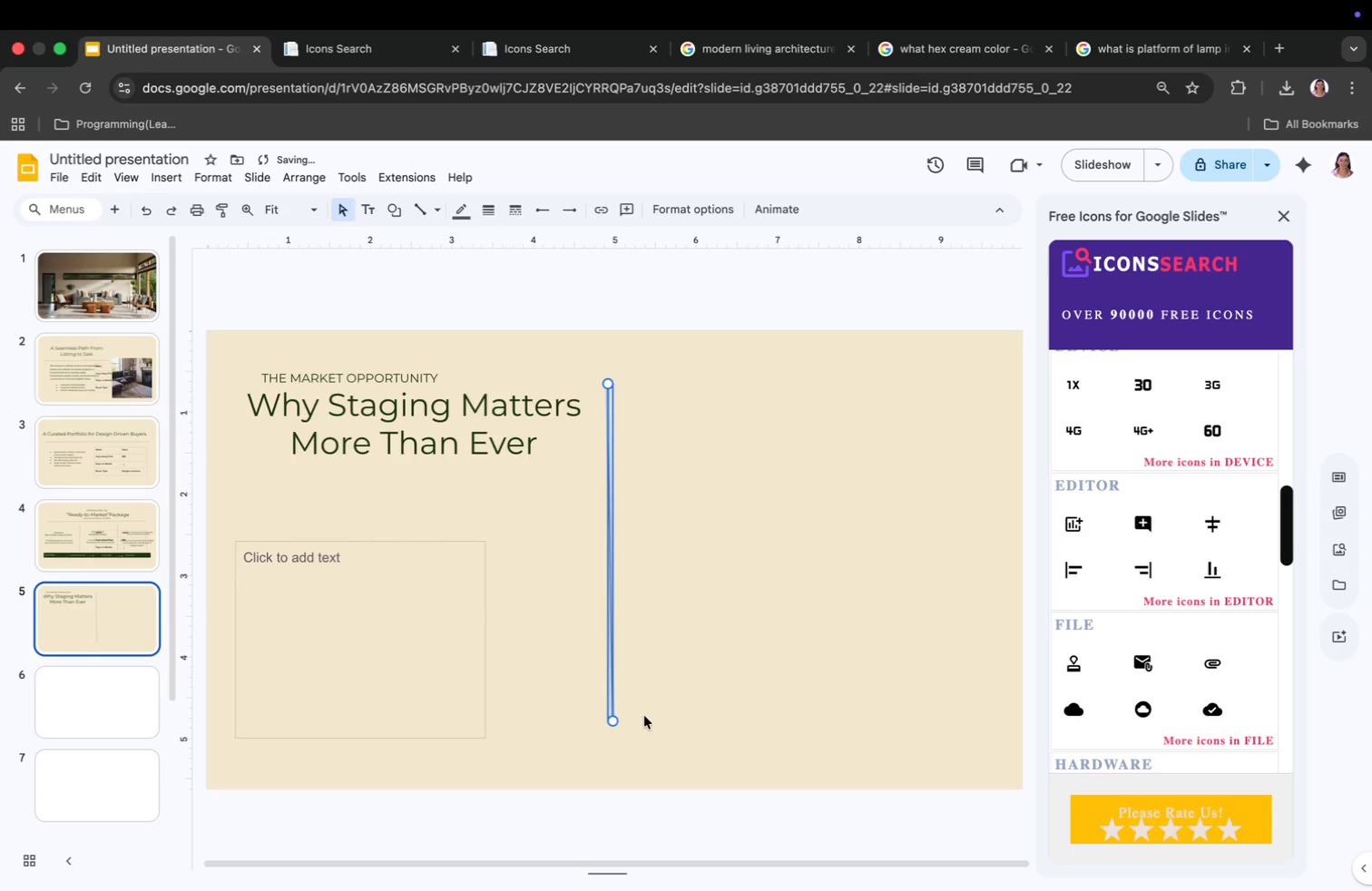 
key(Meta+Z)
 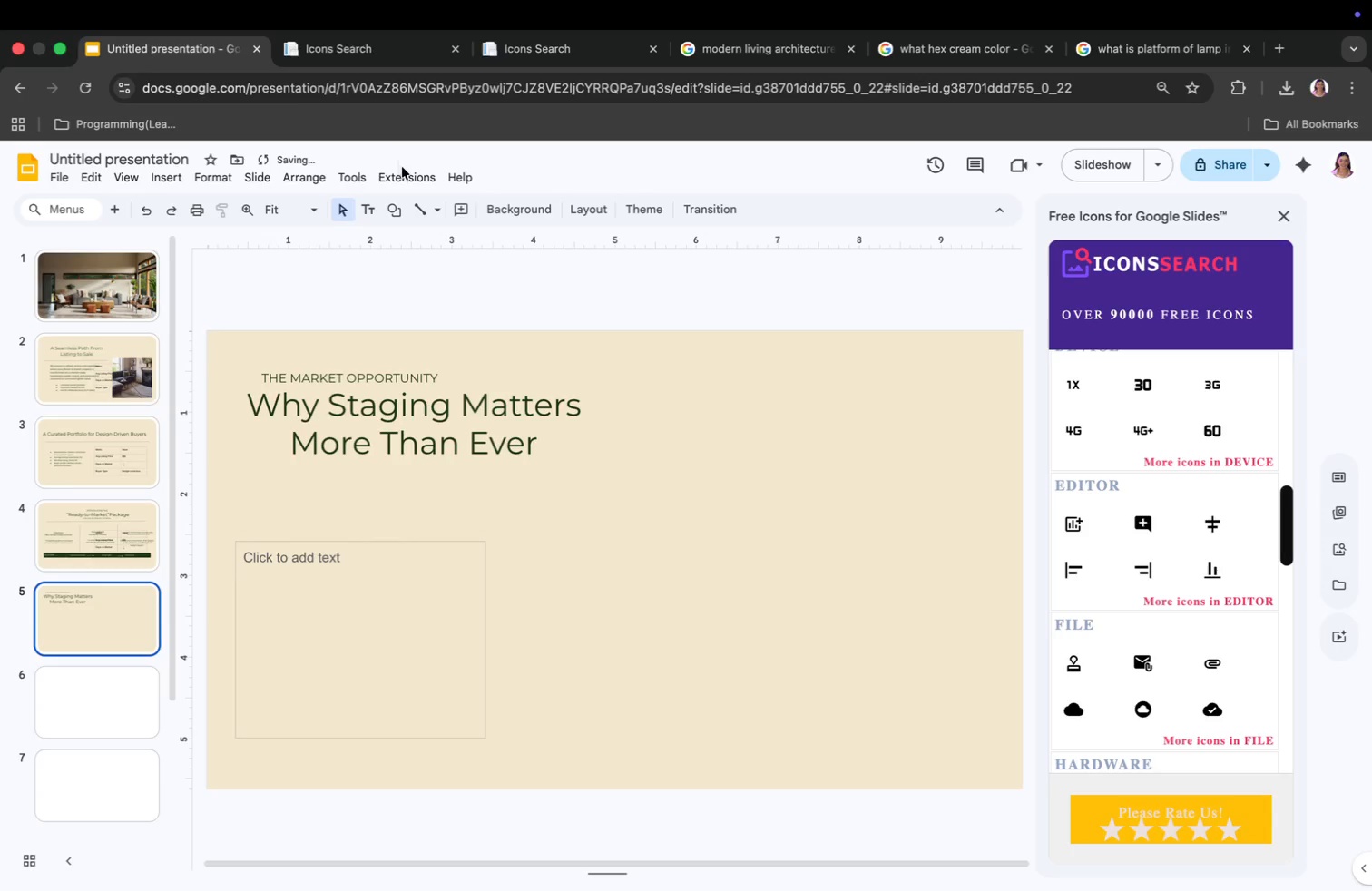 
left_click([421, 213])
 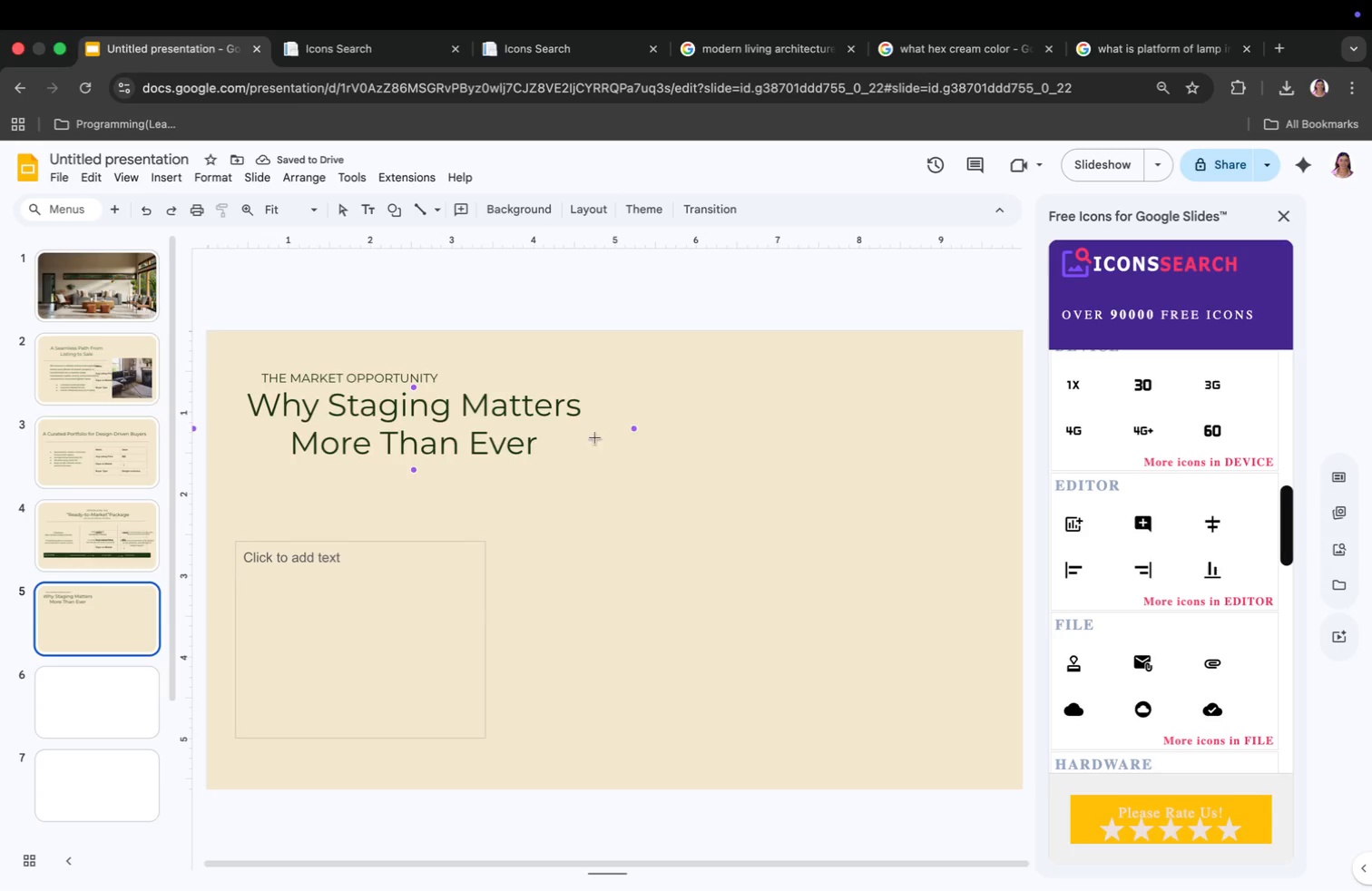 
left_click([599, 414])
 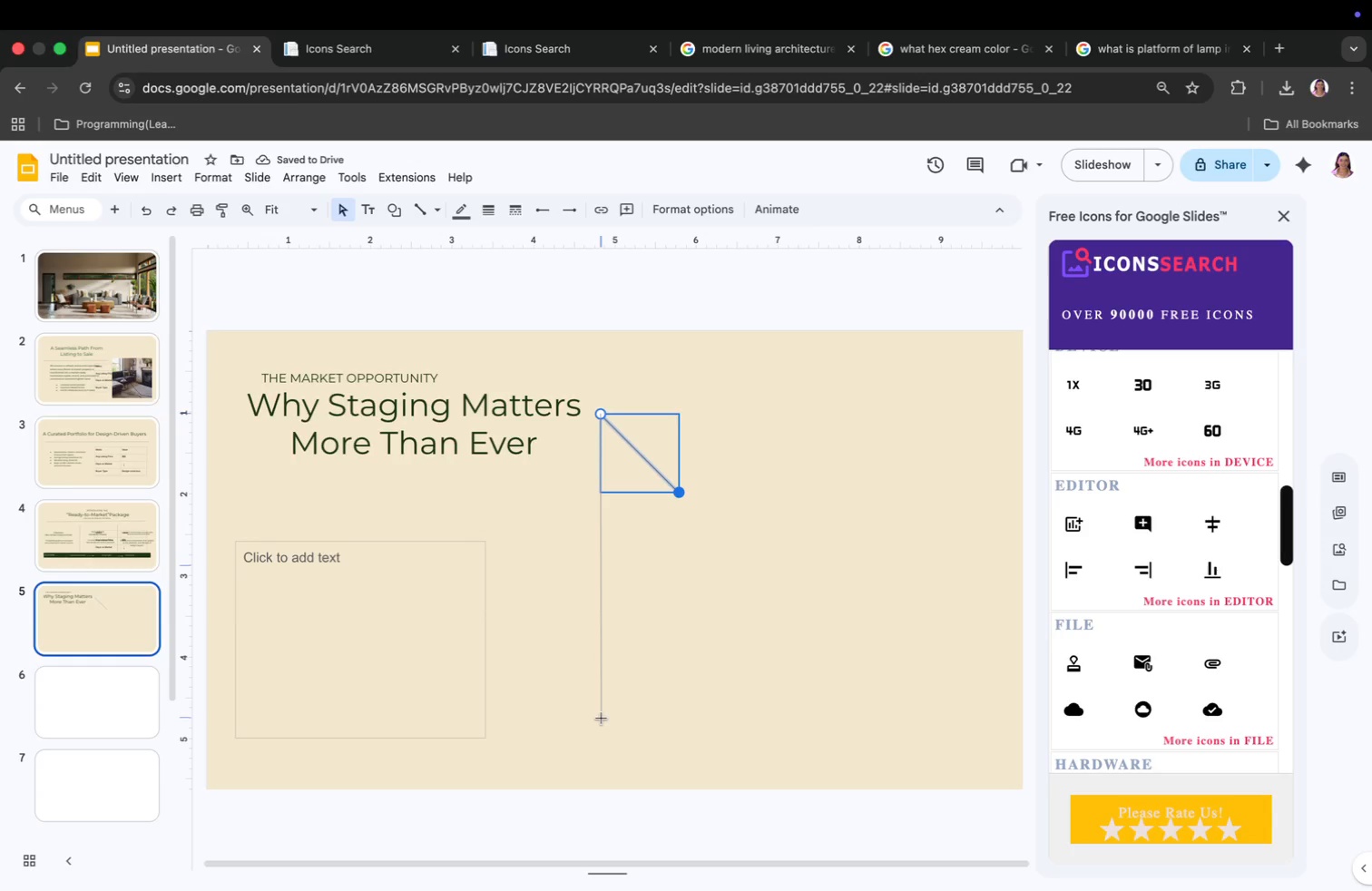 
left_click_drag(start_coordinate=[678, 489], to_coordinate=[603, 688])
 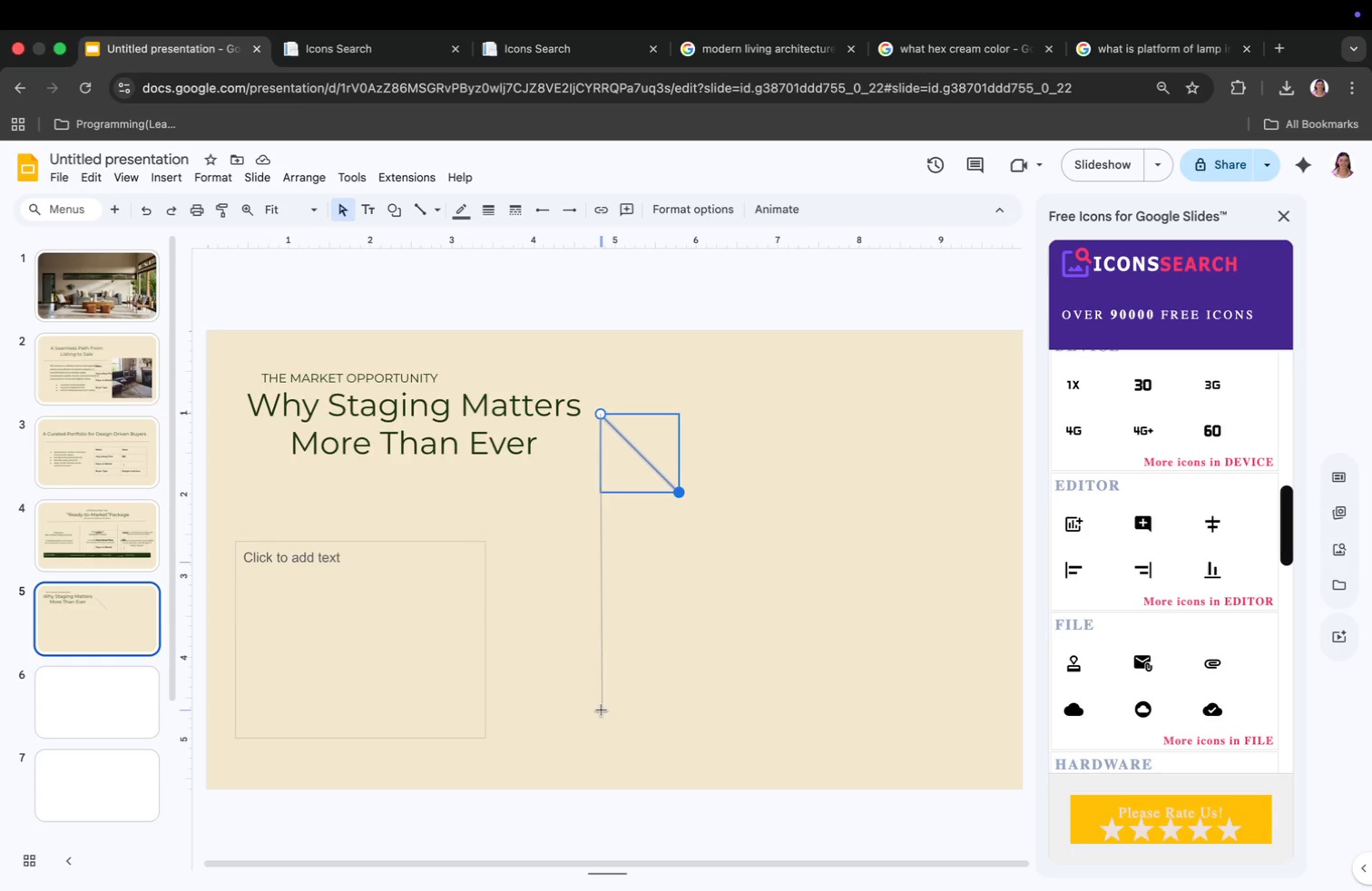 
left_click([691, 701])
 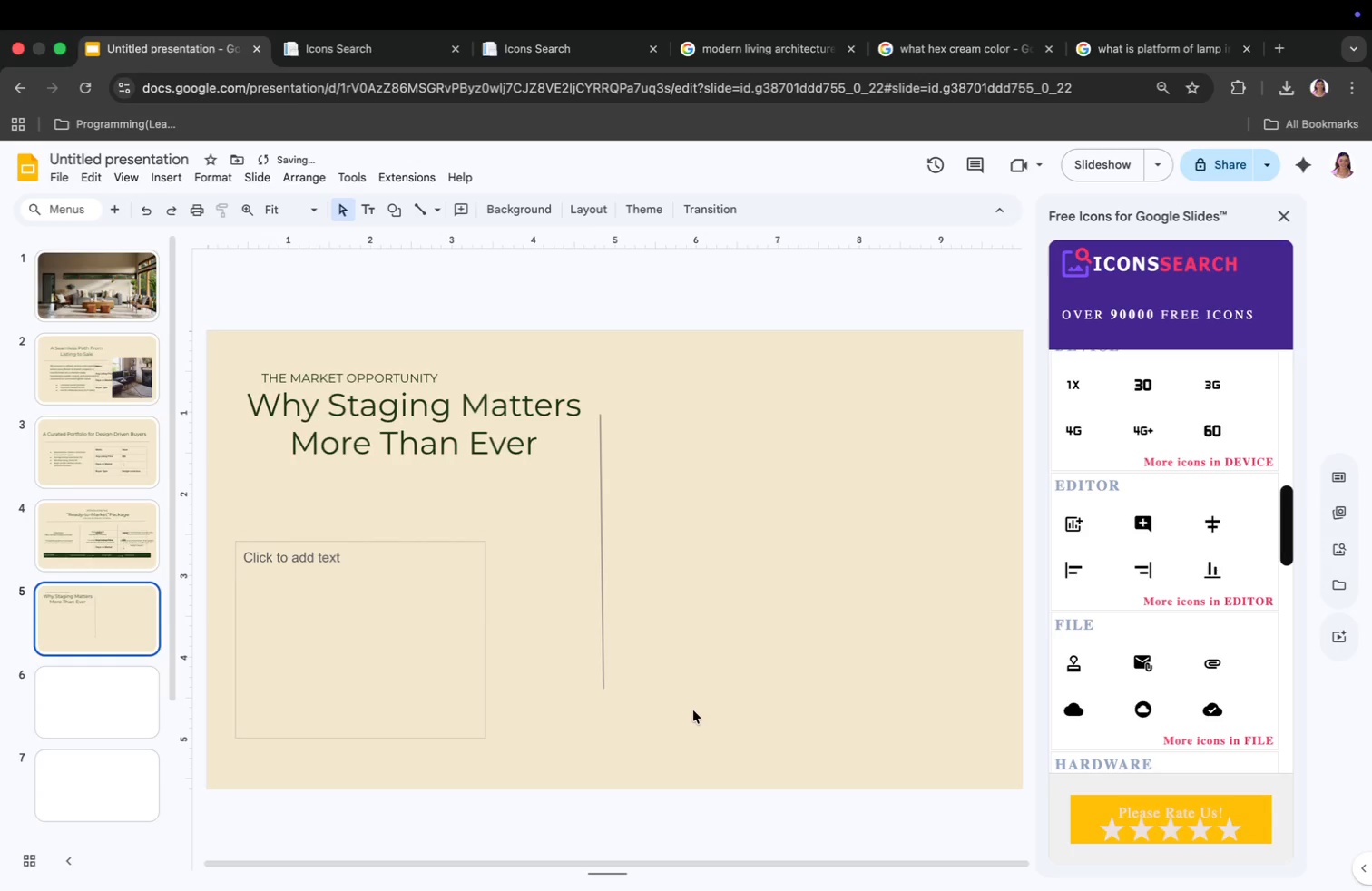 
left_click_drag(start_coordinate=[360, 548], to_coordinate=[378, 472])
 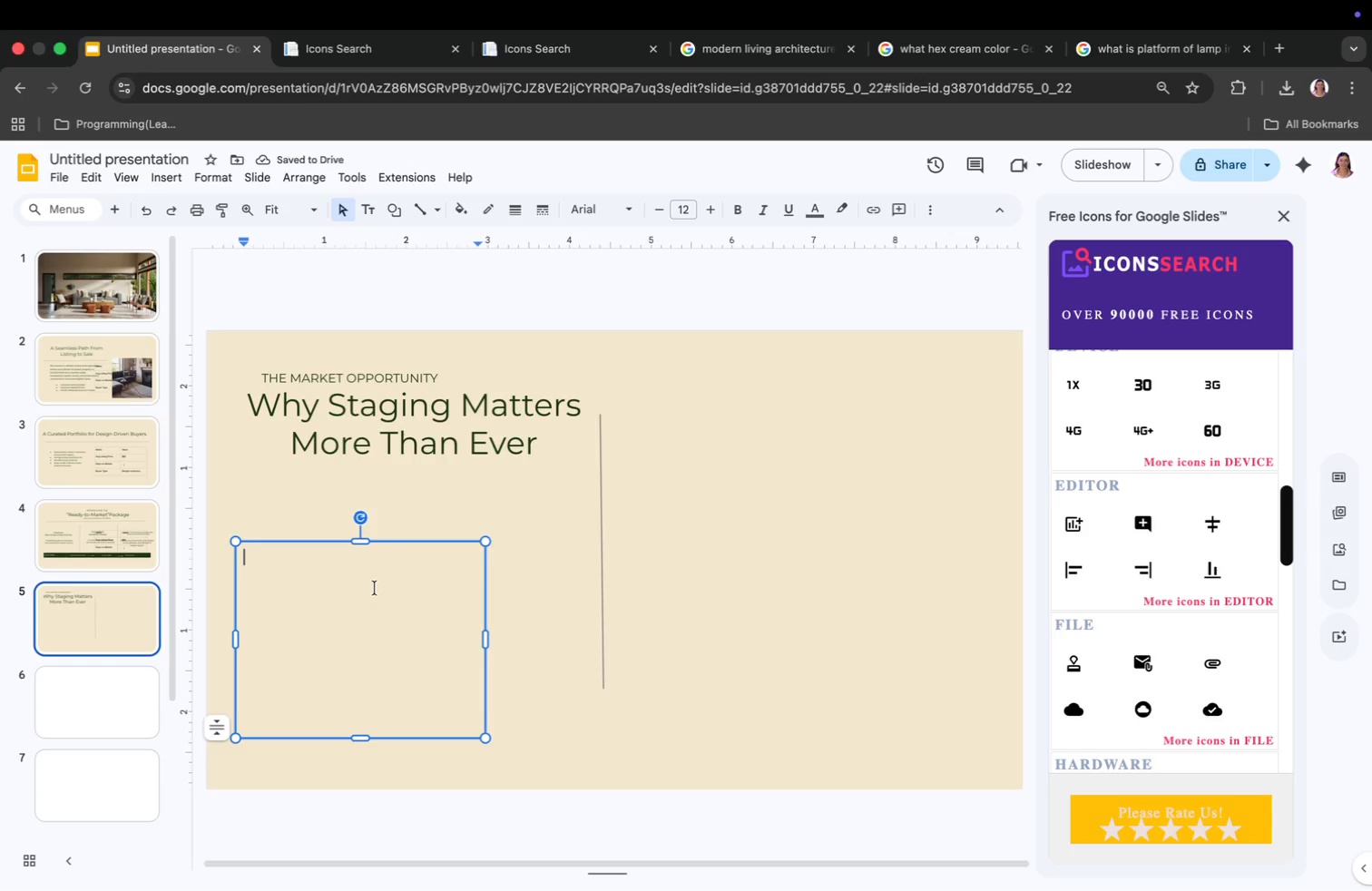 
left_click([361, 559])
 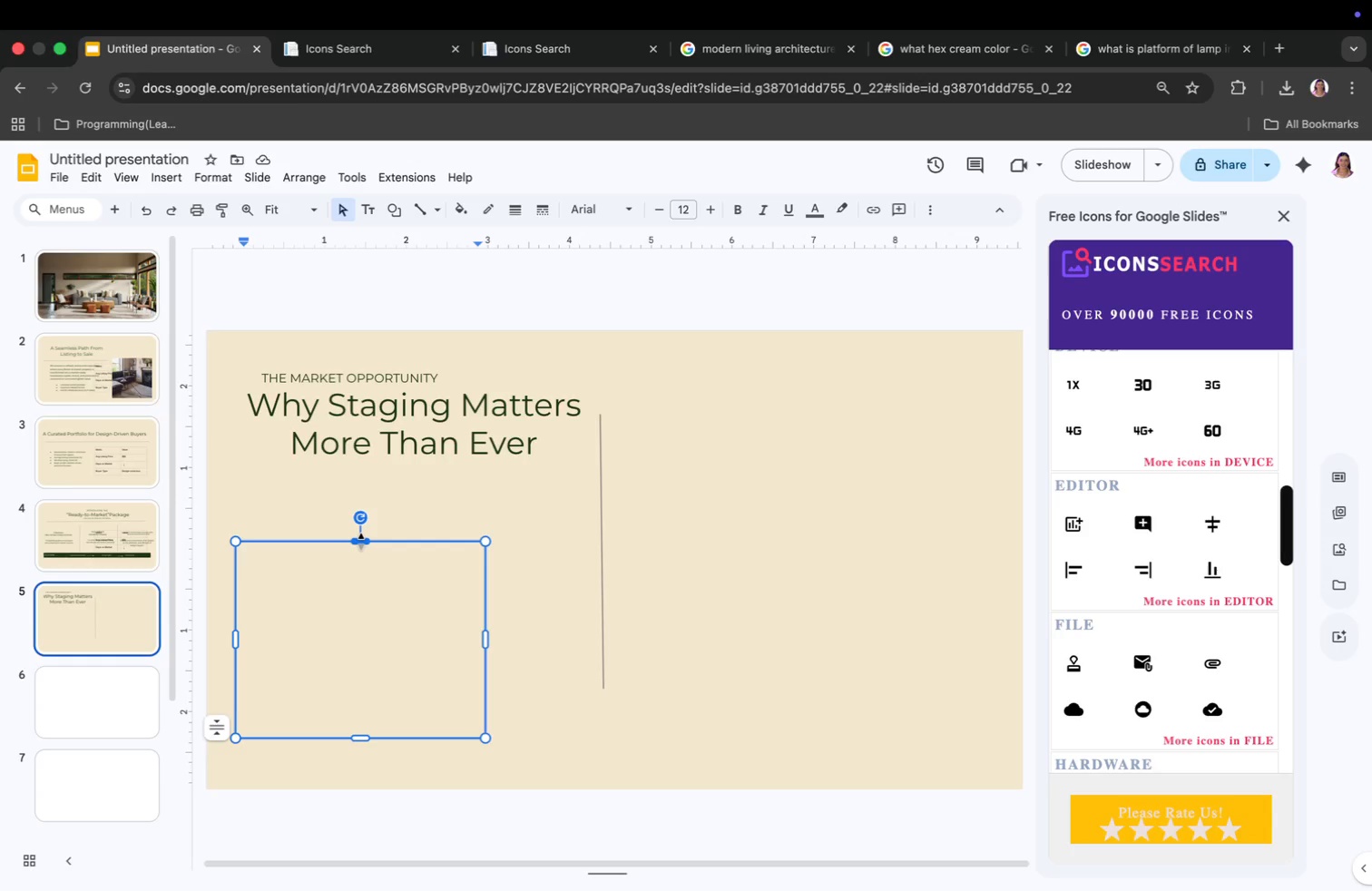 
left_click([361, 542])
 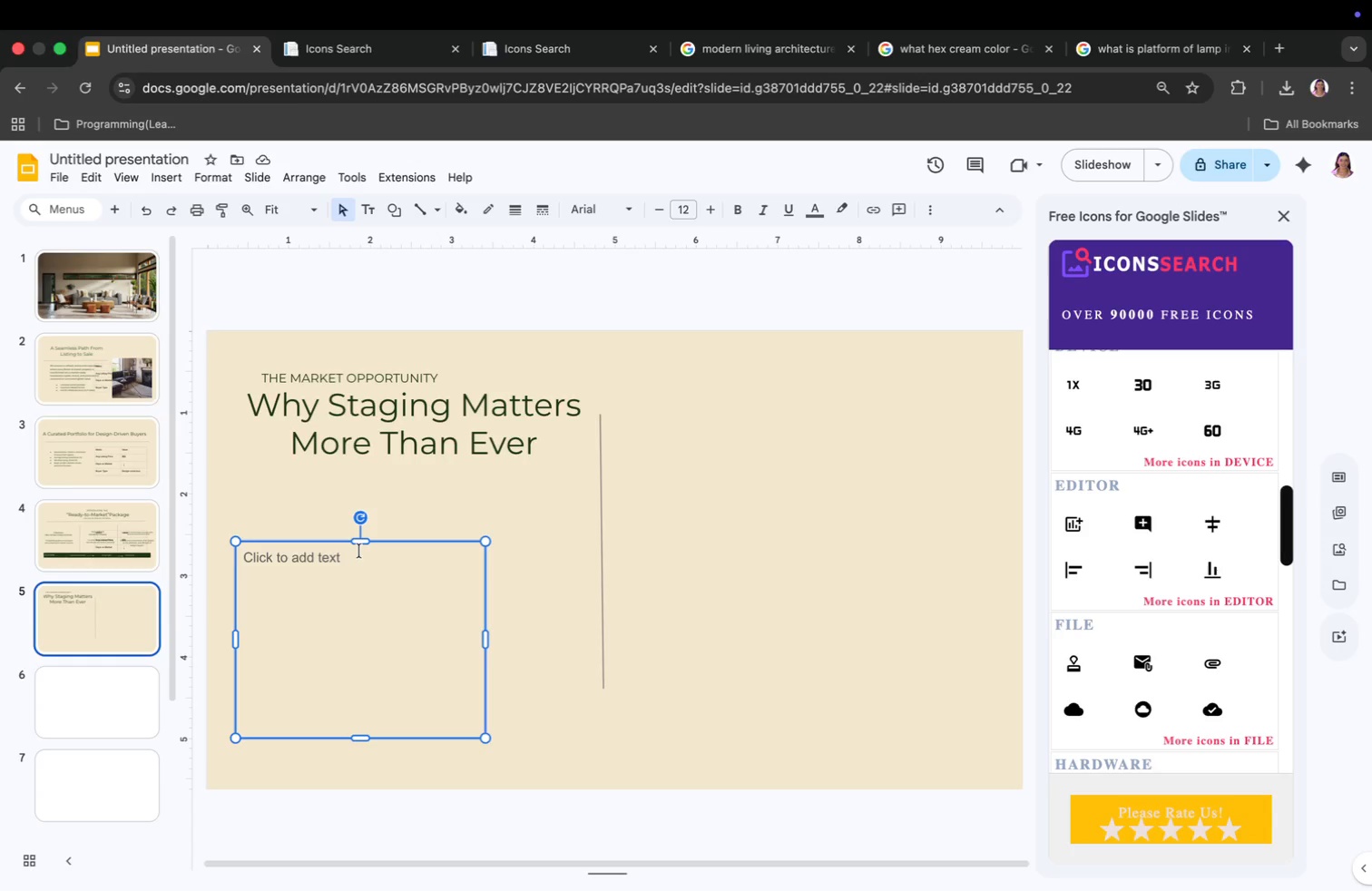 
left_click_drag(start_coordinate=[352, 546], to_coordinate=[364, 482])
 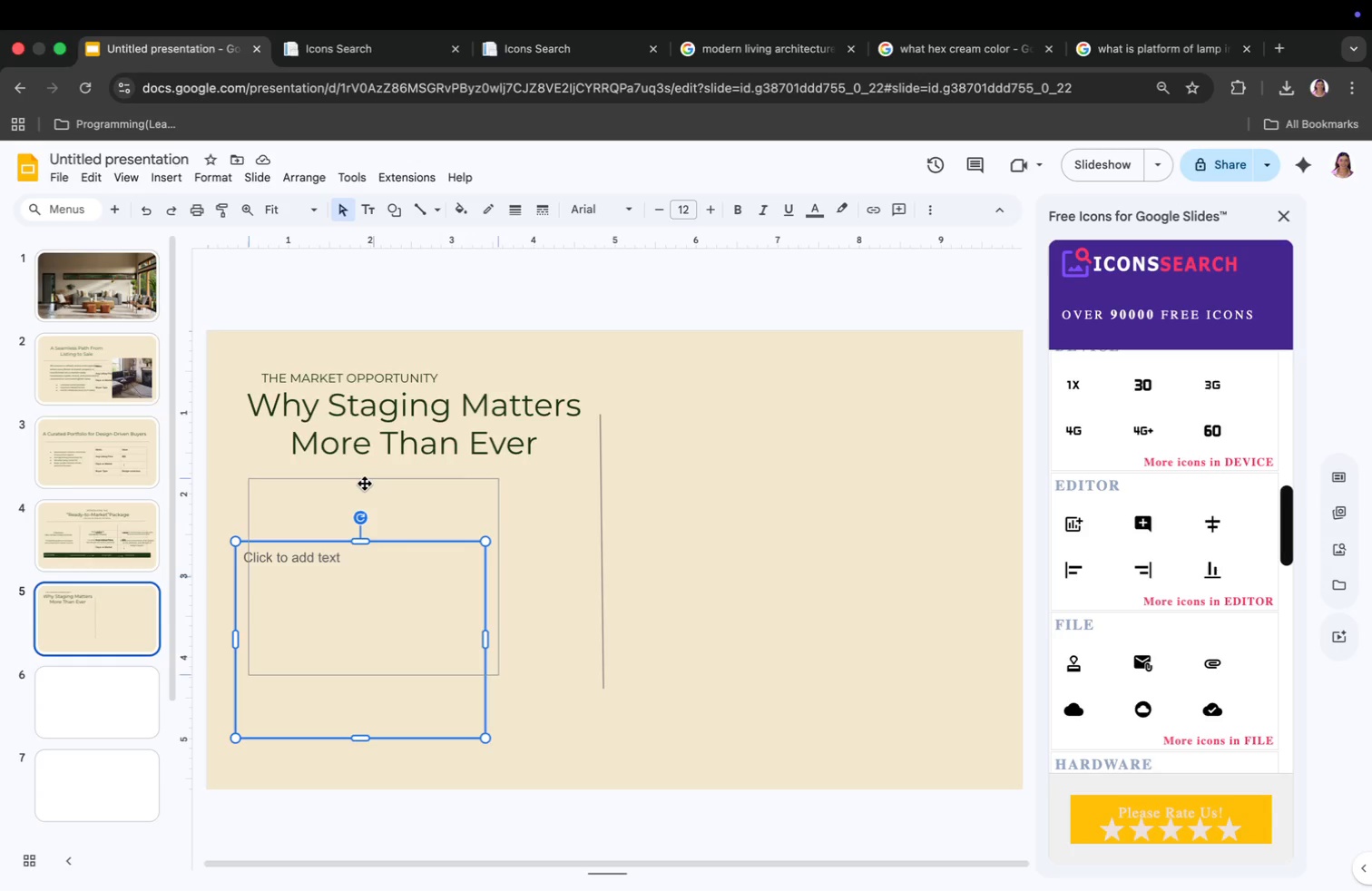 
left_click_drag(start_coordinate=[495, 573], to_coordinate=[589, 579])
 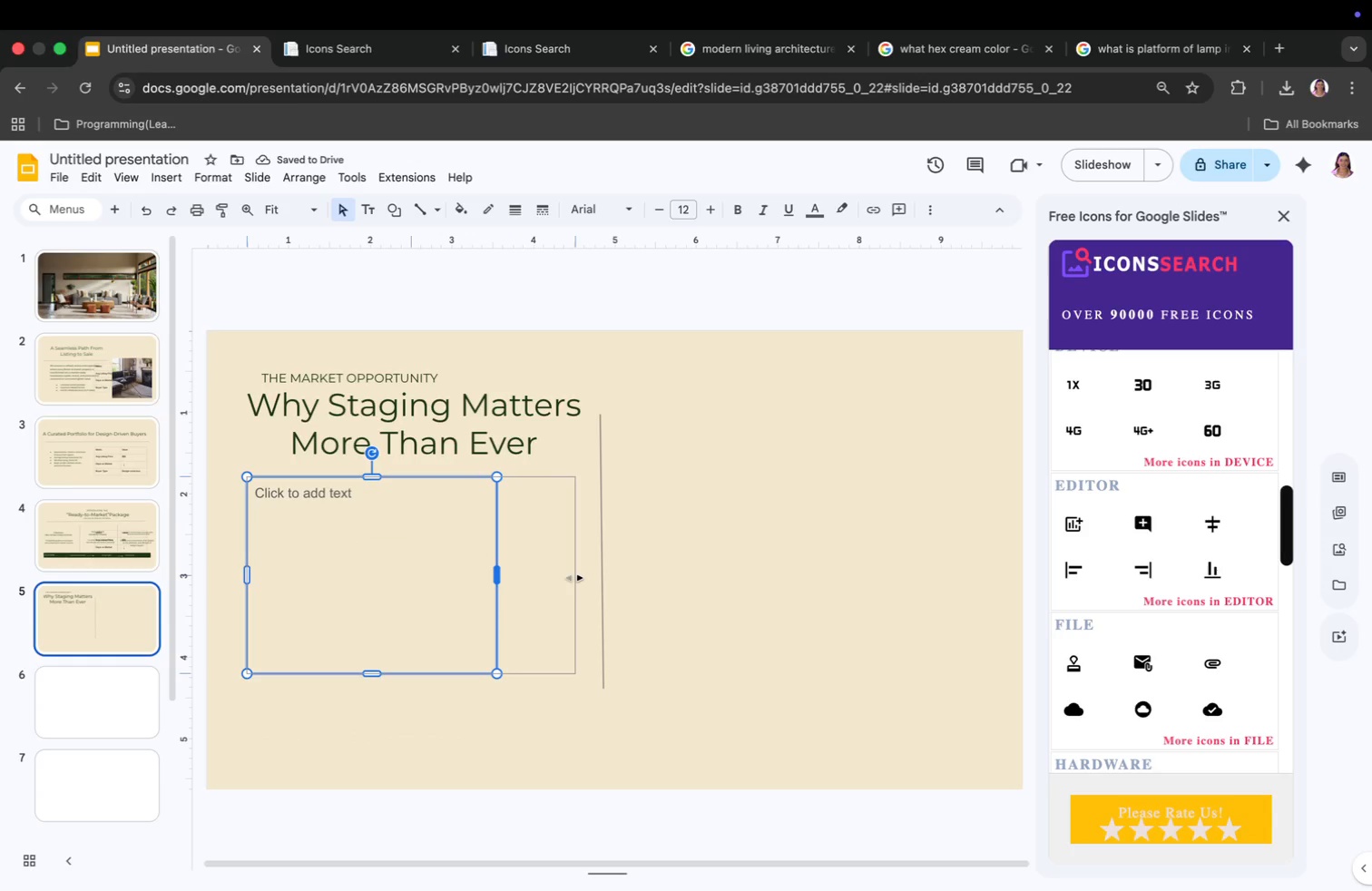 
left_click_drag(start_coordinate=[421, 671], to_coordinate=[421, 692])
 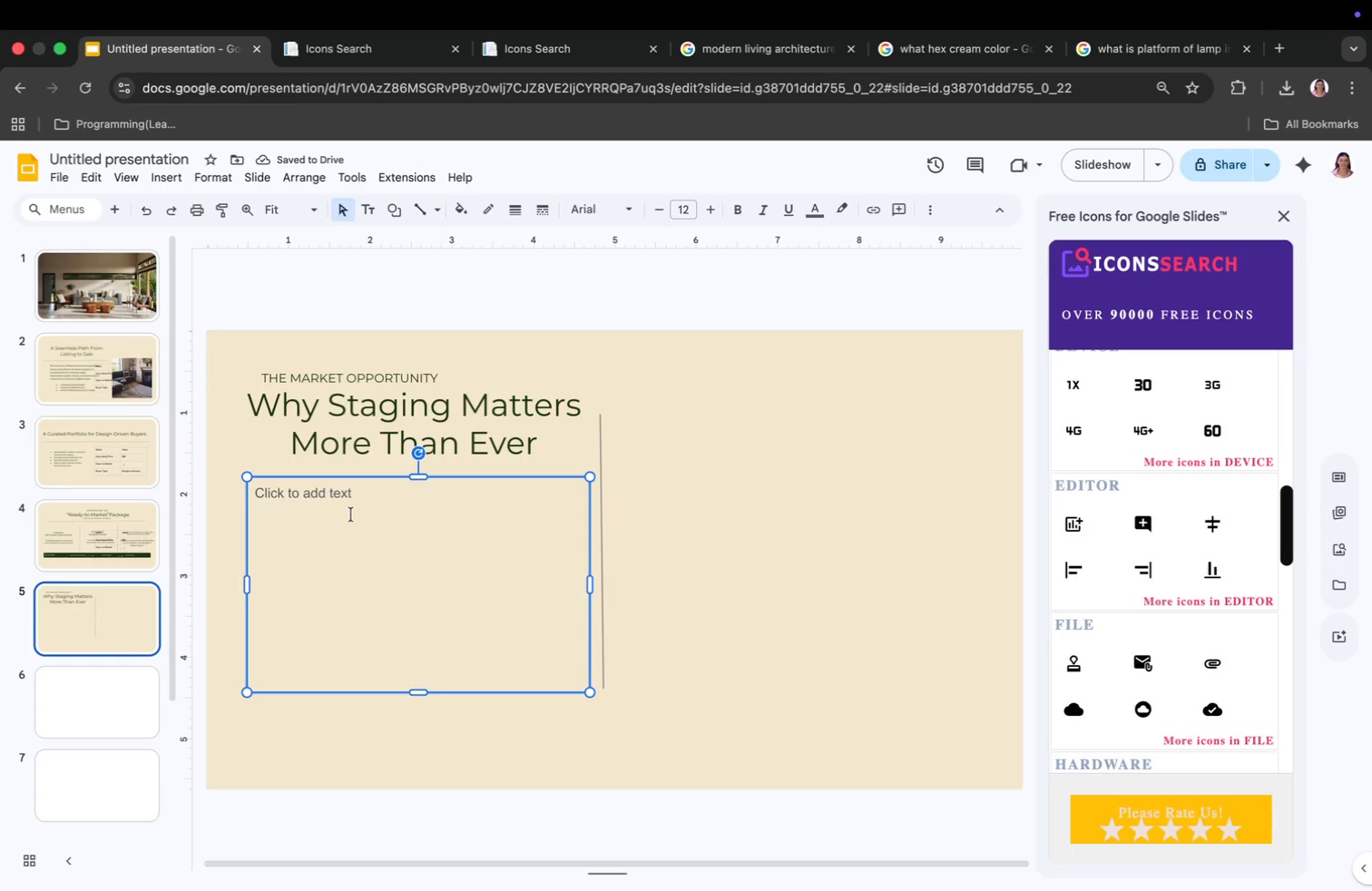 
left_click([297, 737])
 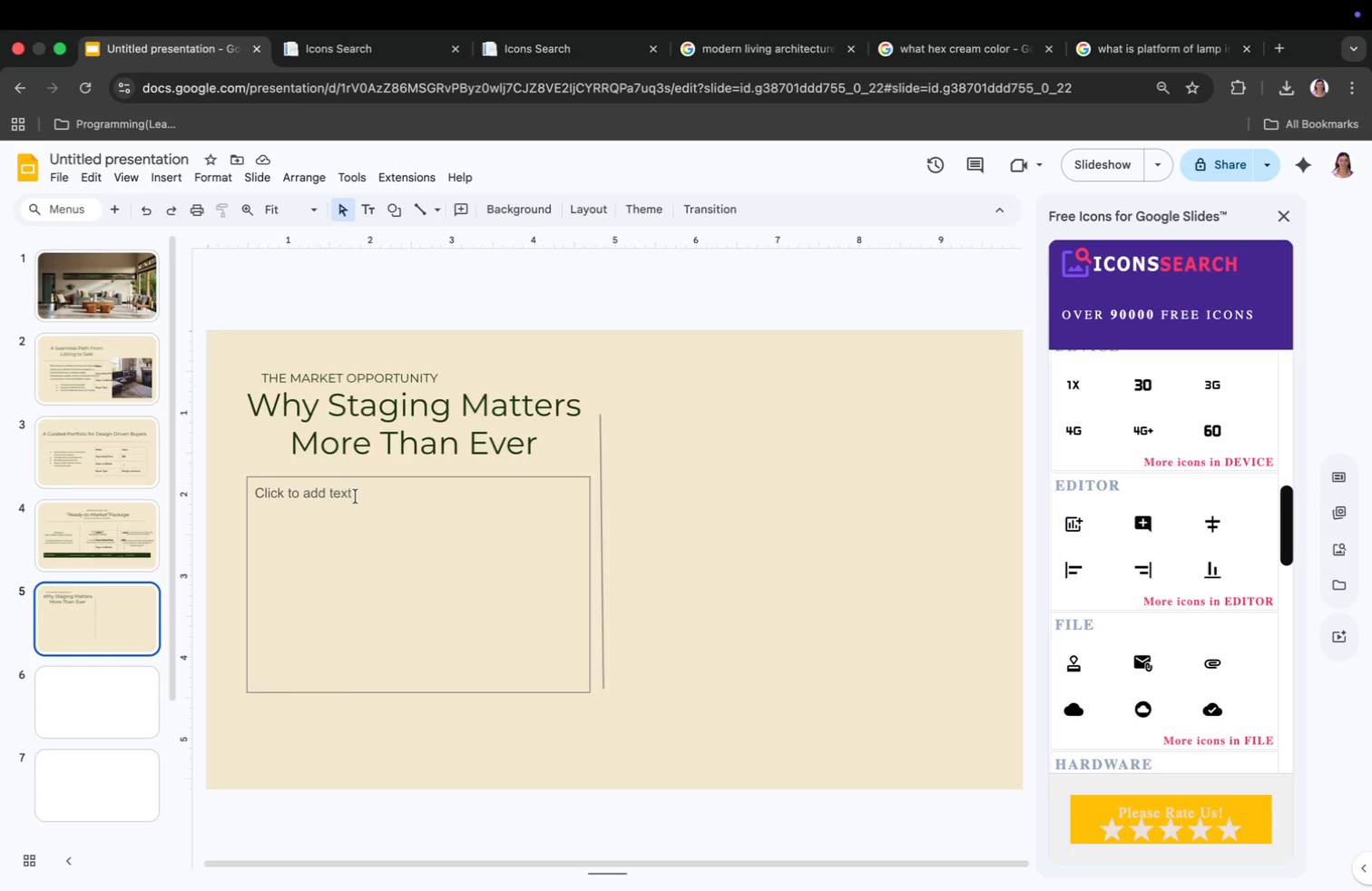 
left_click([421, 203])
 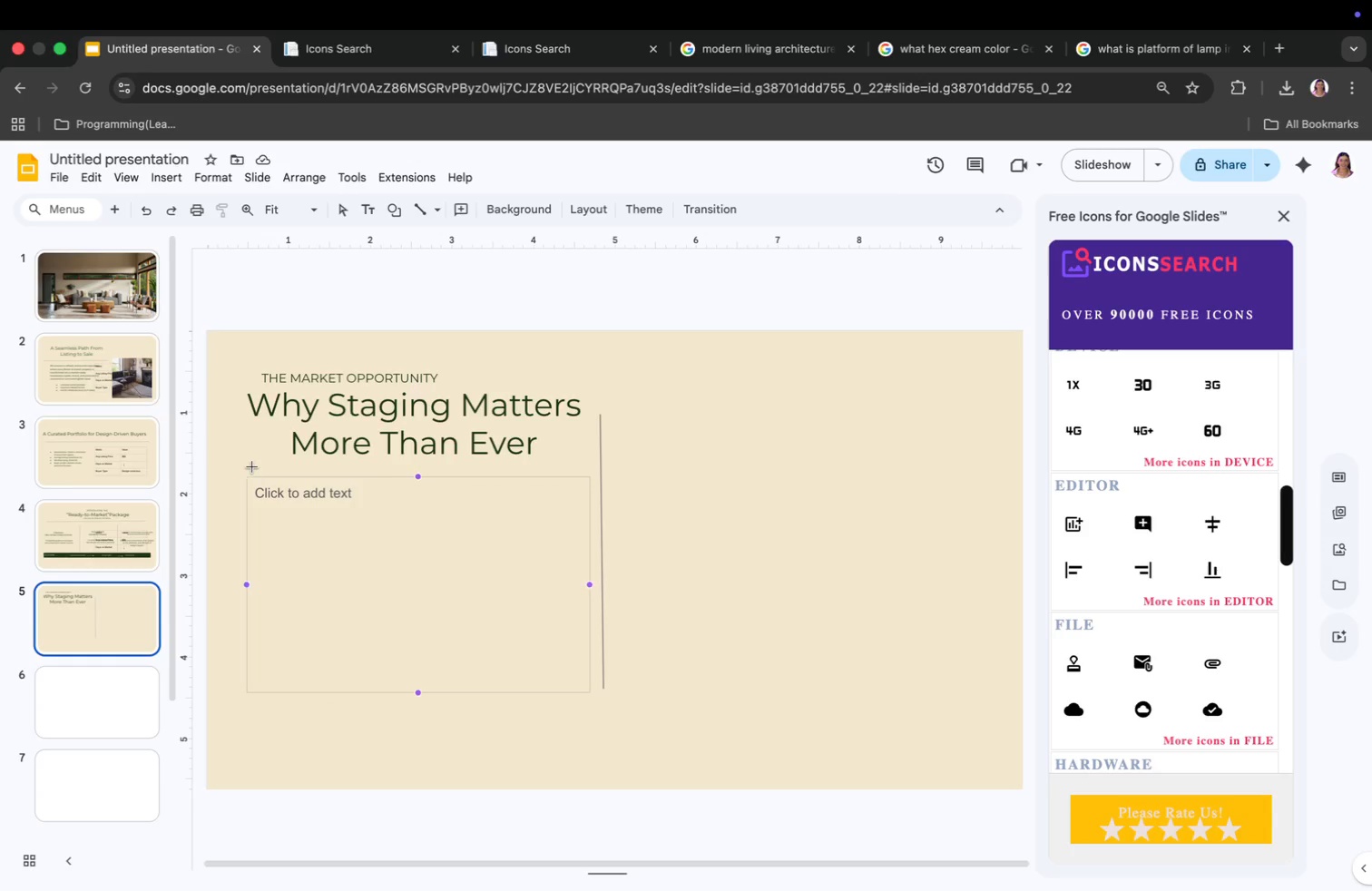 
left_click([252, 466])
 